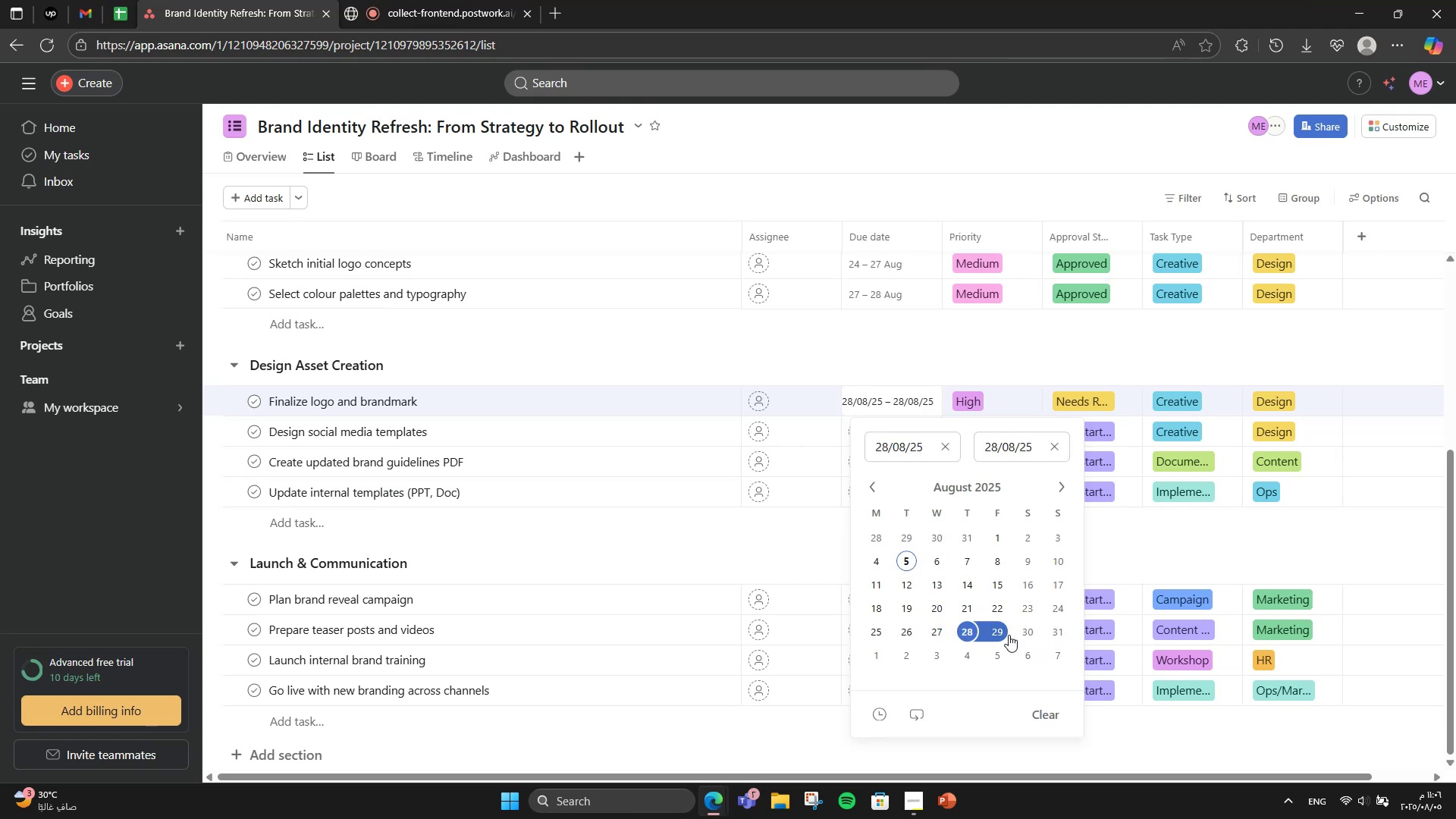 
wait(5.09)
 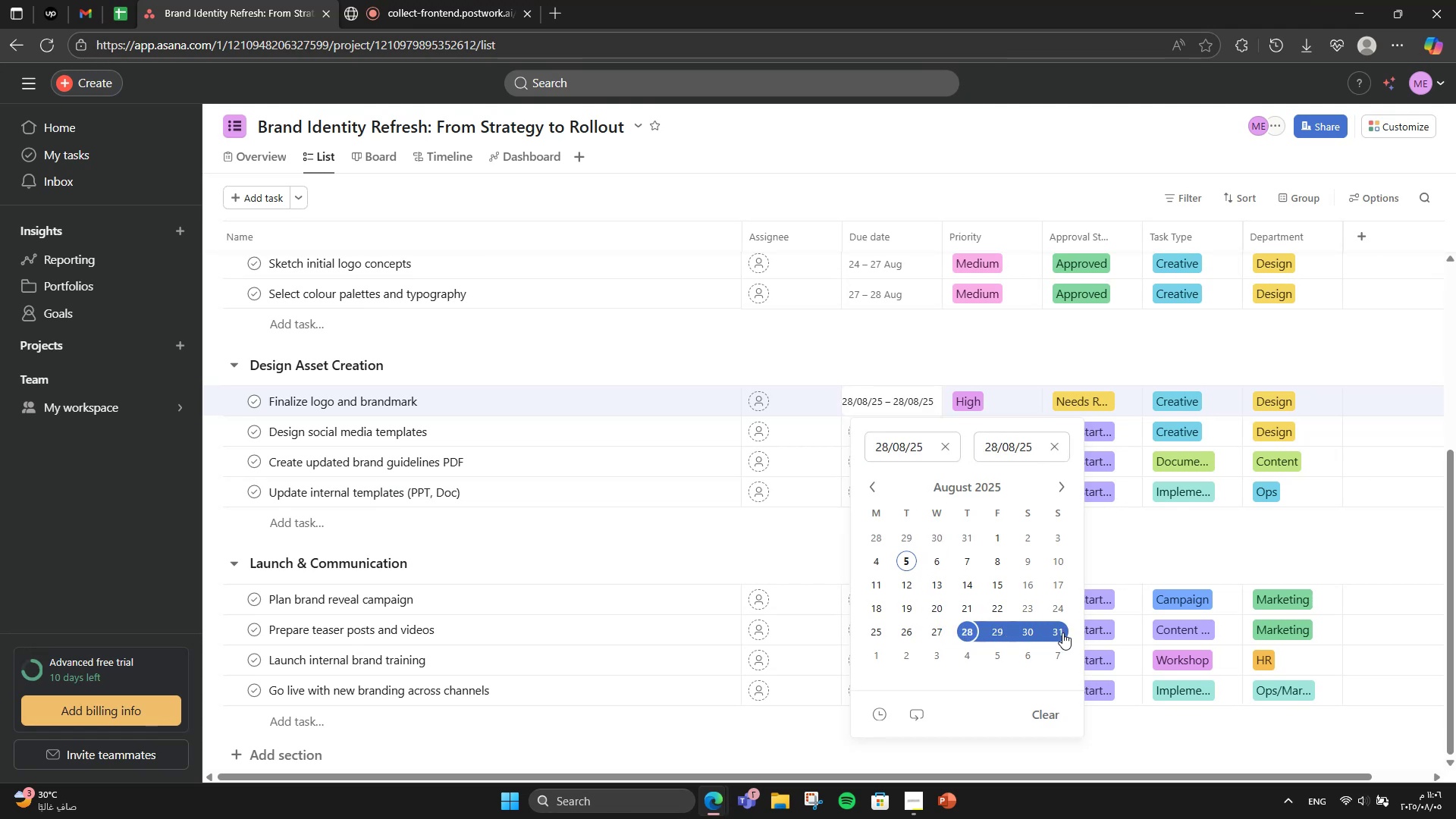 
left_click([1023, 623])
 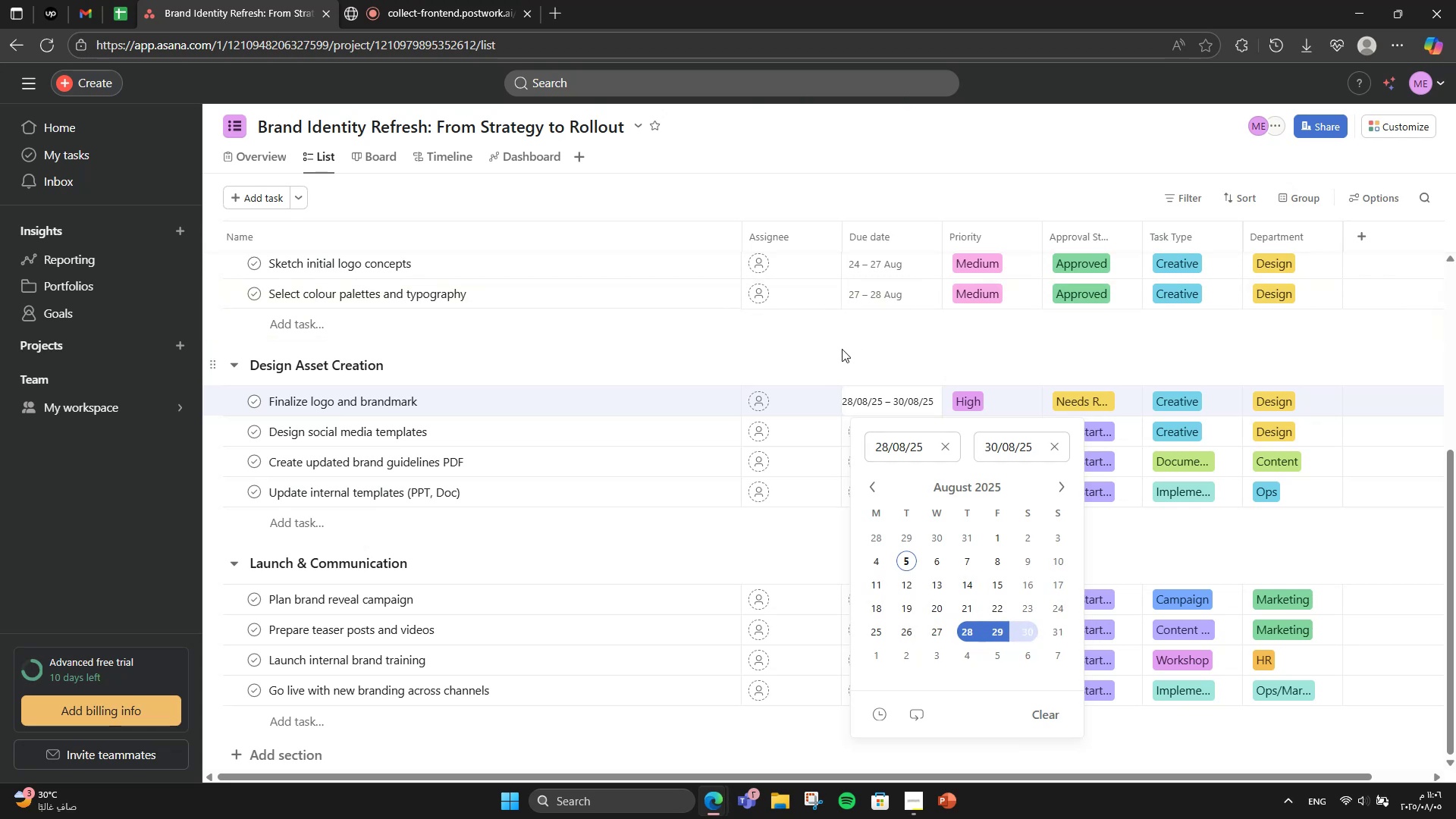 
left_click([840, 351])
 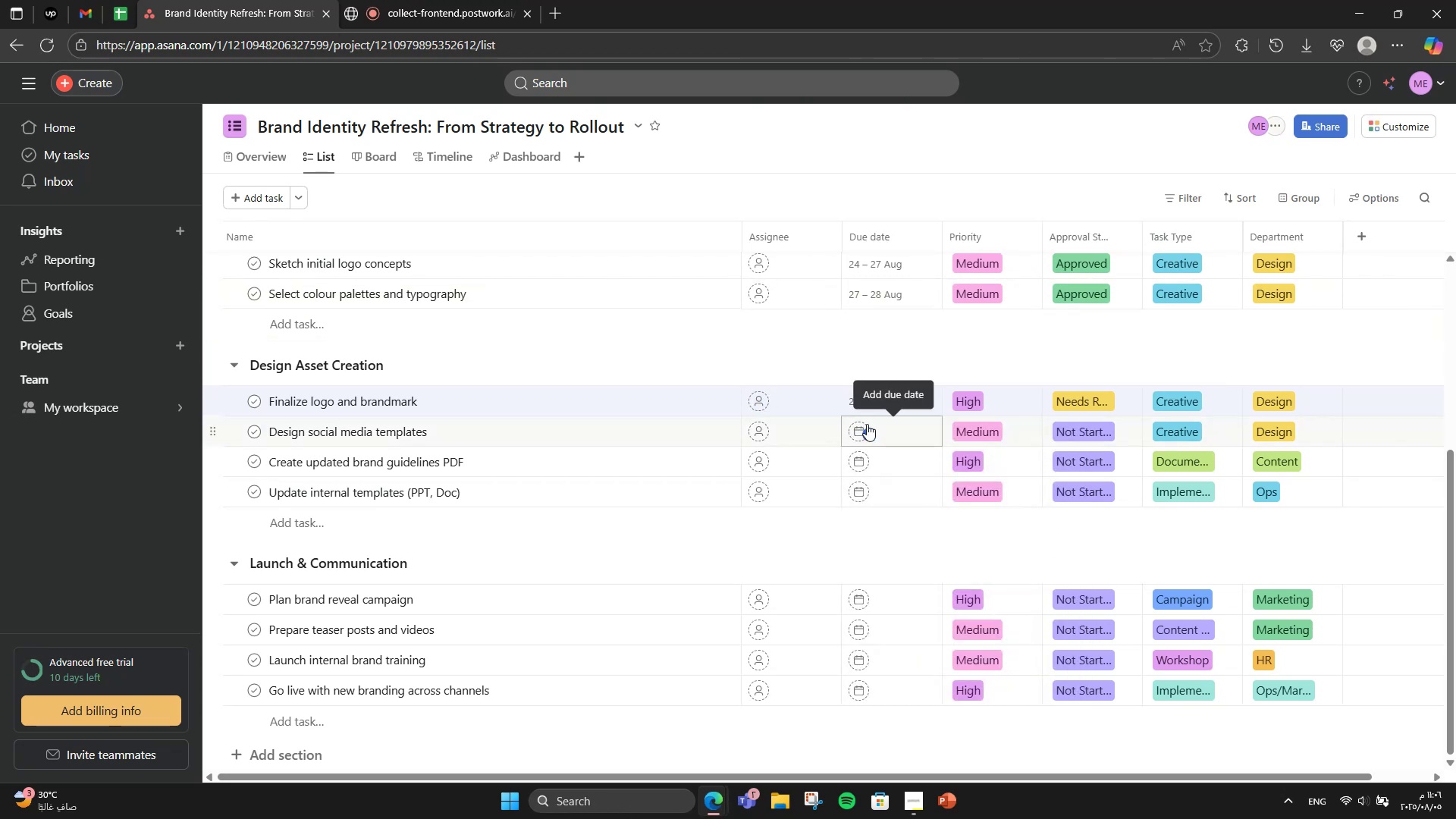 
left_click([867, 424])
 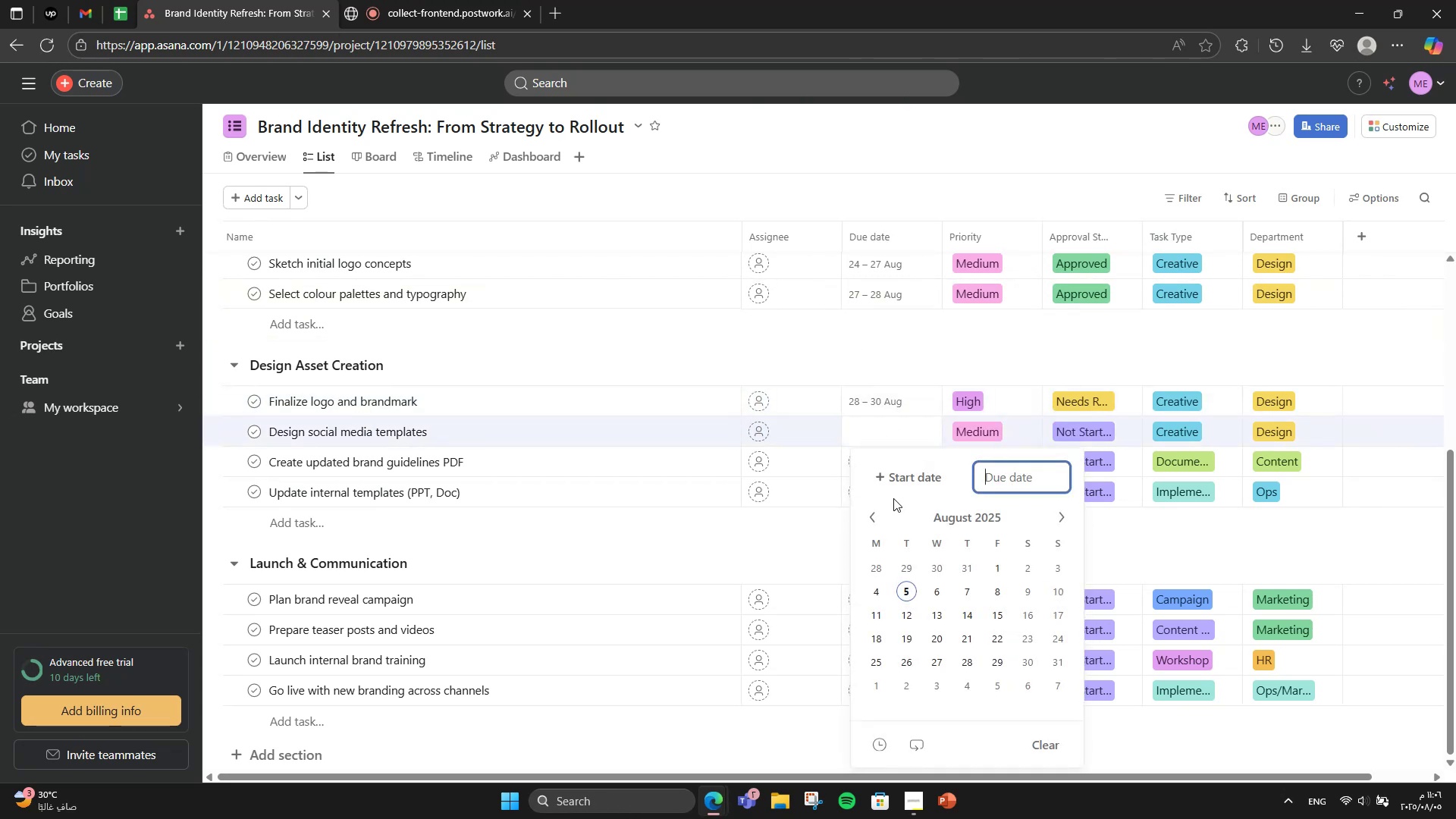 
left_click([892, 491])
 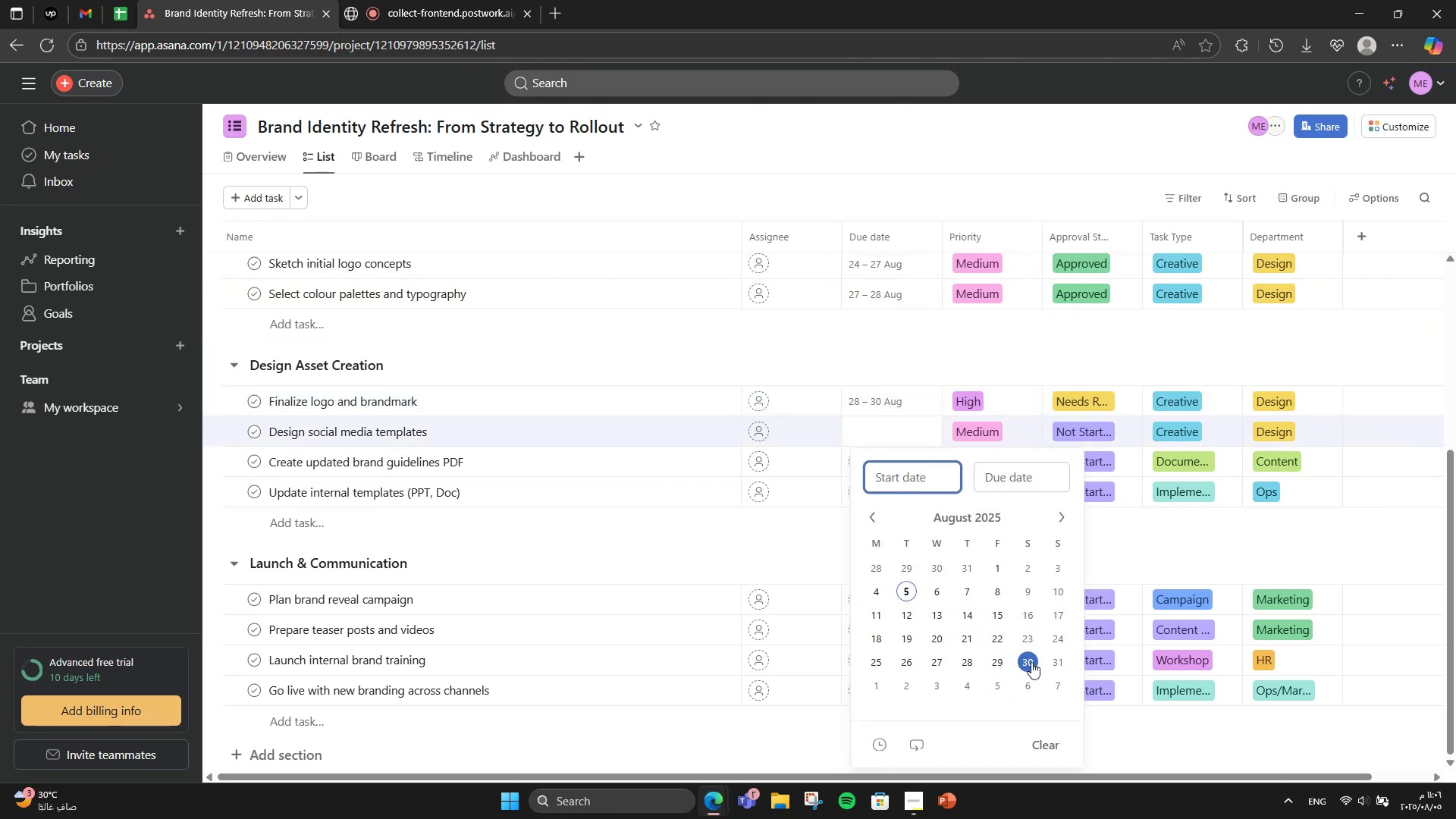 
wait(5.06)
 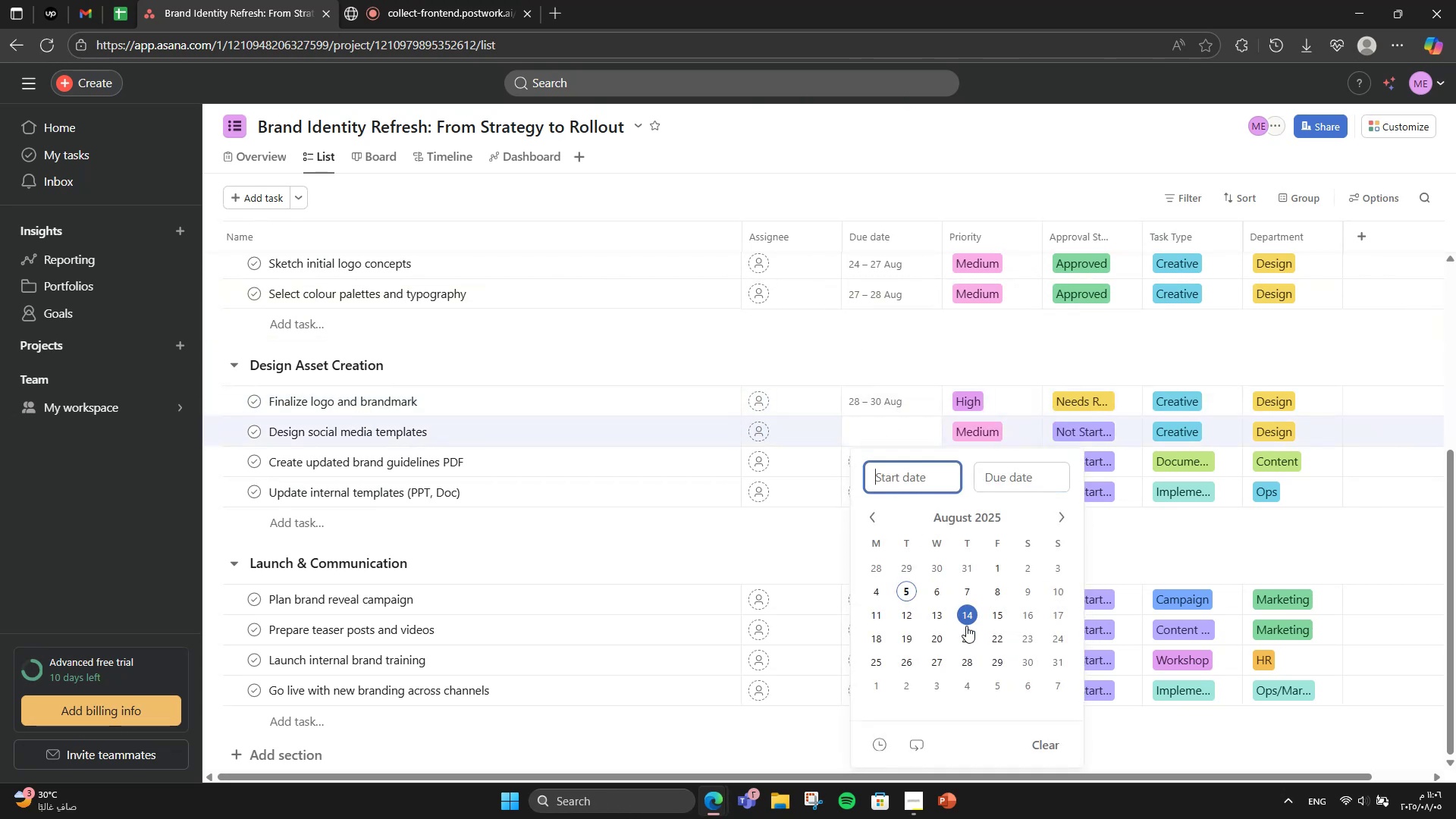 
left_click([913, 684])
 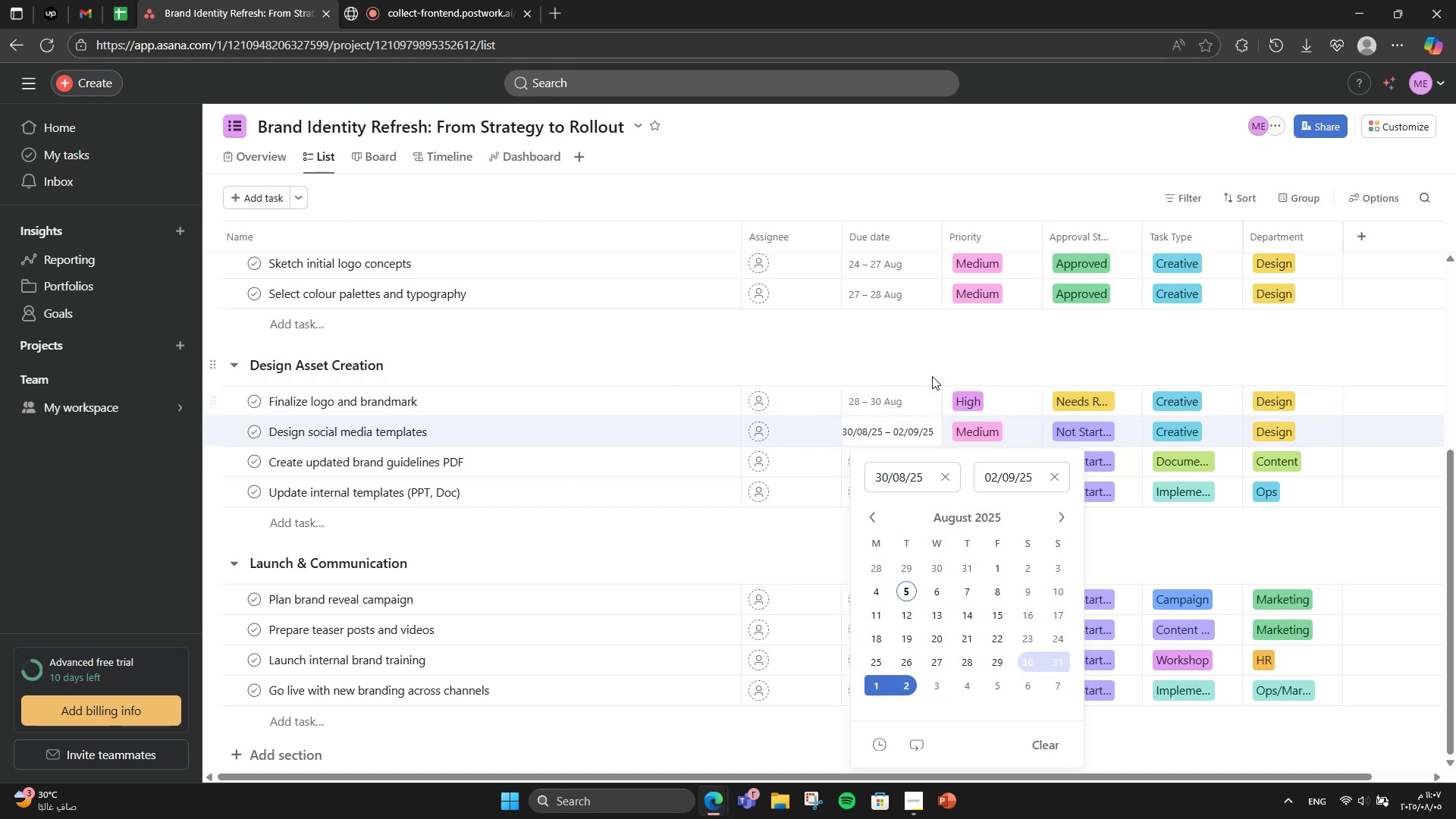 
left_click([932, 376])
 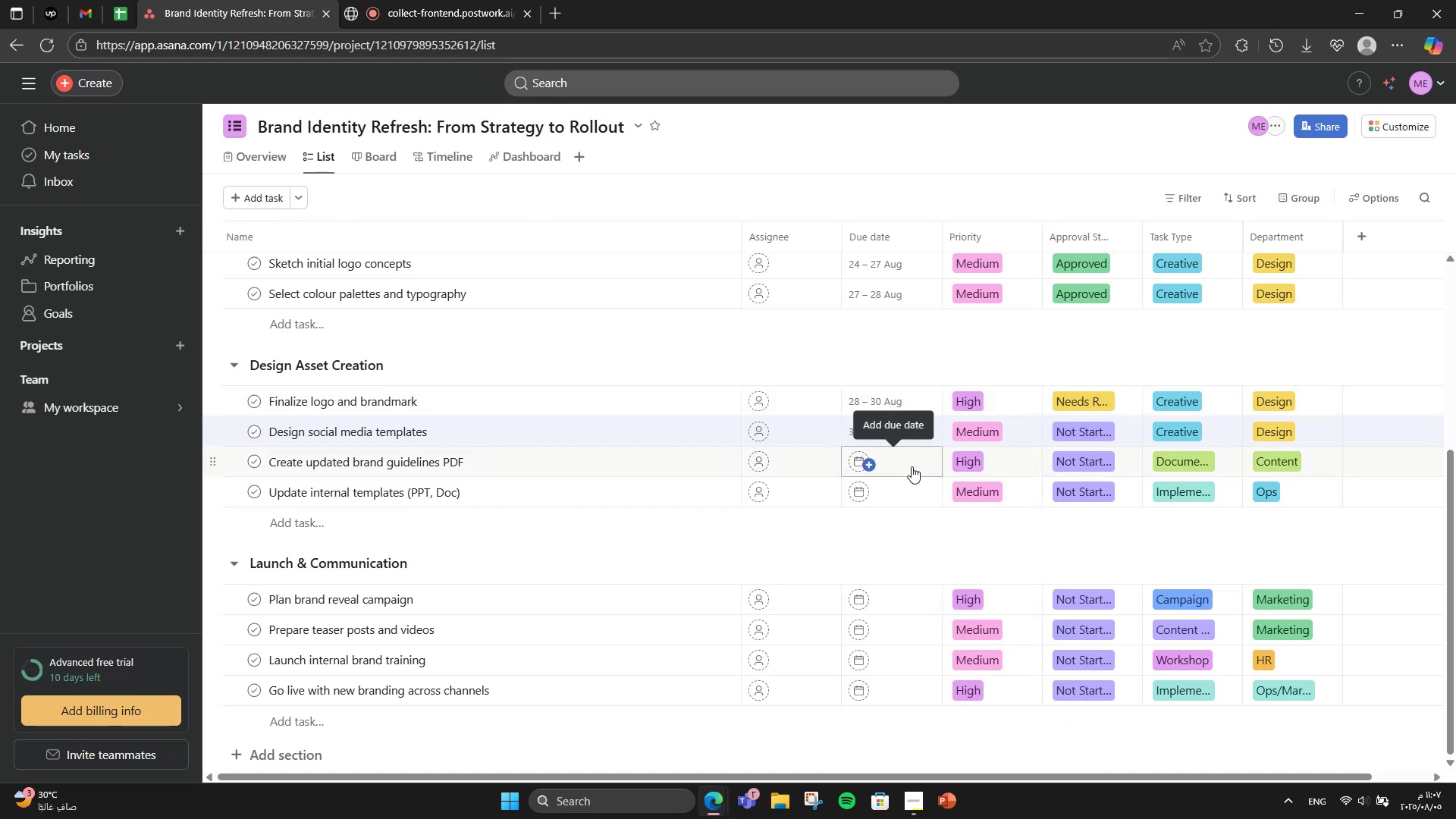 
left_click([912, 466])
 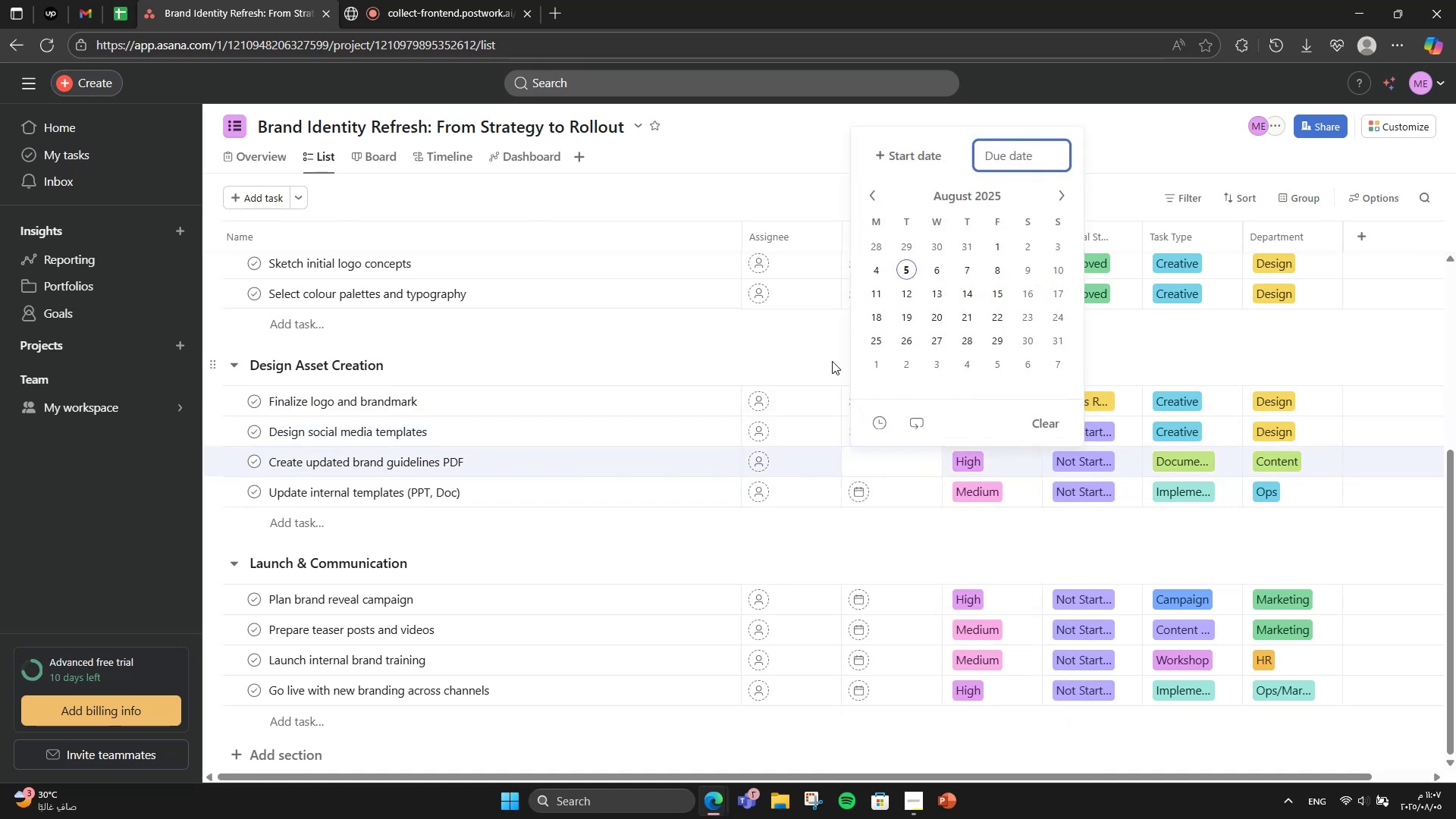 
left_click([786, 334])
 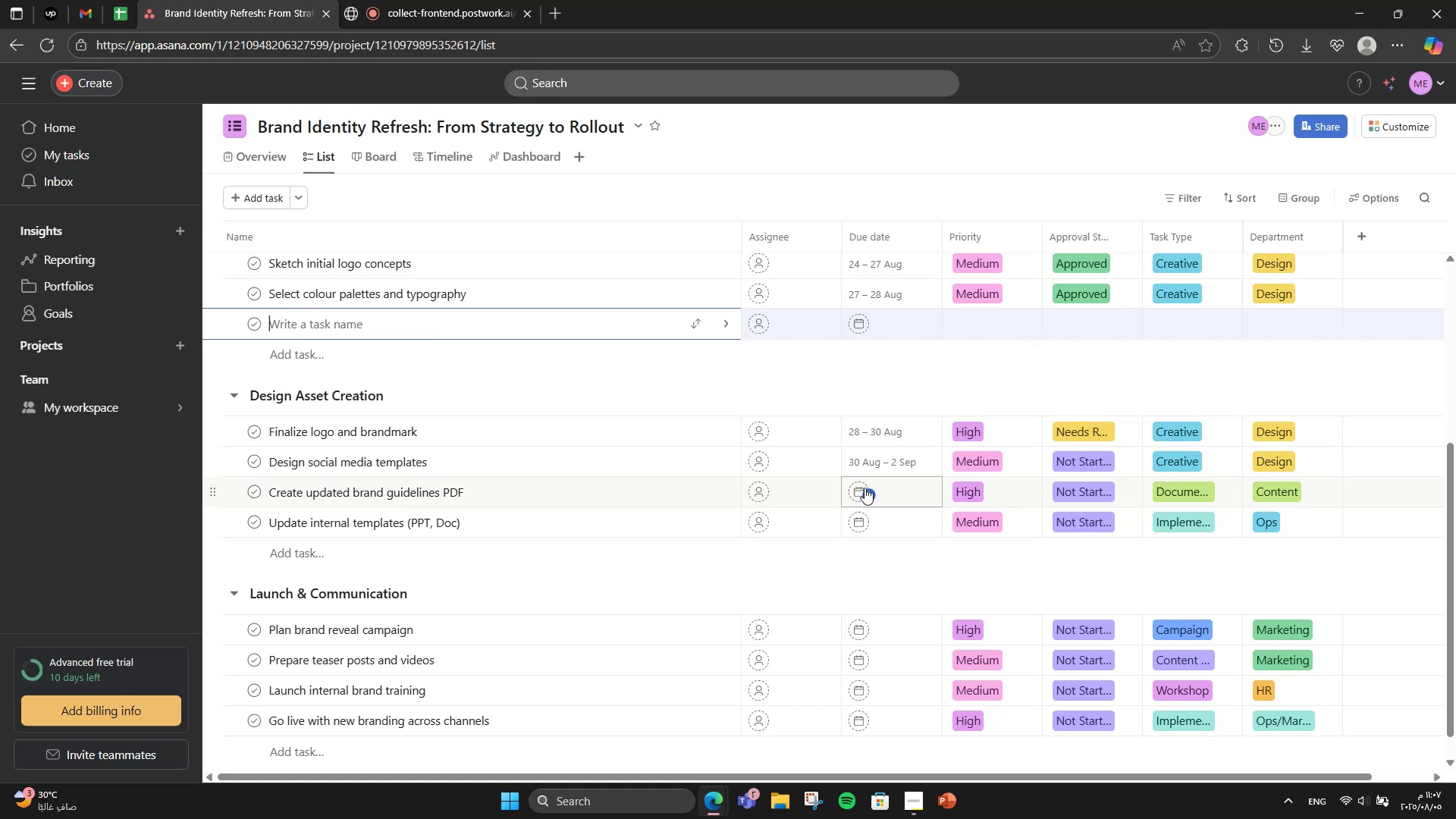 
left_click([864, 488])
 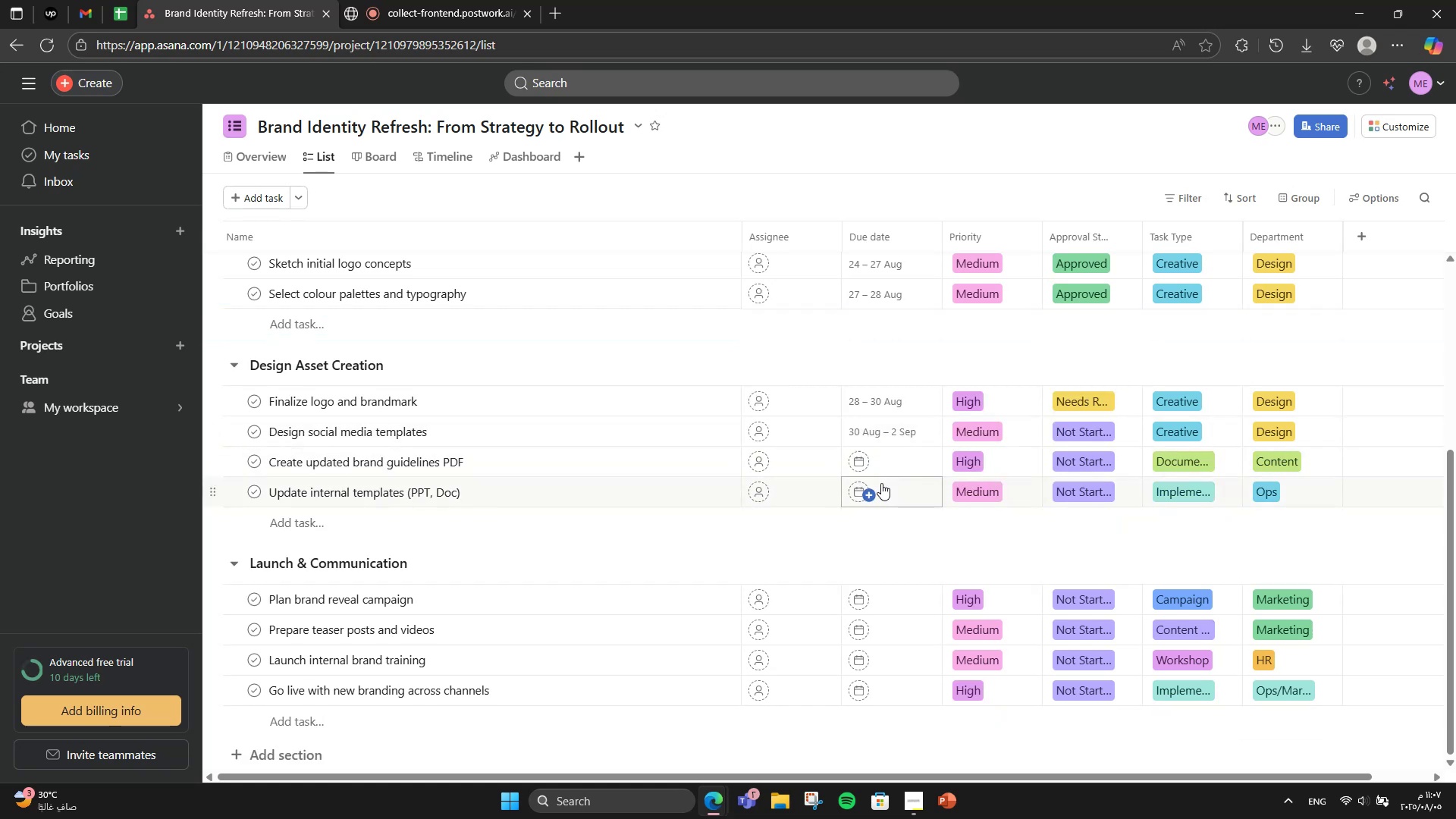 
left_click([883, 463])
 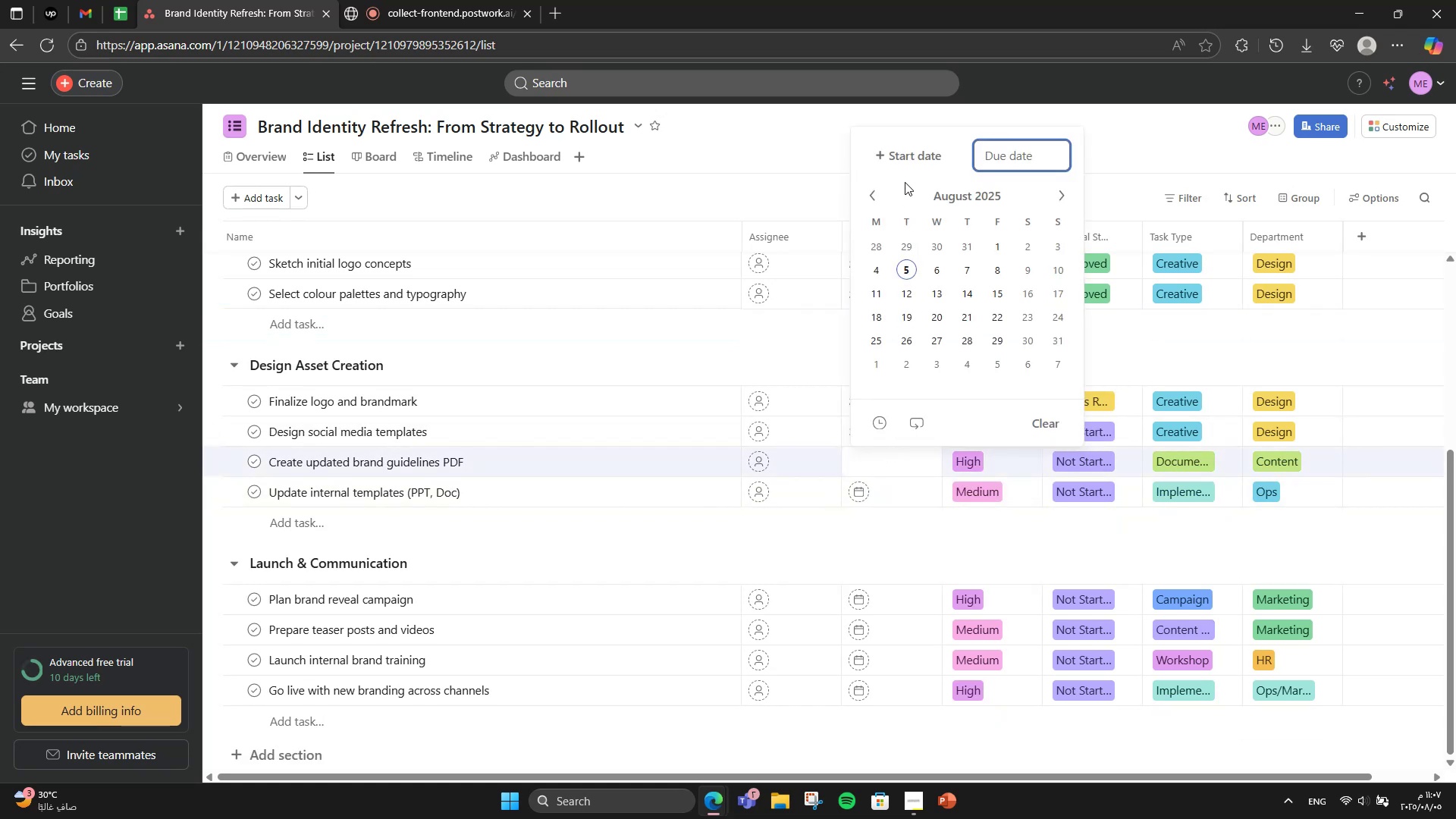 
left_click([899, 160])
 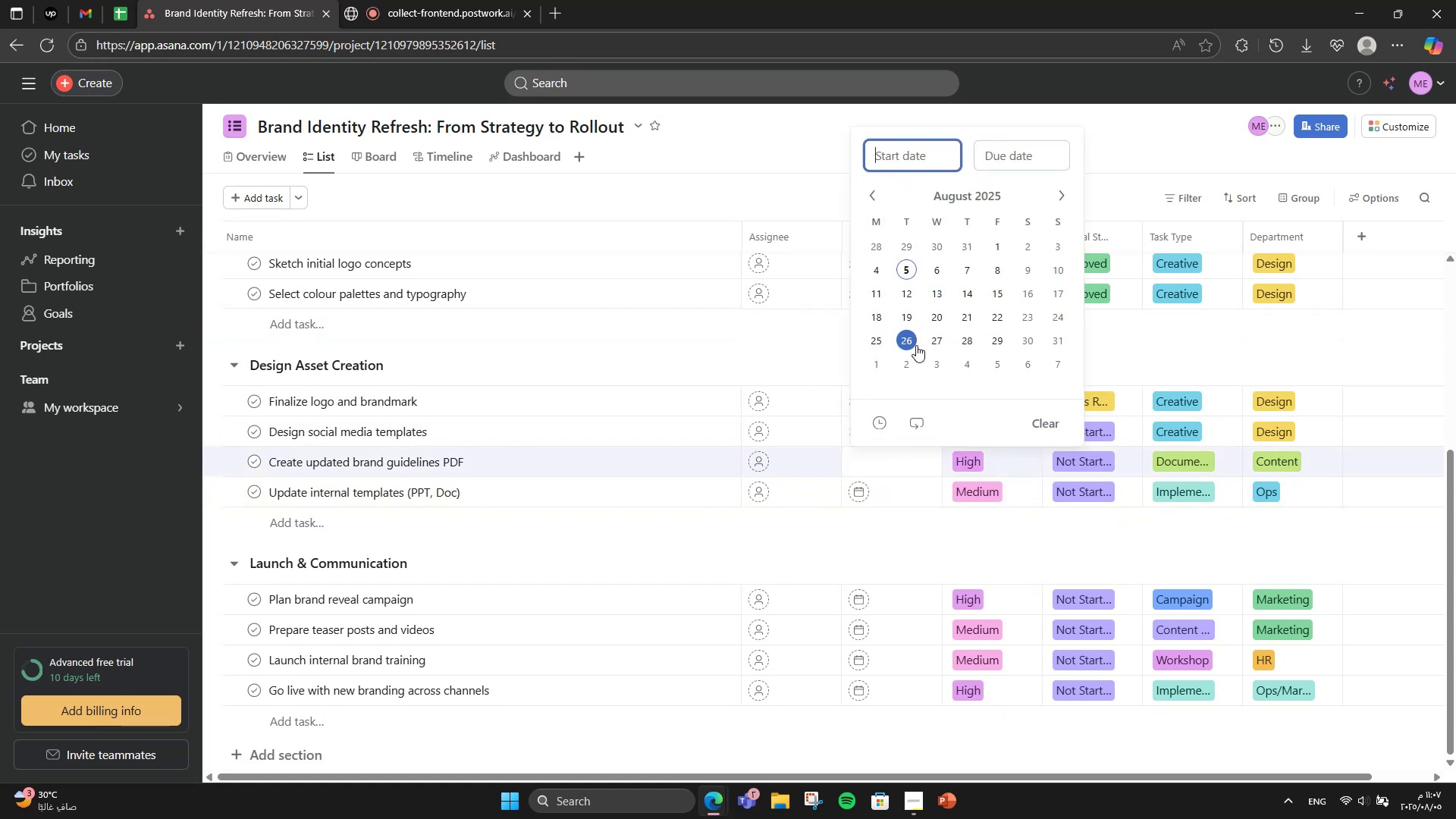 
left_click([916, 359])
 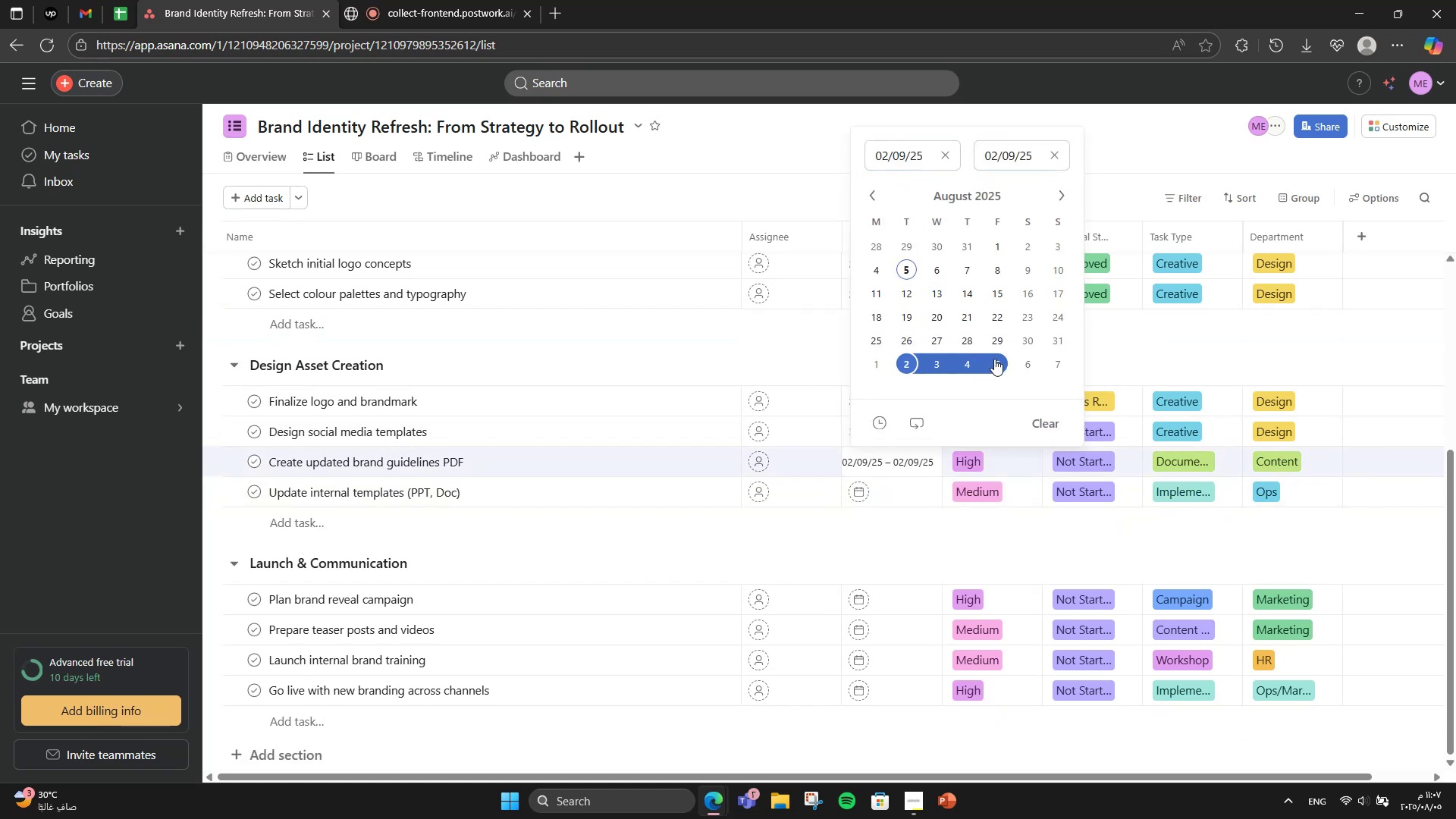 
left_click([994, 359])
 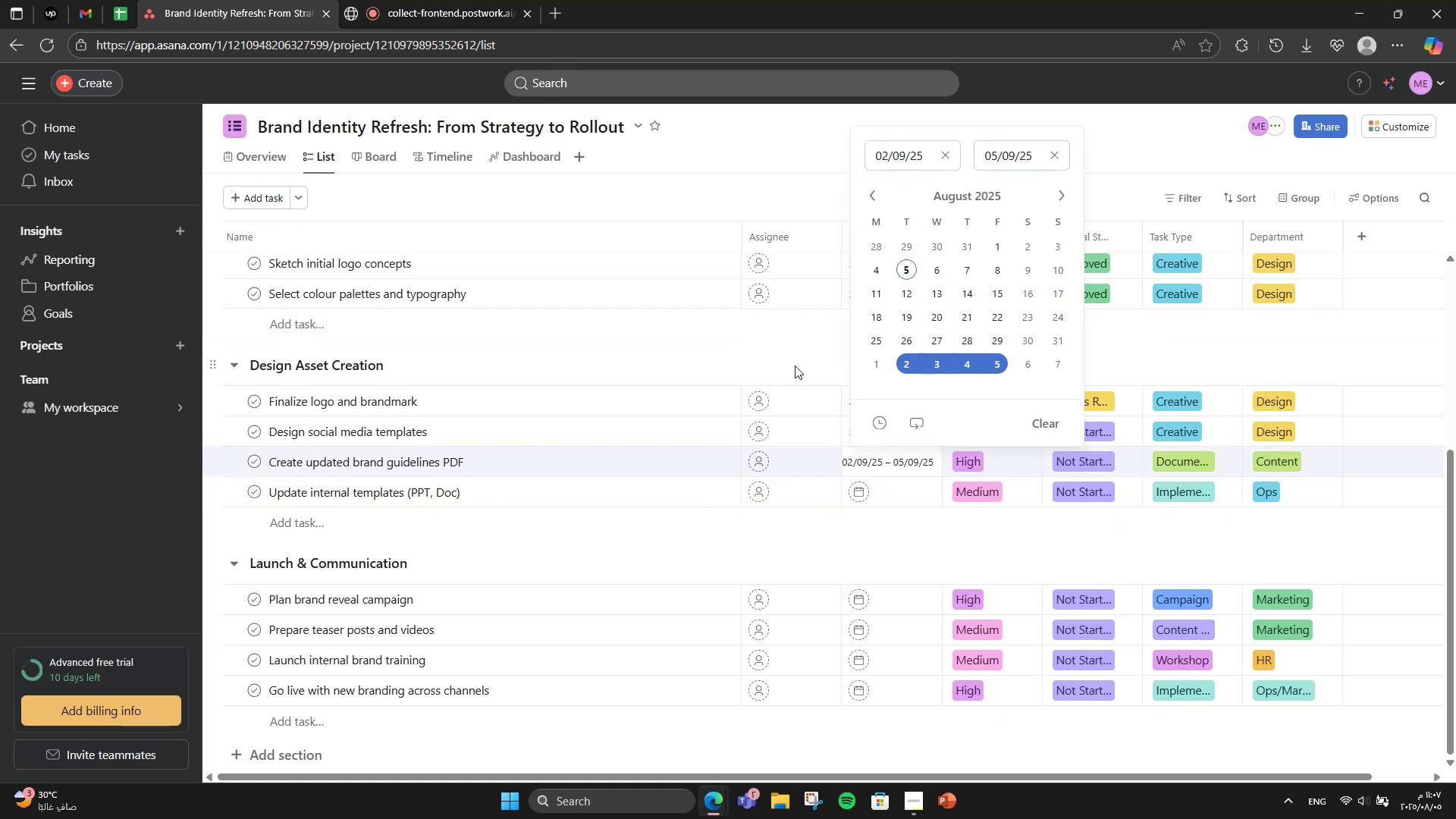 
left_click([795, 361])
 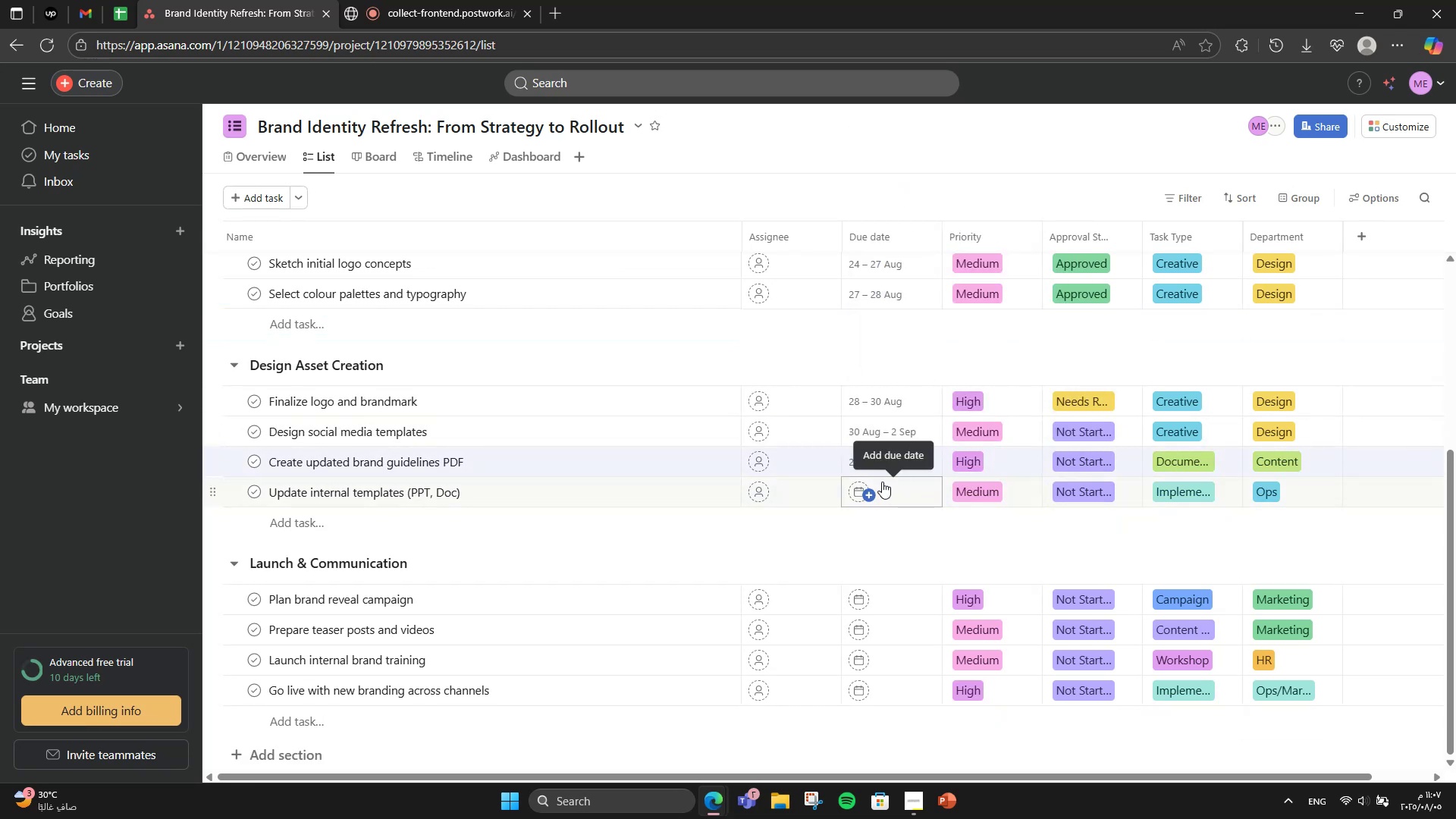 
left_click([882, 482])
 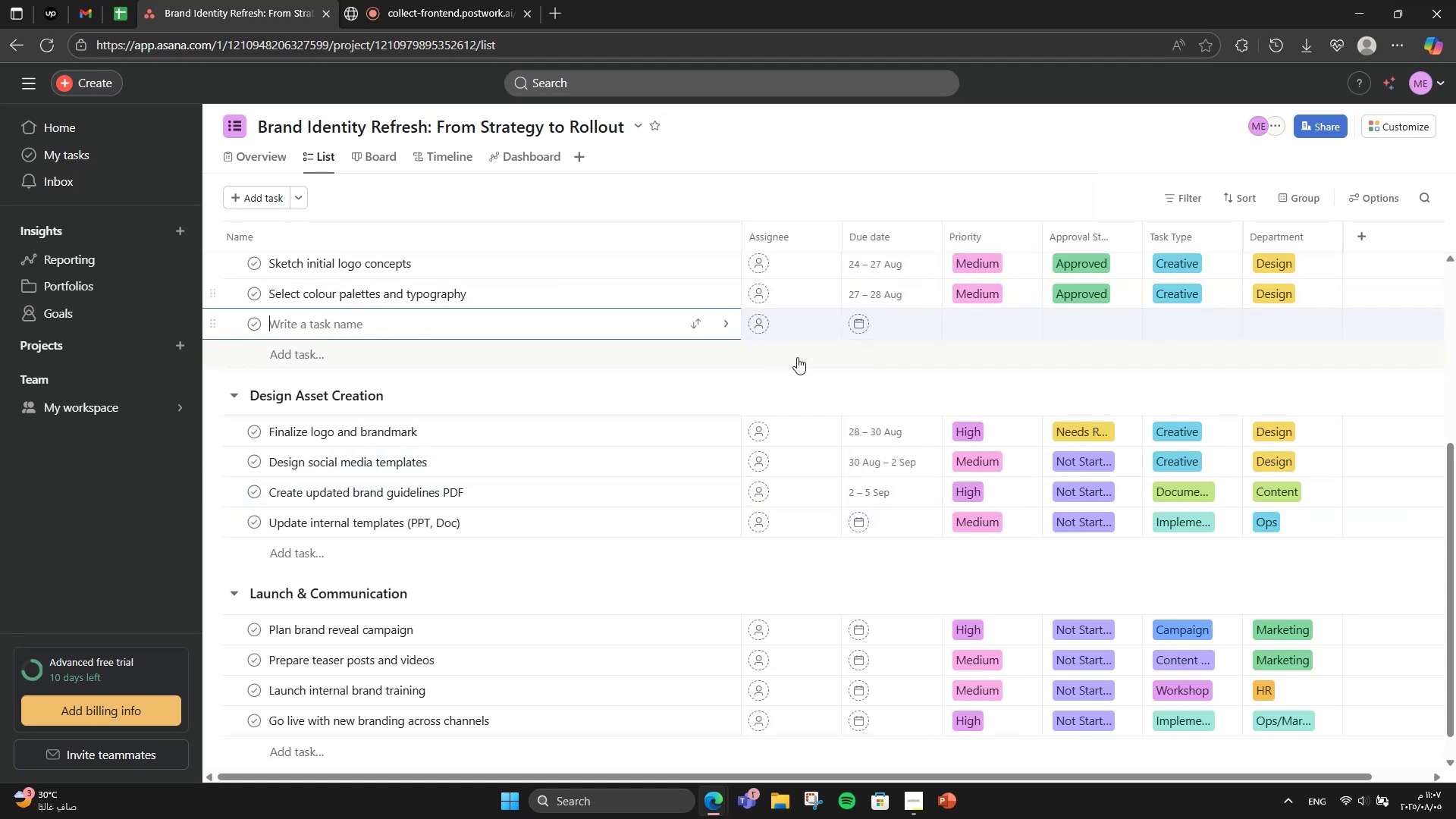 
left_click([880, 530])
 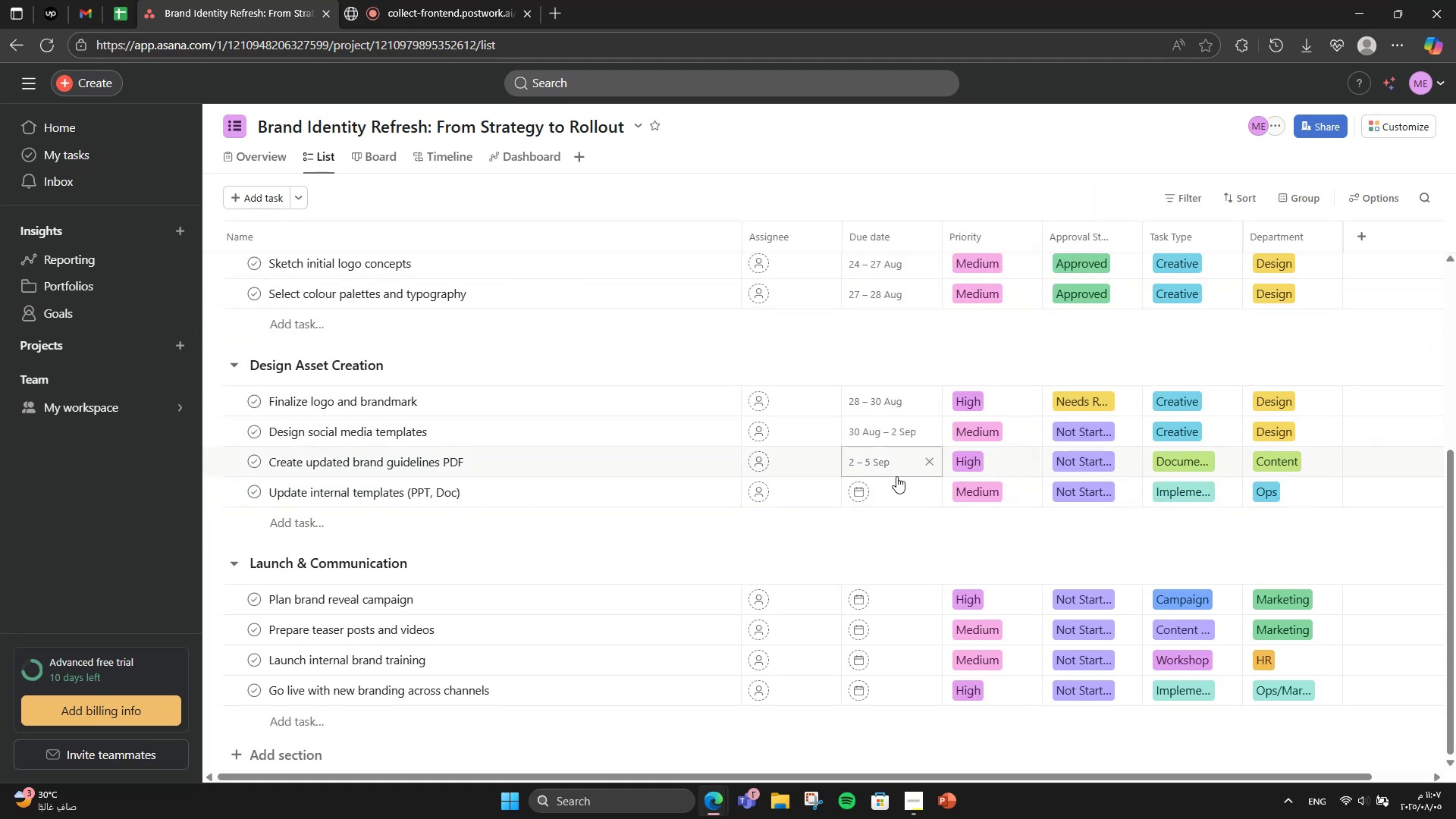 
left_click([883, 494])
 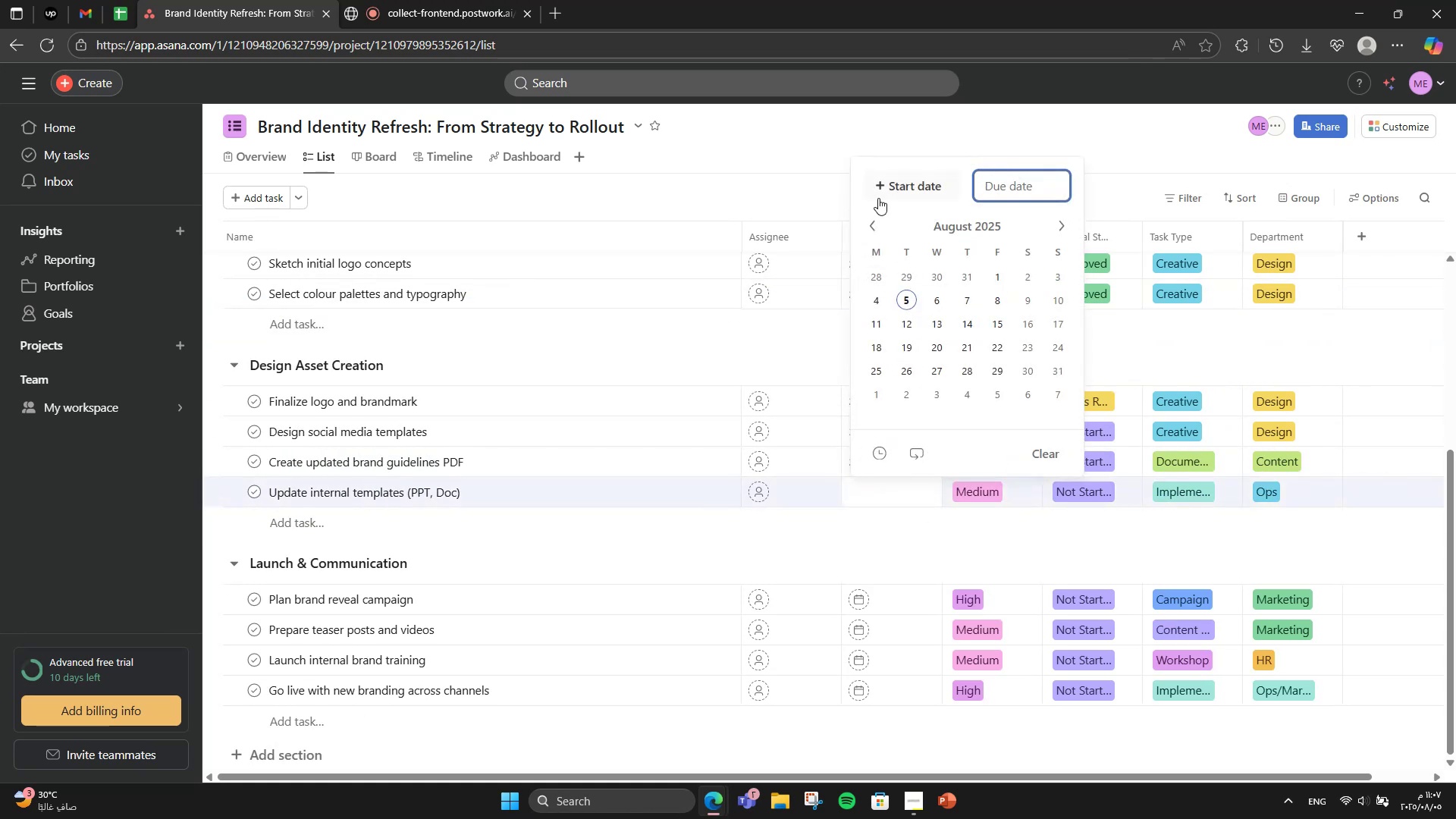 
left_click([878, 196])
 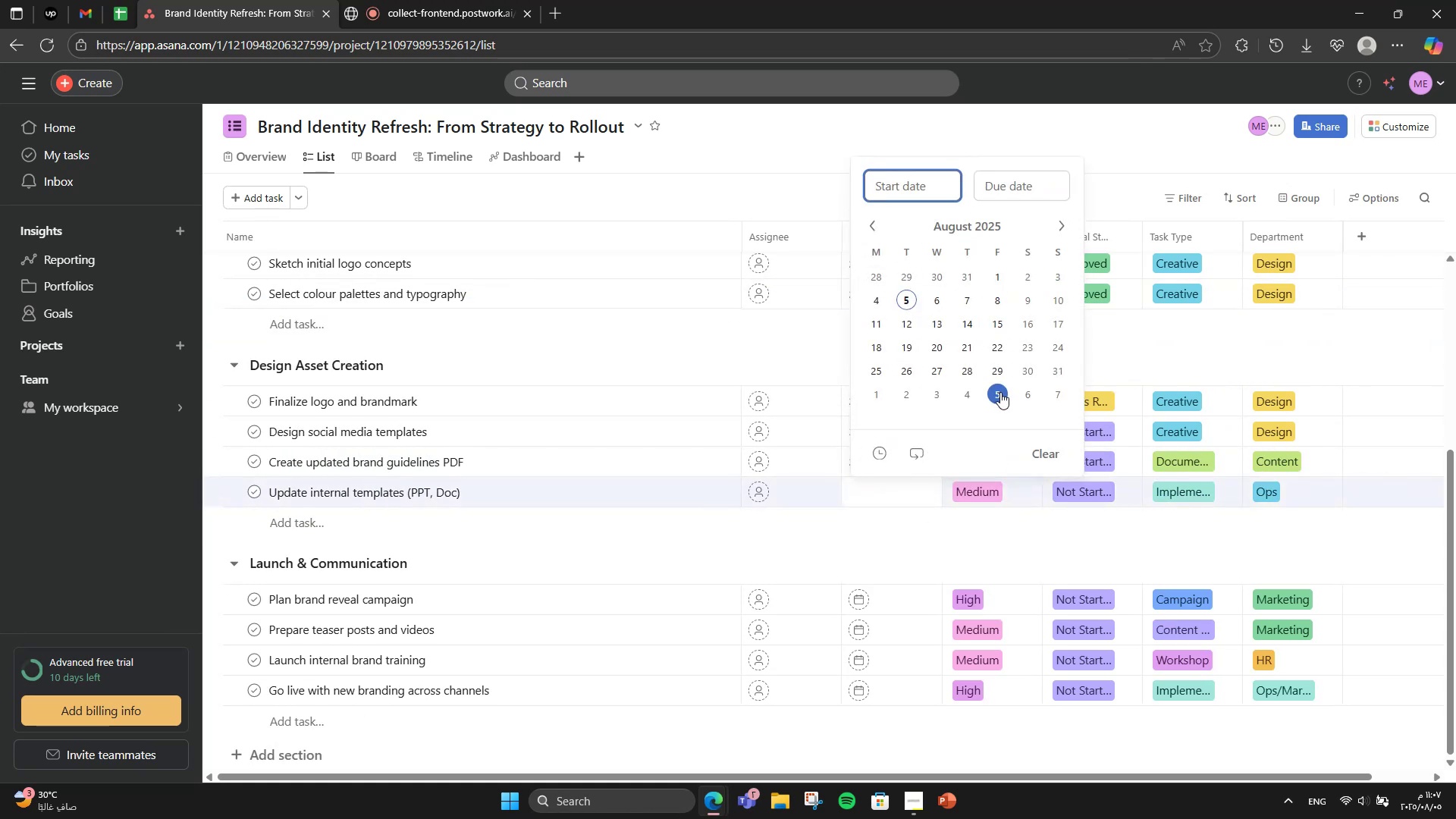 
left_click([1003, 392])
 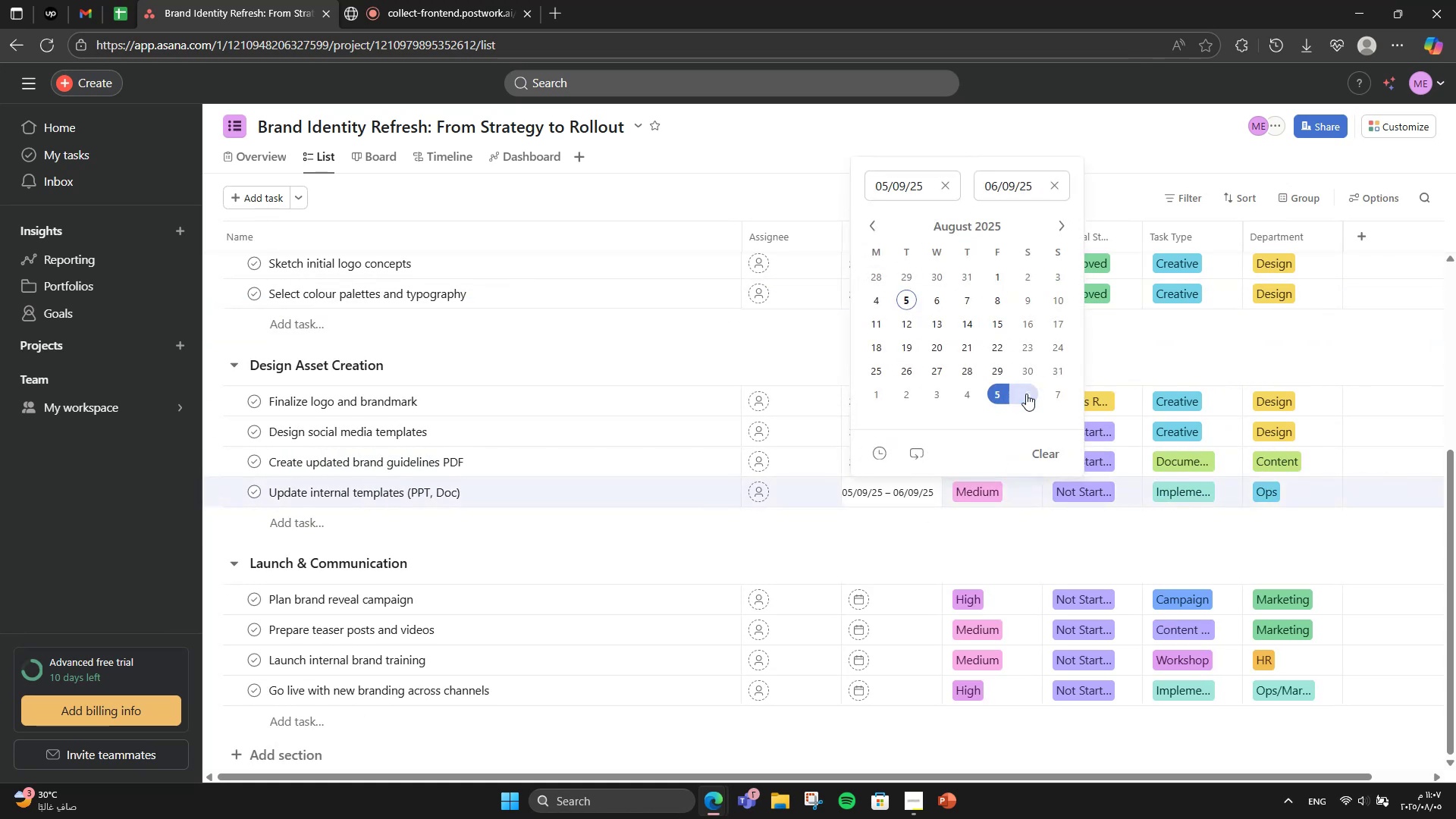 
double_click([1026, 394])
 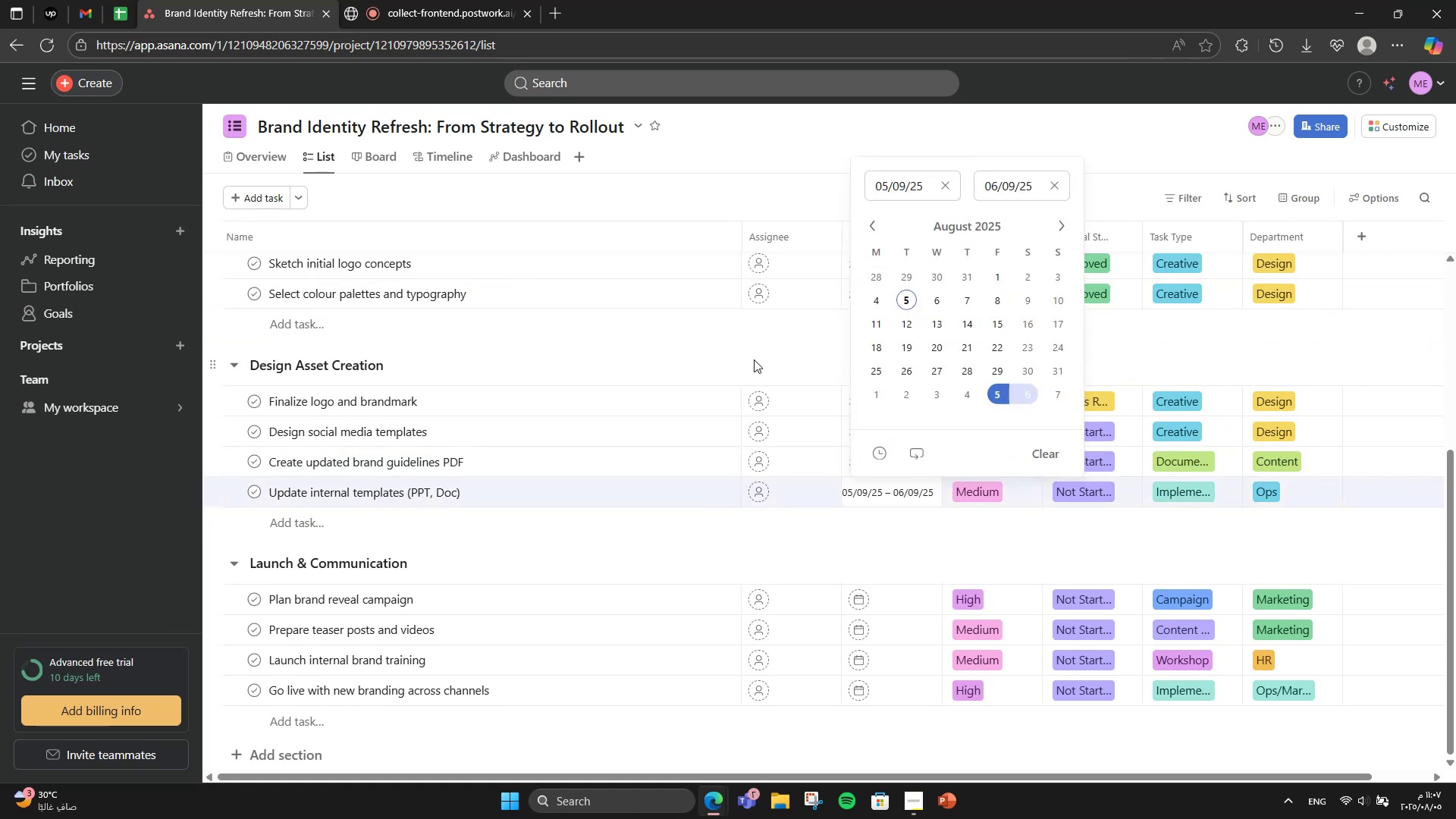 
left_click([754, 359])
 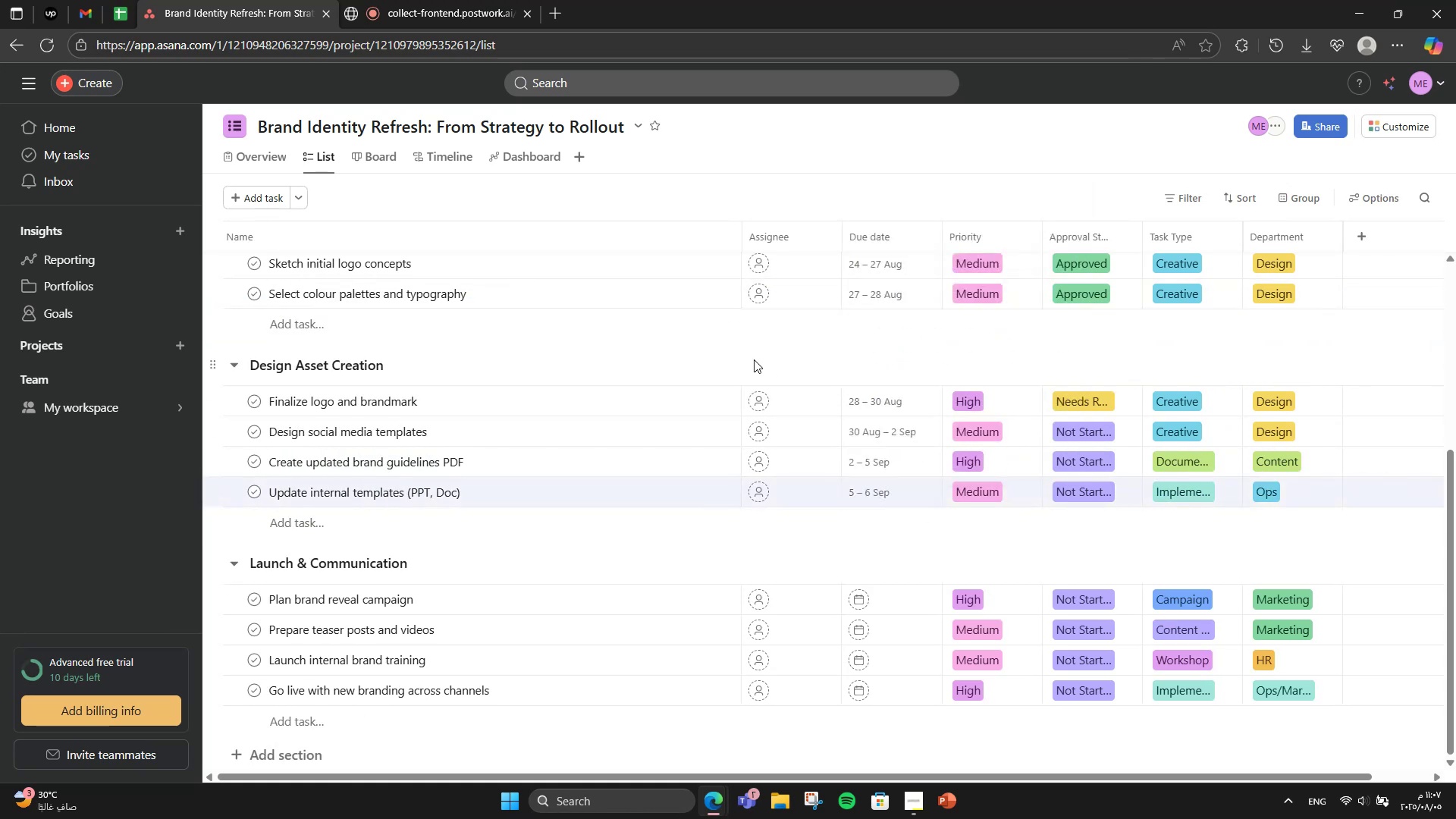 
scroll: coordinate [754, 359], scroll_direction: down, amount: 3.0
 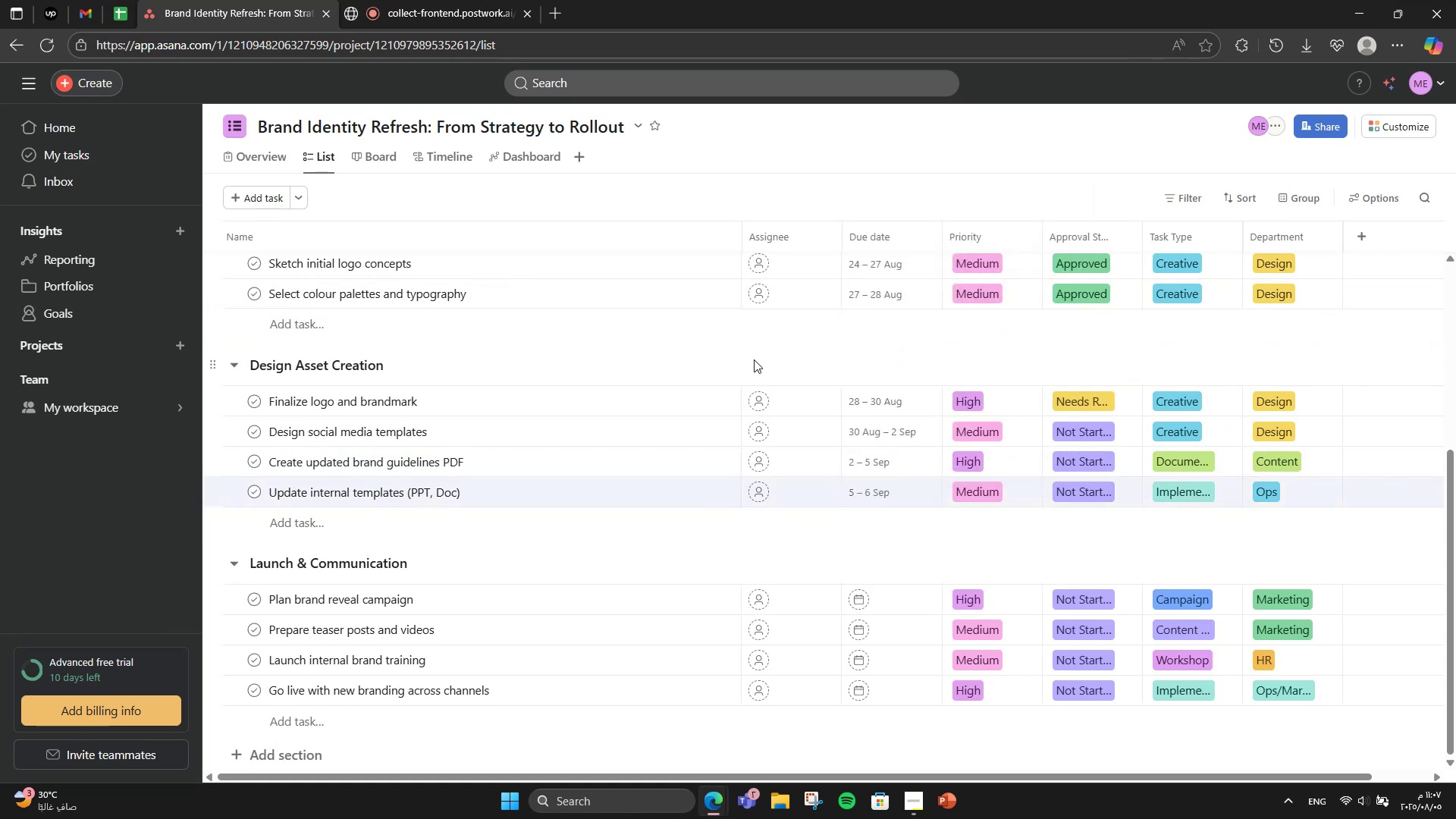 
mouse_move([329, 648])
 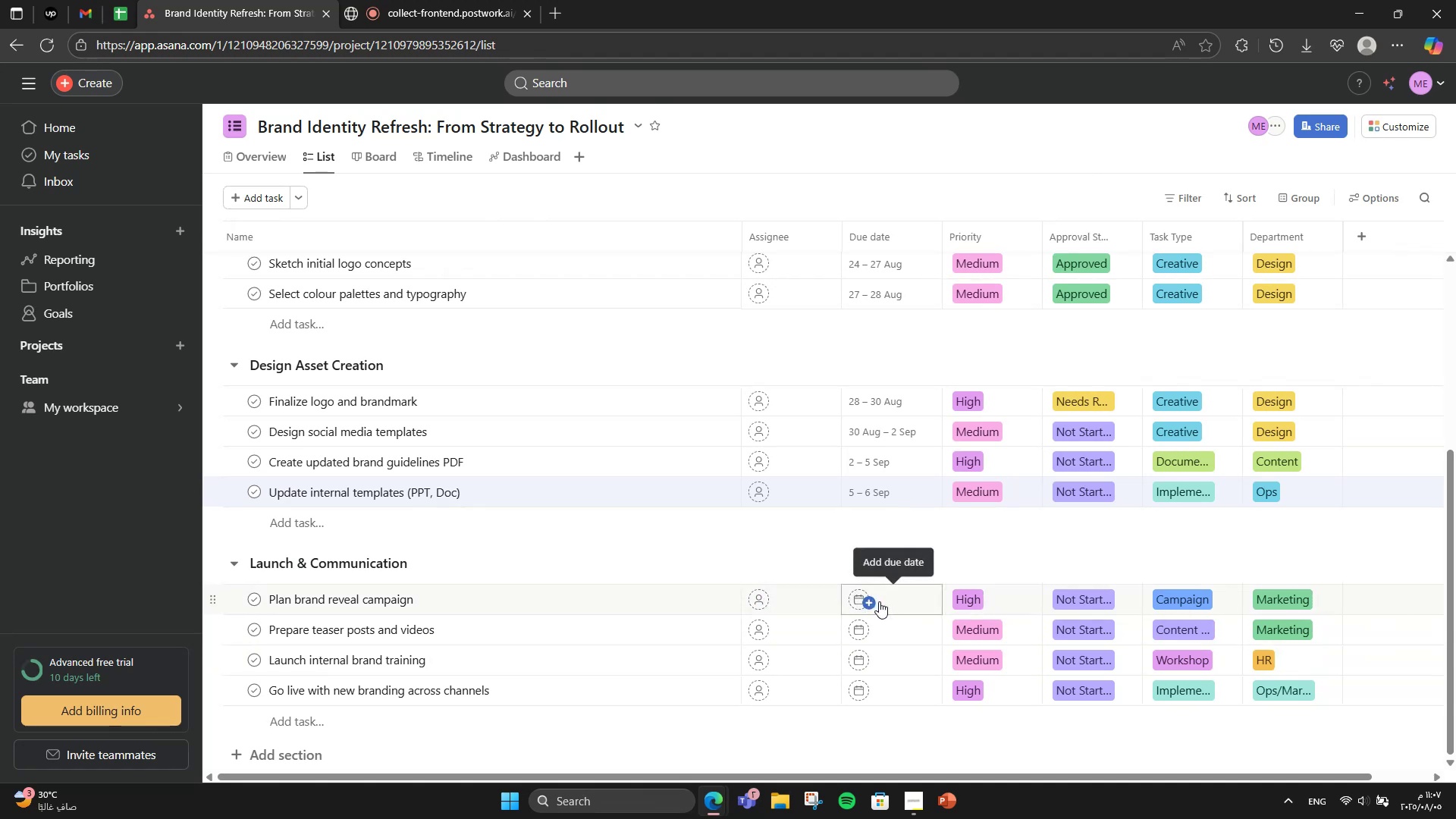 
left_click([879, 601])
 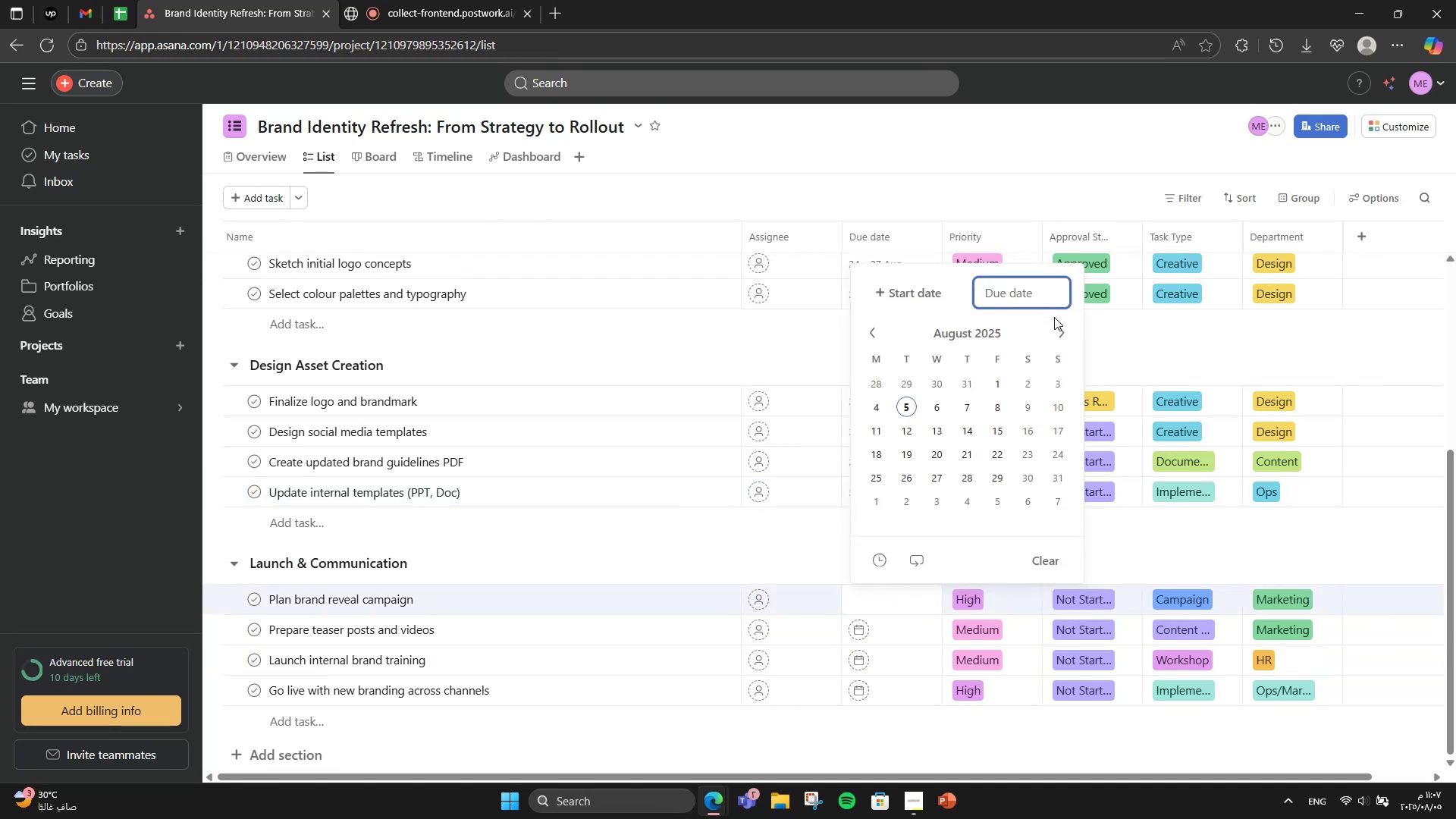 
left_click([1054, 327])
 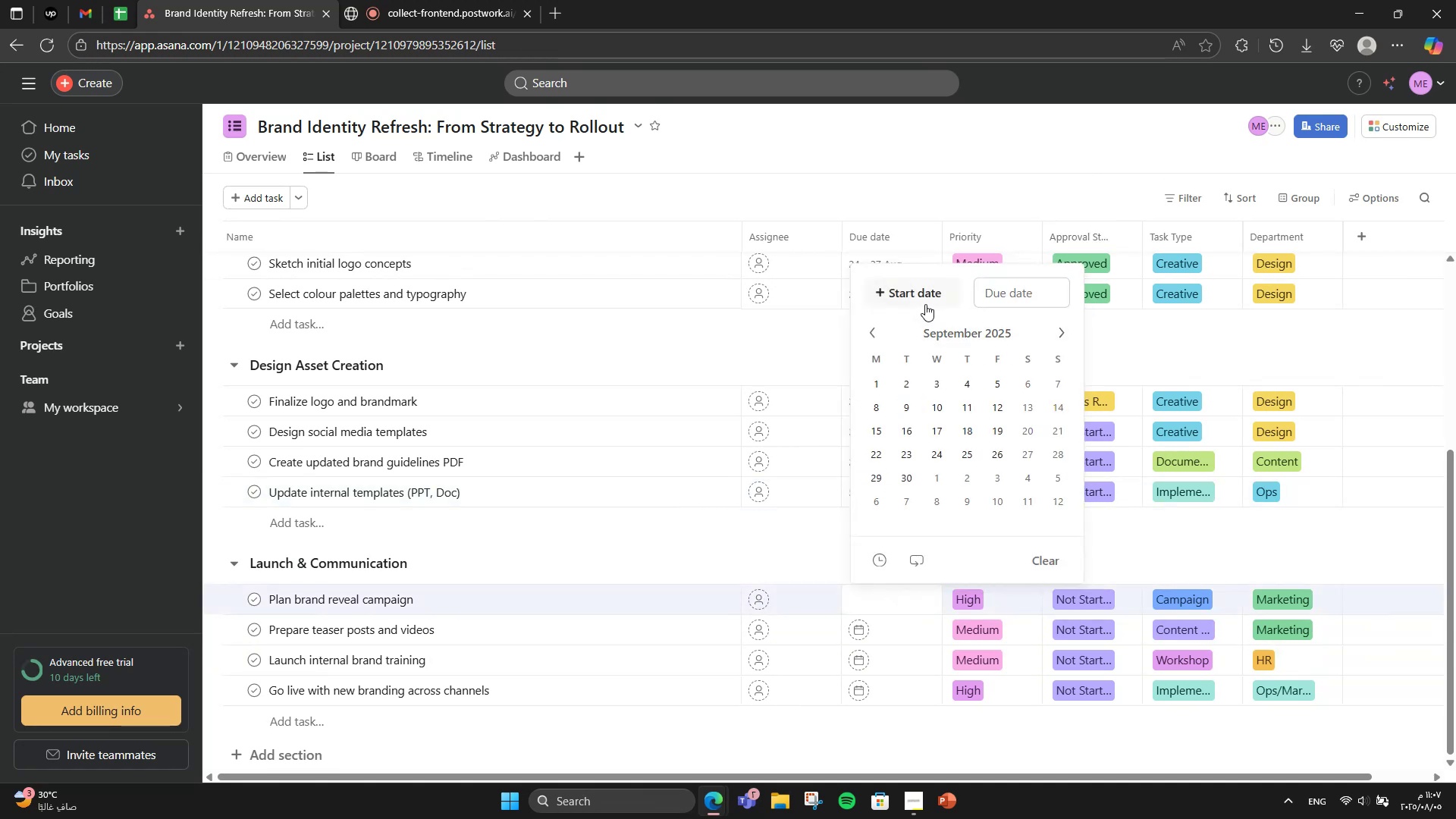 
left_click([925, 304])
 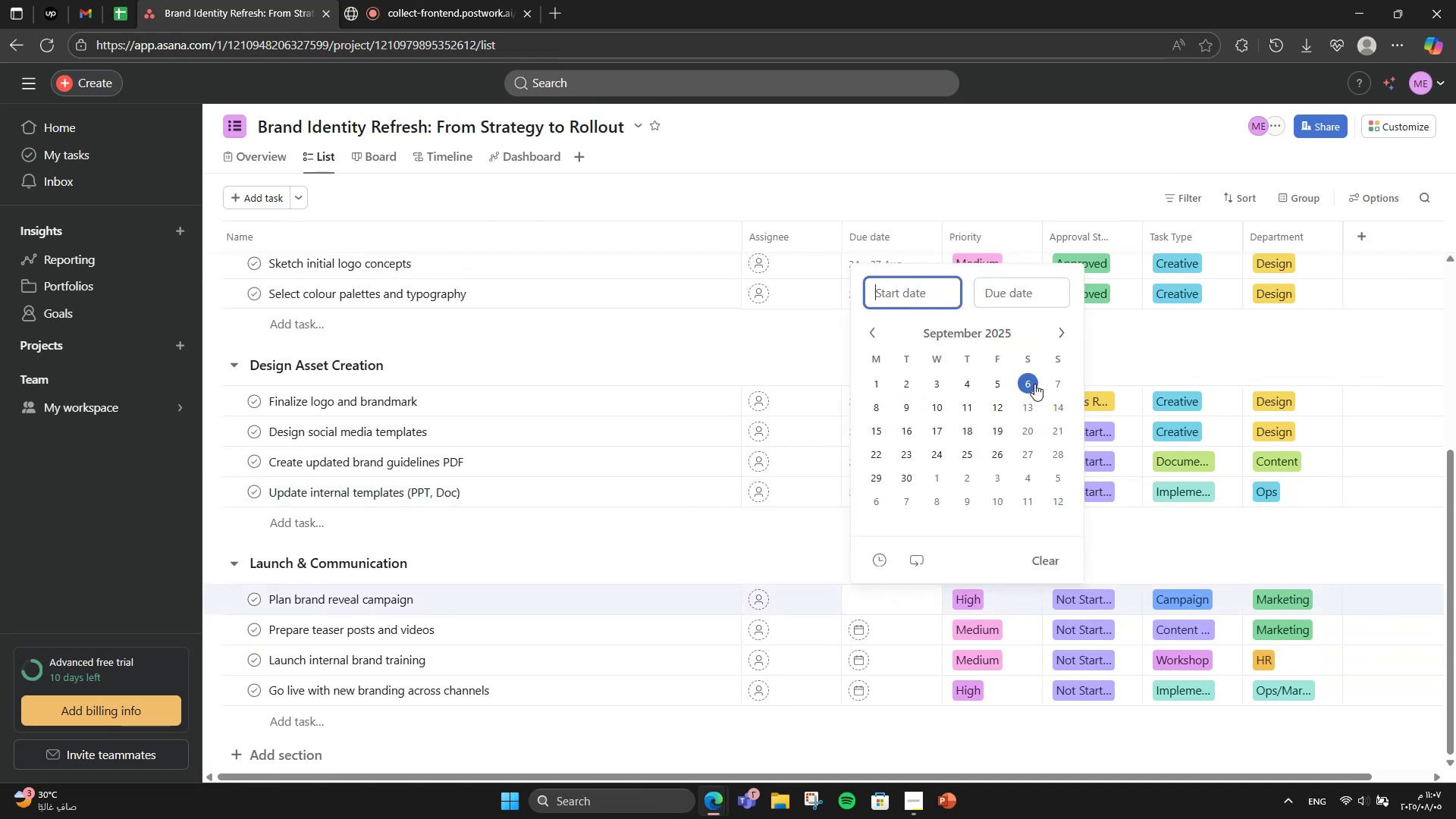 
left_click([1034, 383])
 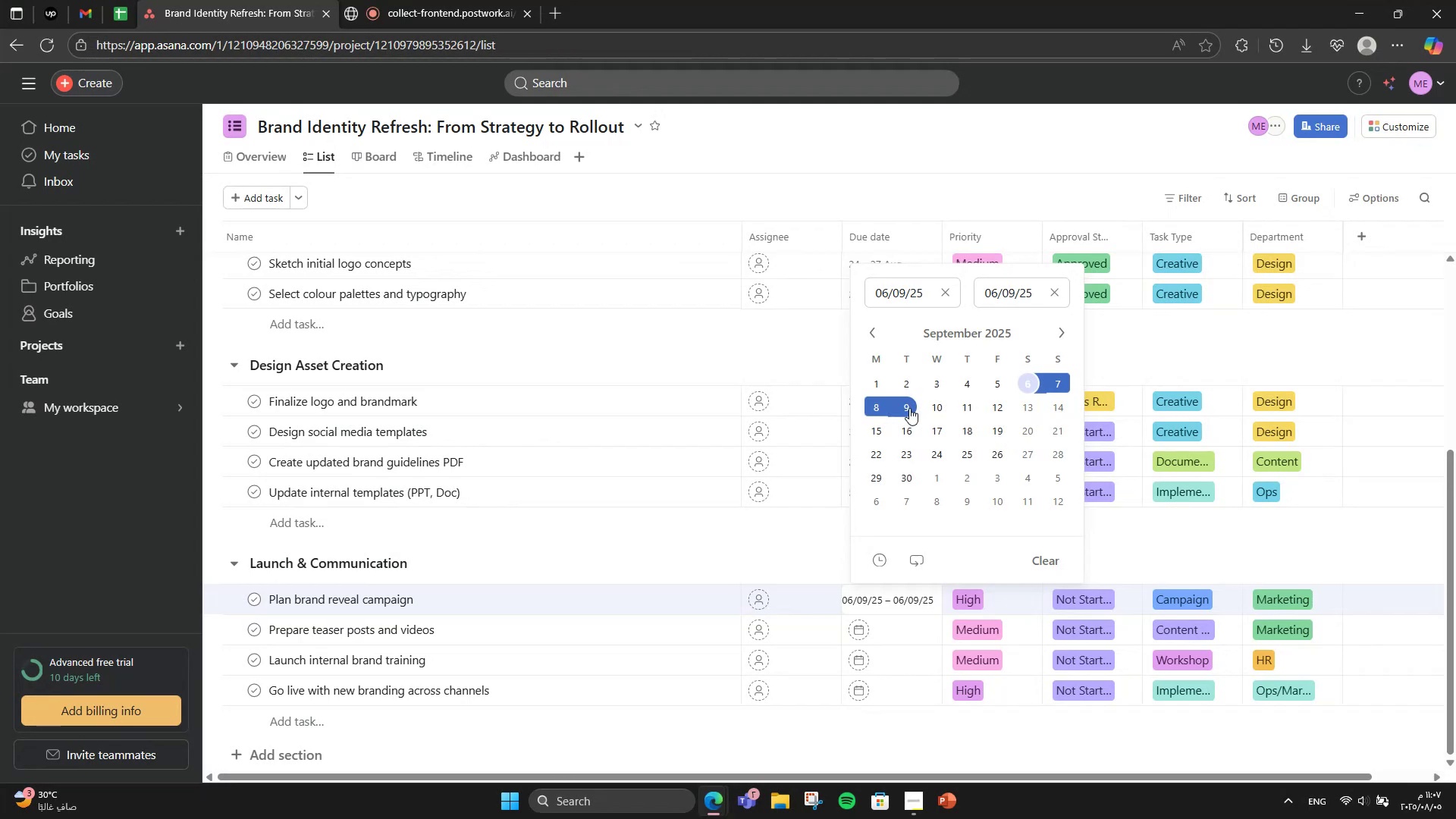 
wait(8.54)
 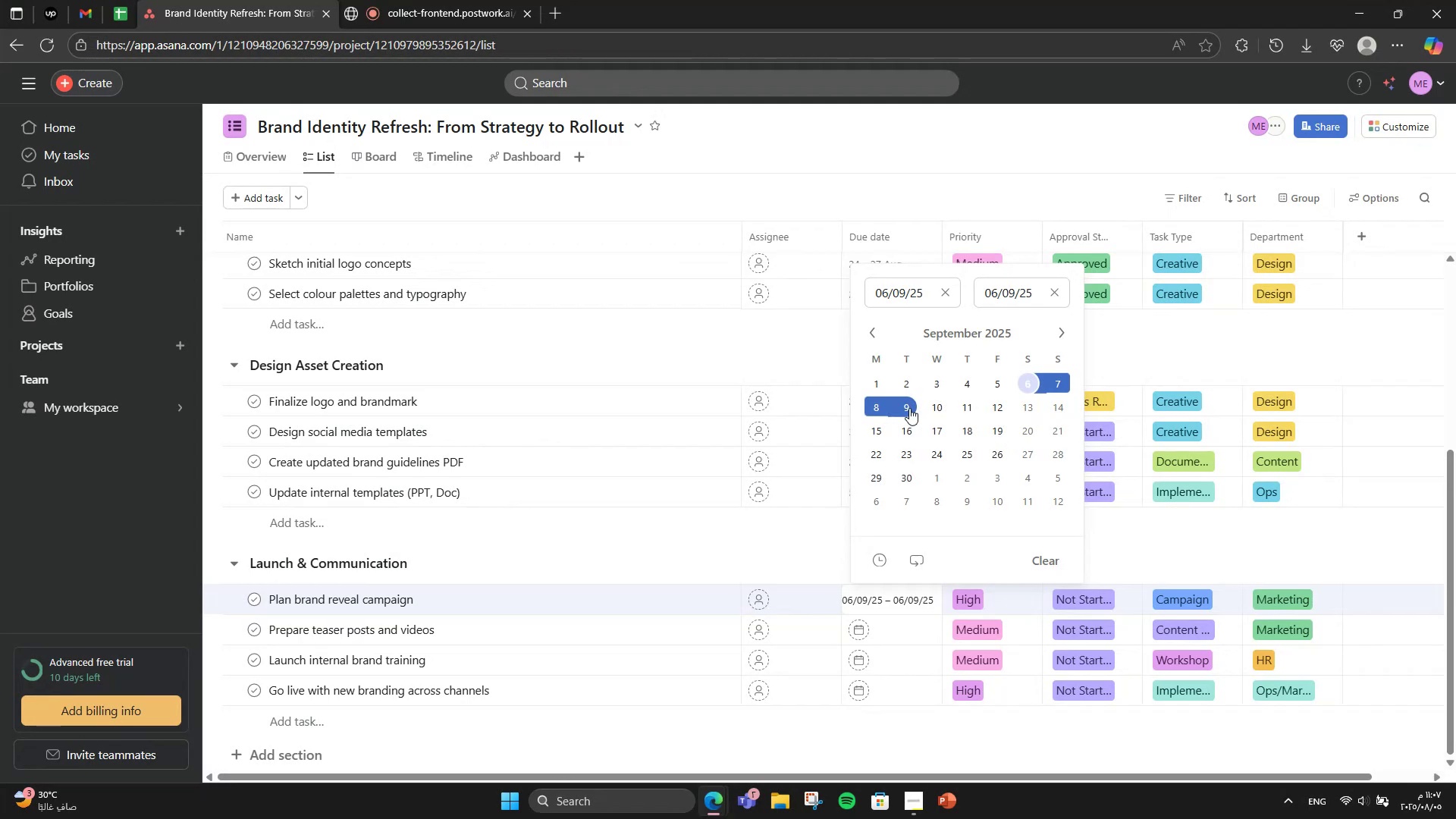 
left_click([899, 405])
 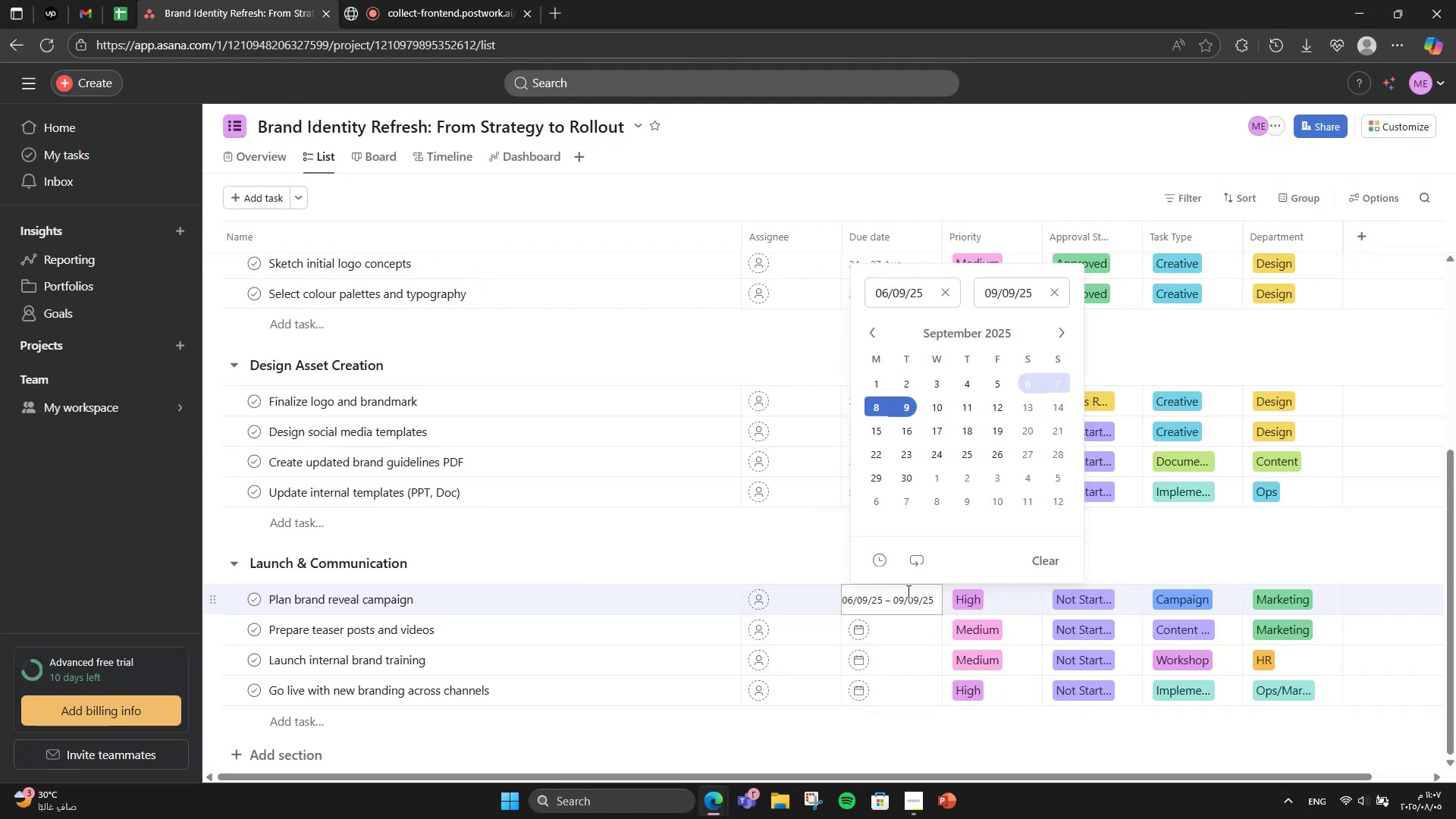 
mouse_move([857, 659])
 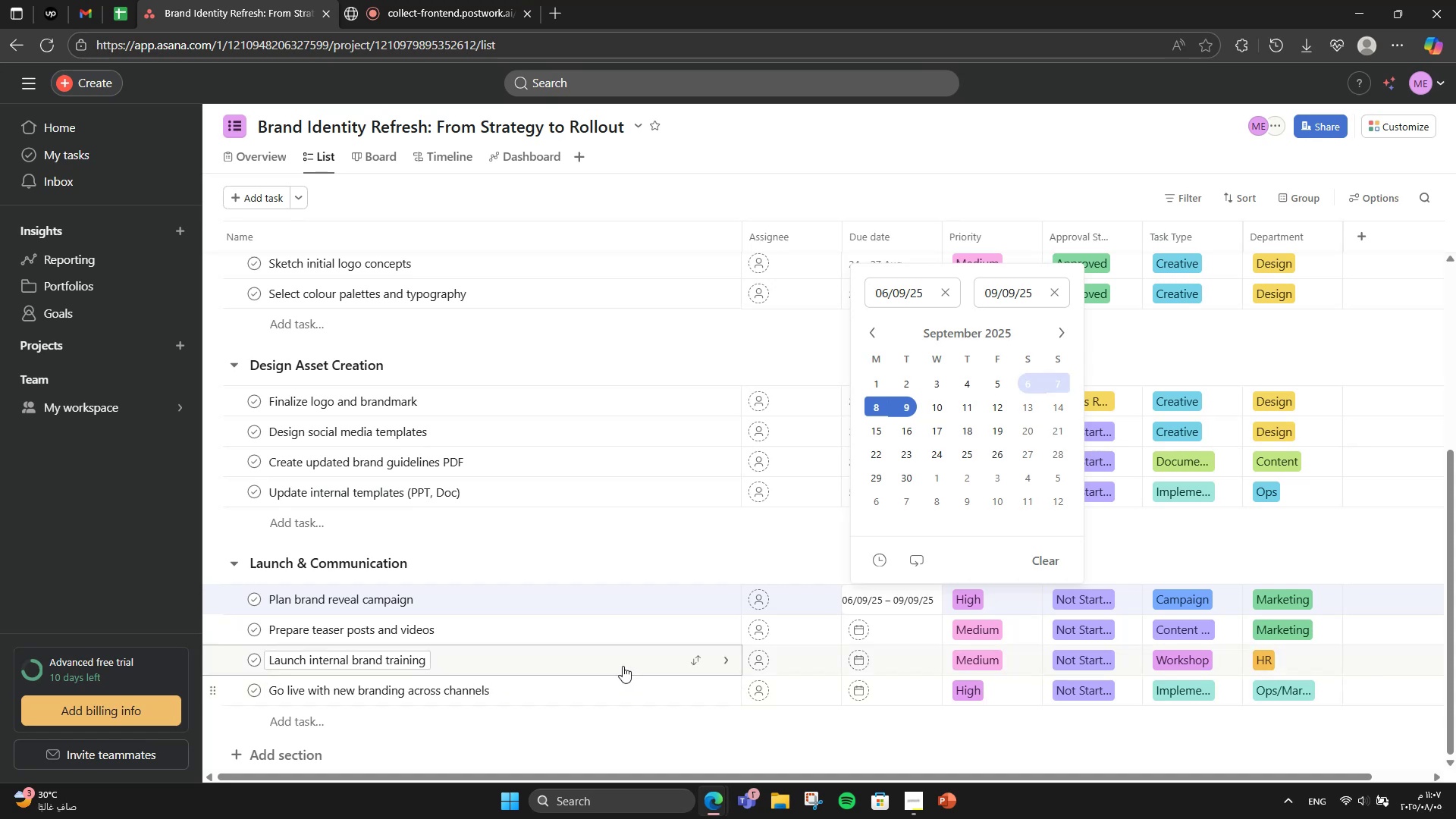 
mouse_move([903, 626])
 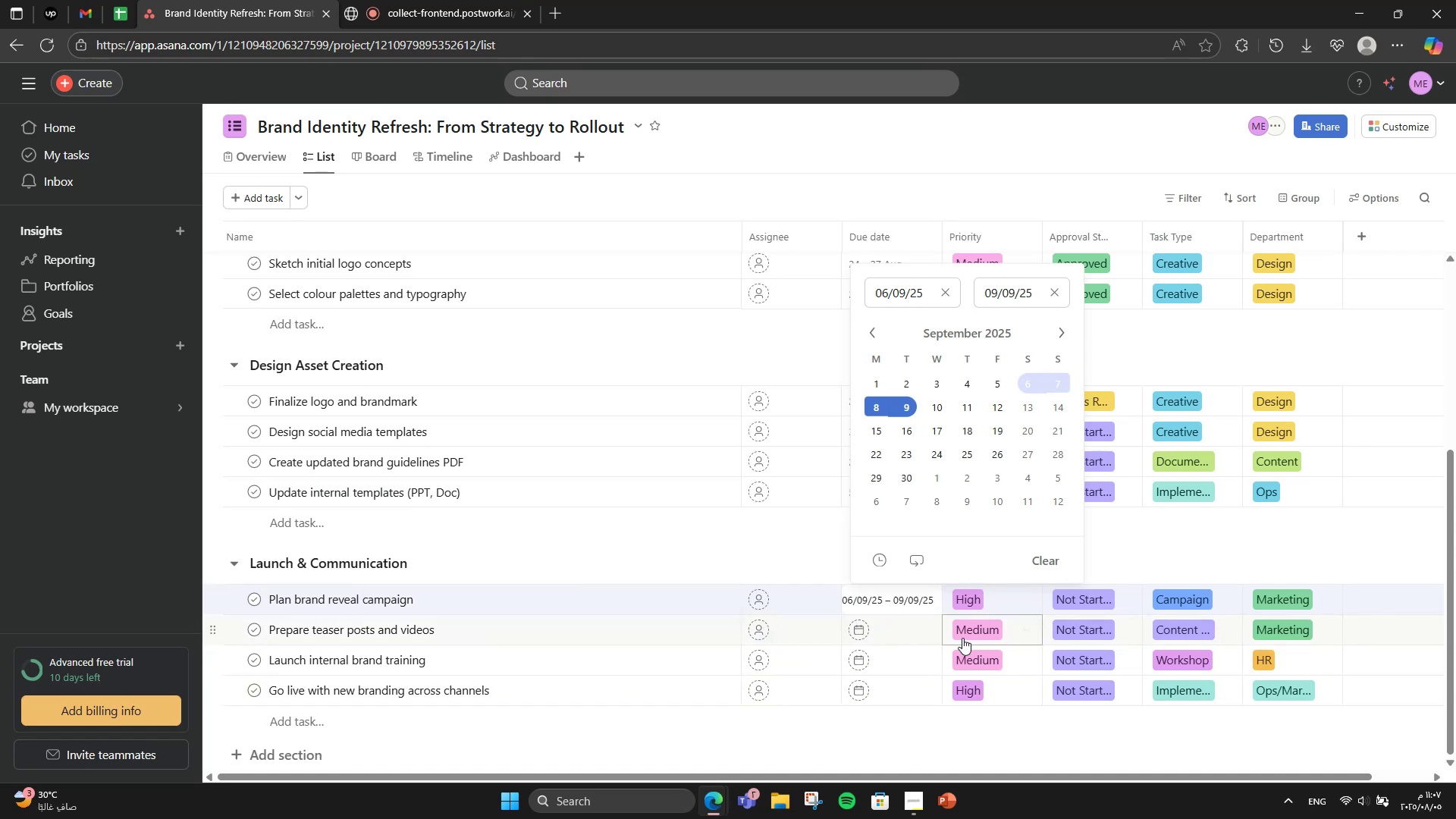 
left_click([901, 639])
 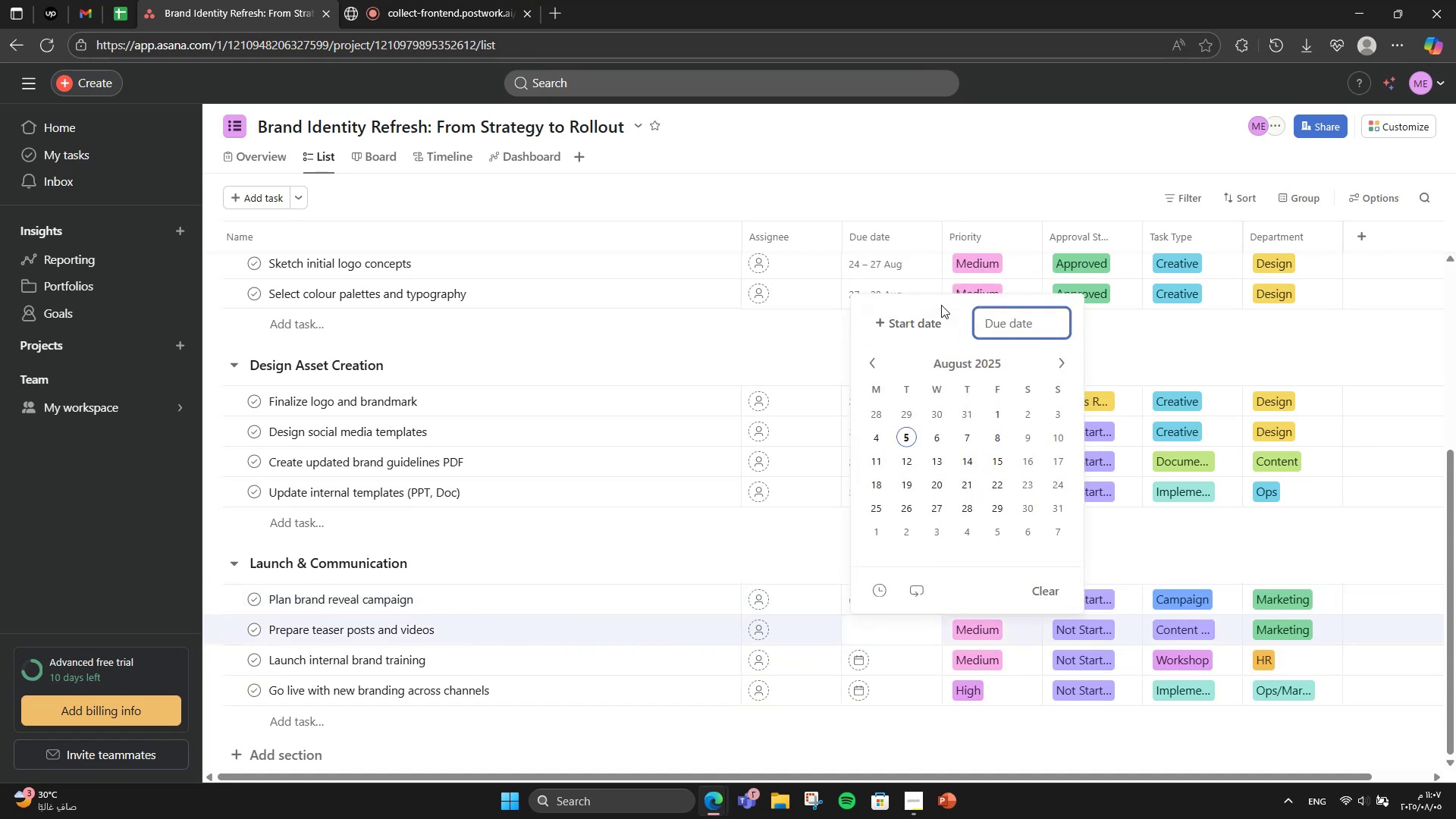 
left_click([930, 310])
 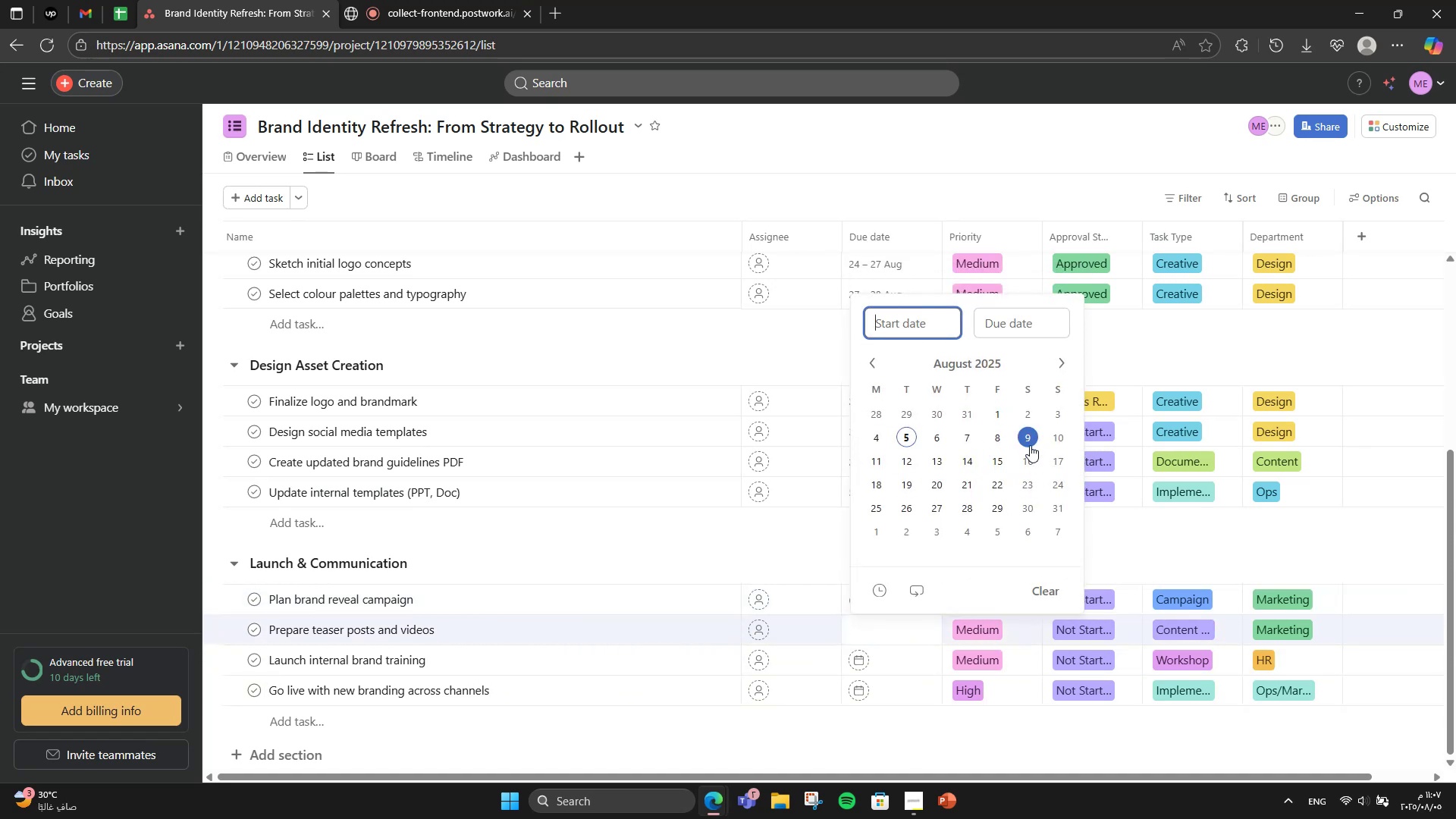 
left_click([1030, 445])
 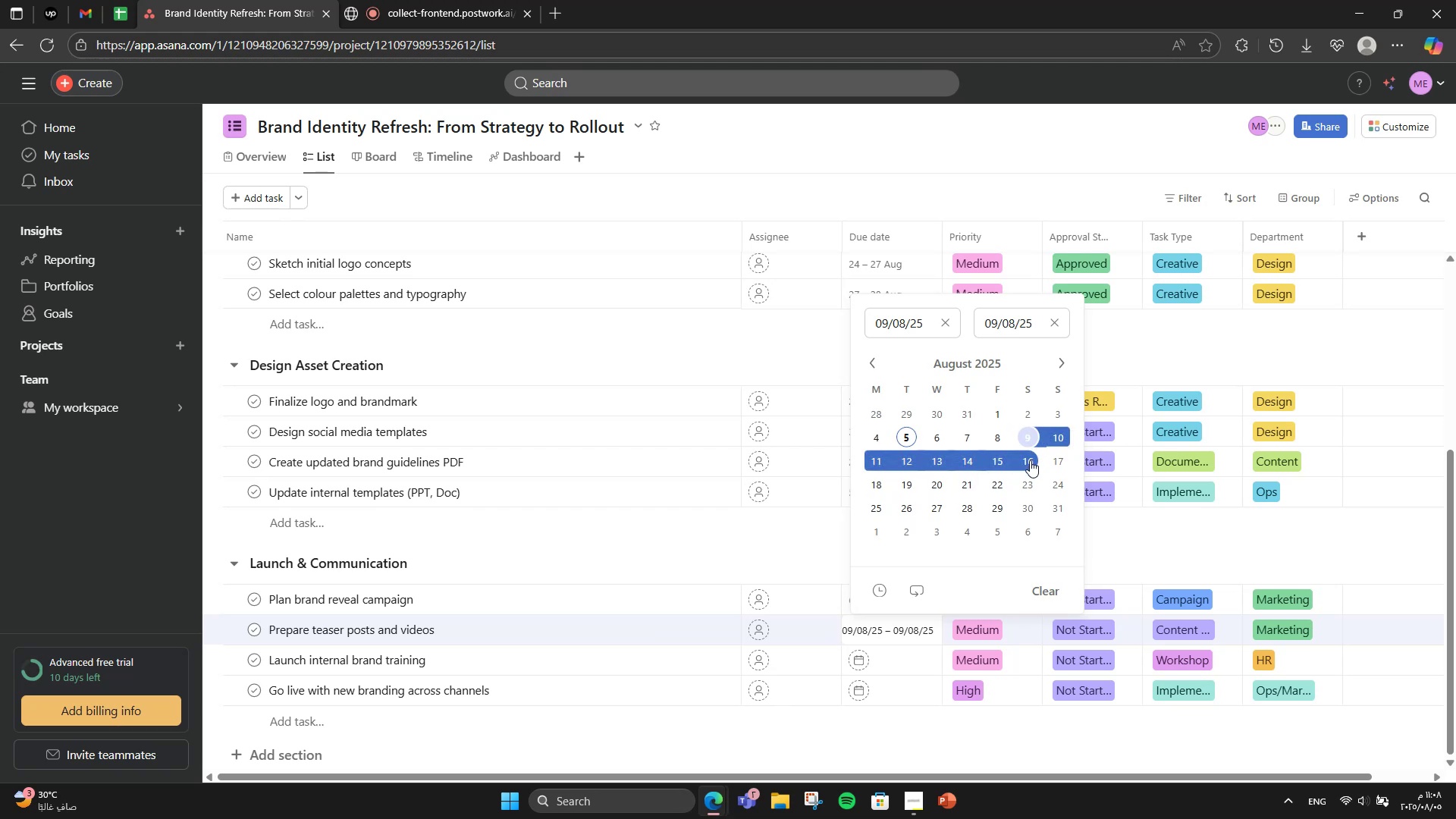 
left_click([1030, 460])
 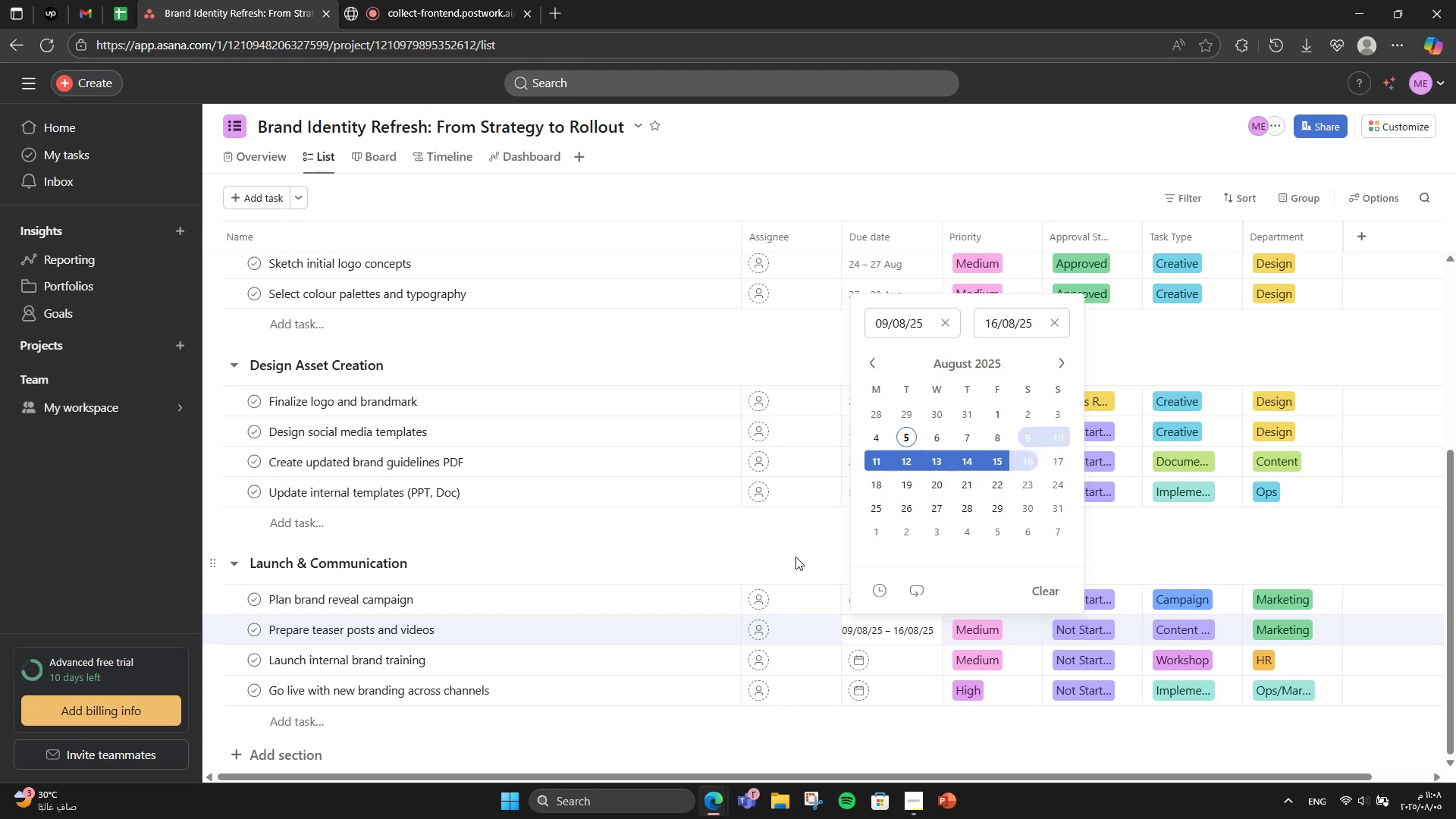 
left_click([795, 557])
 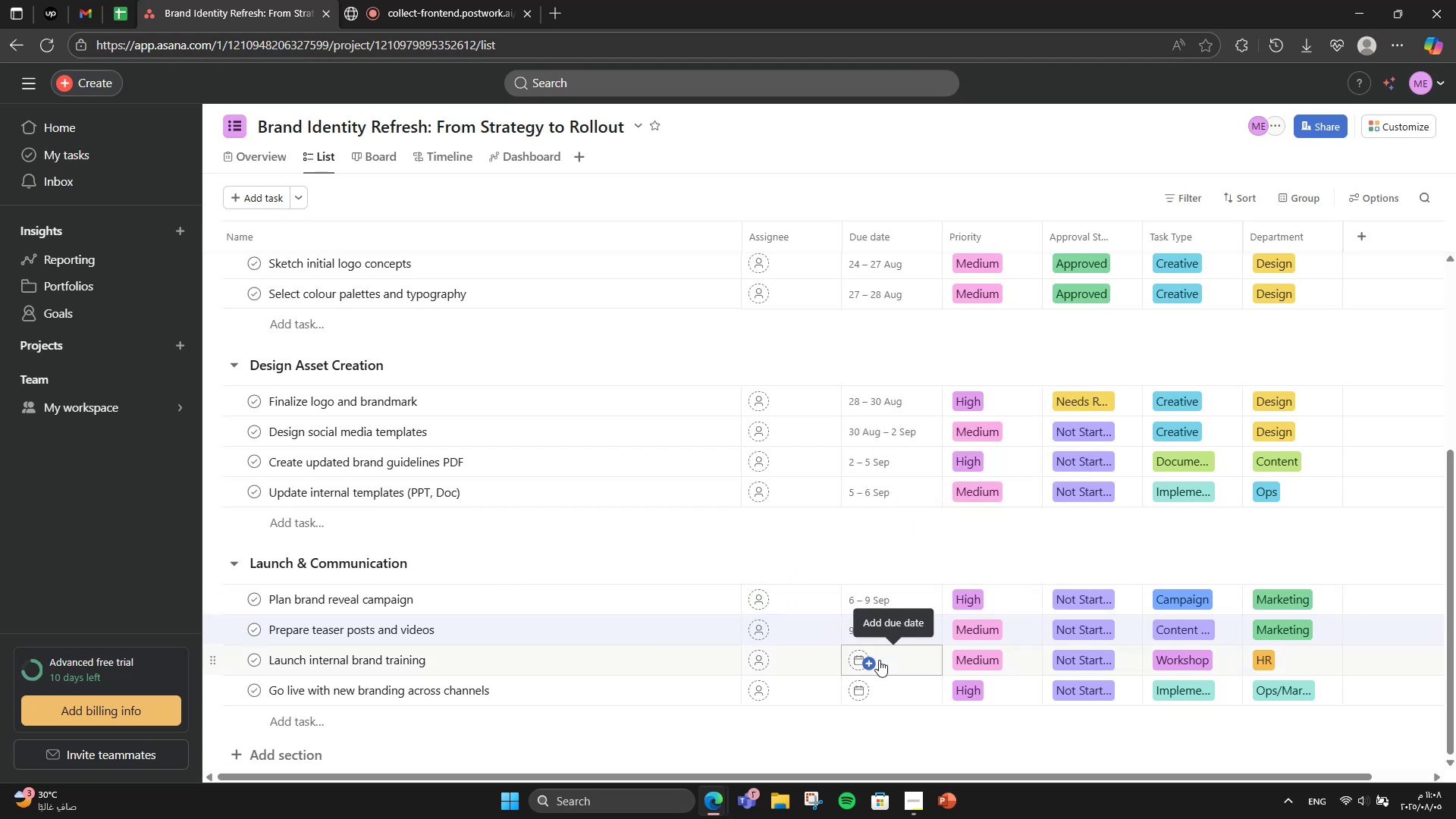 
left_click([879, 660])
 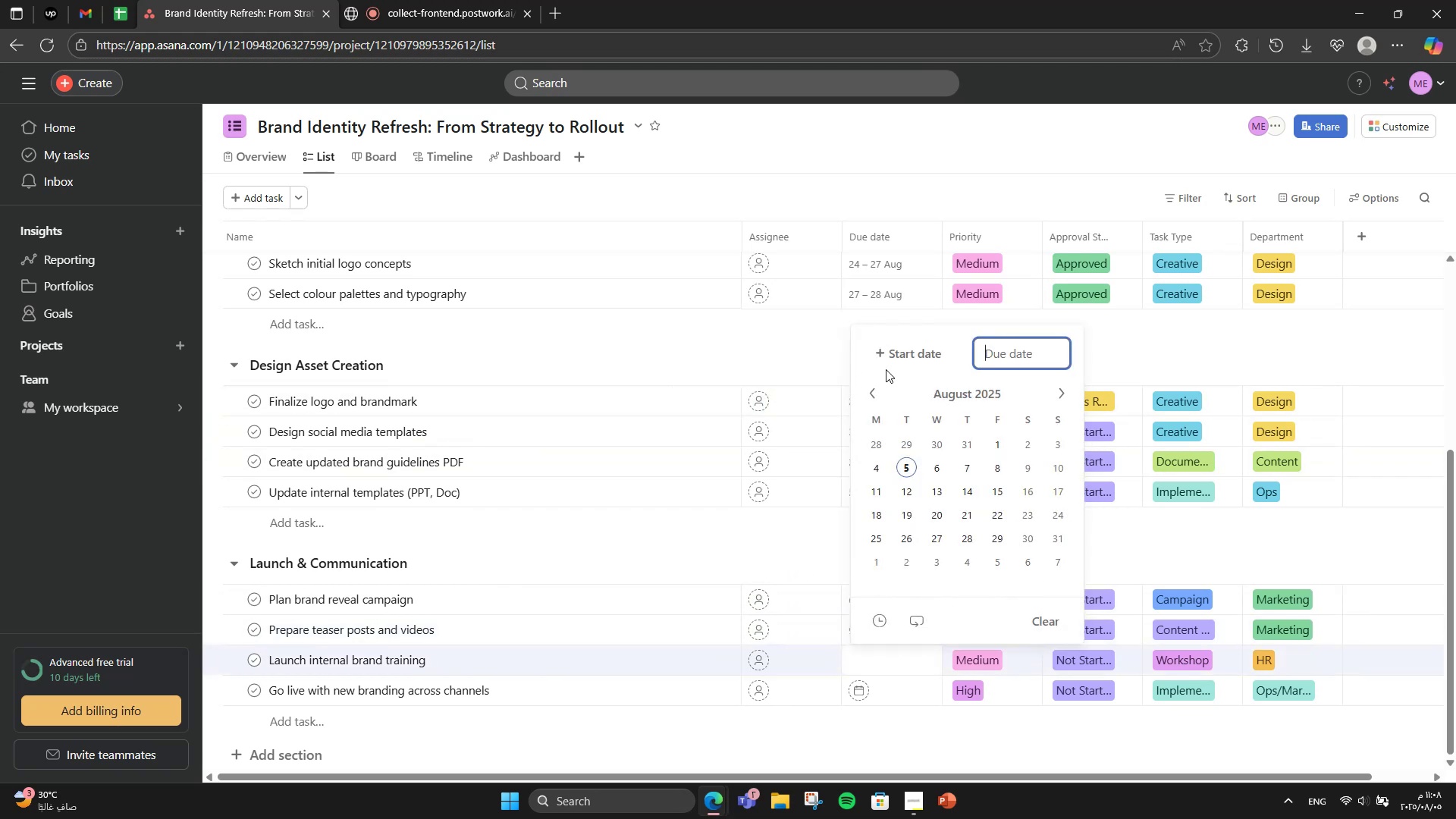 
left_click([836, 545])
 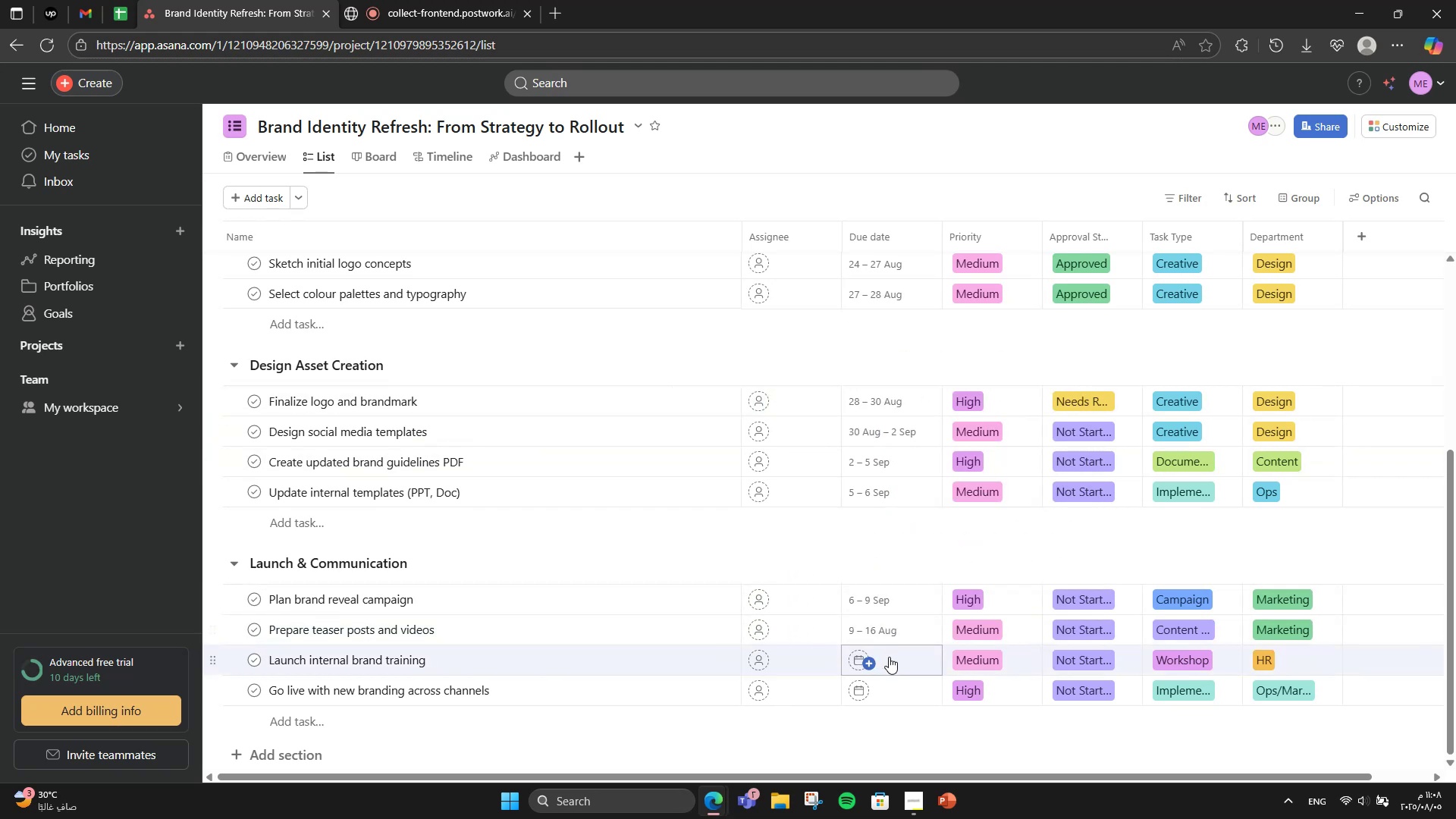 
left_click([889, 658])
 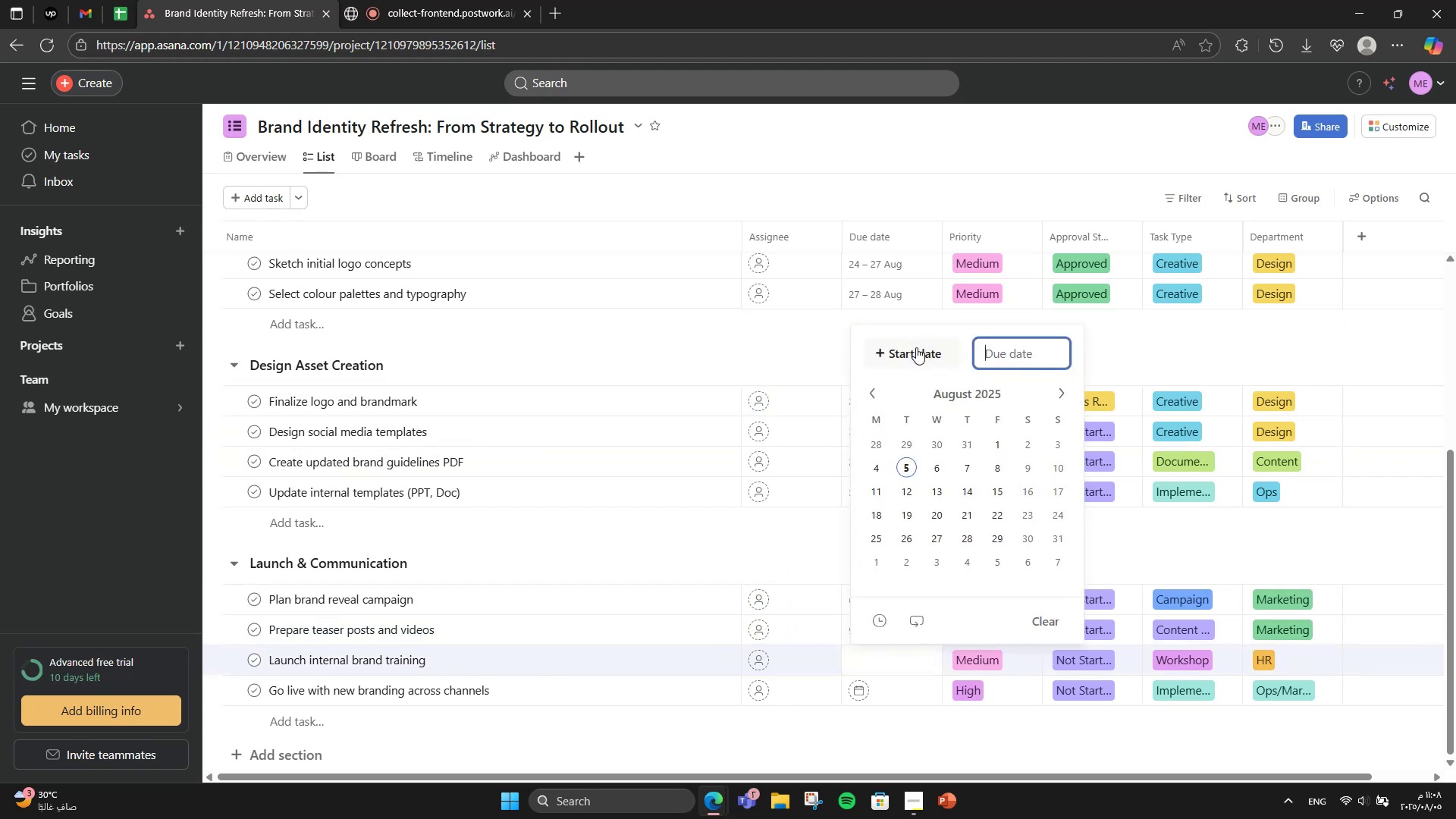 
left_click([916, 347])
 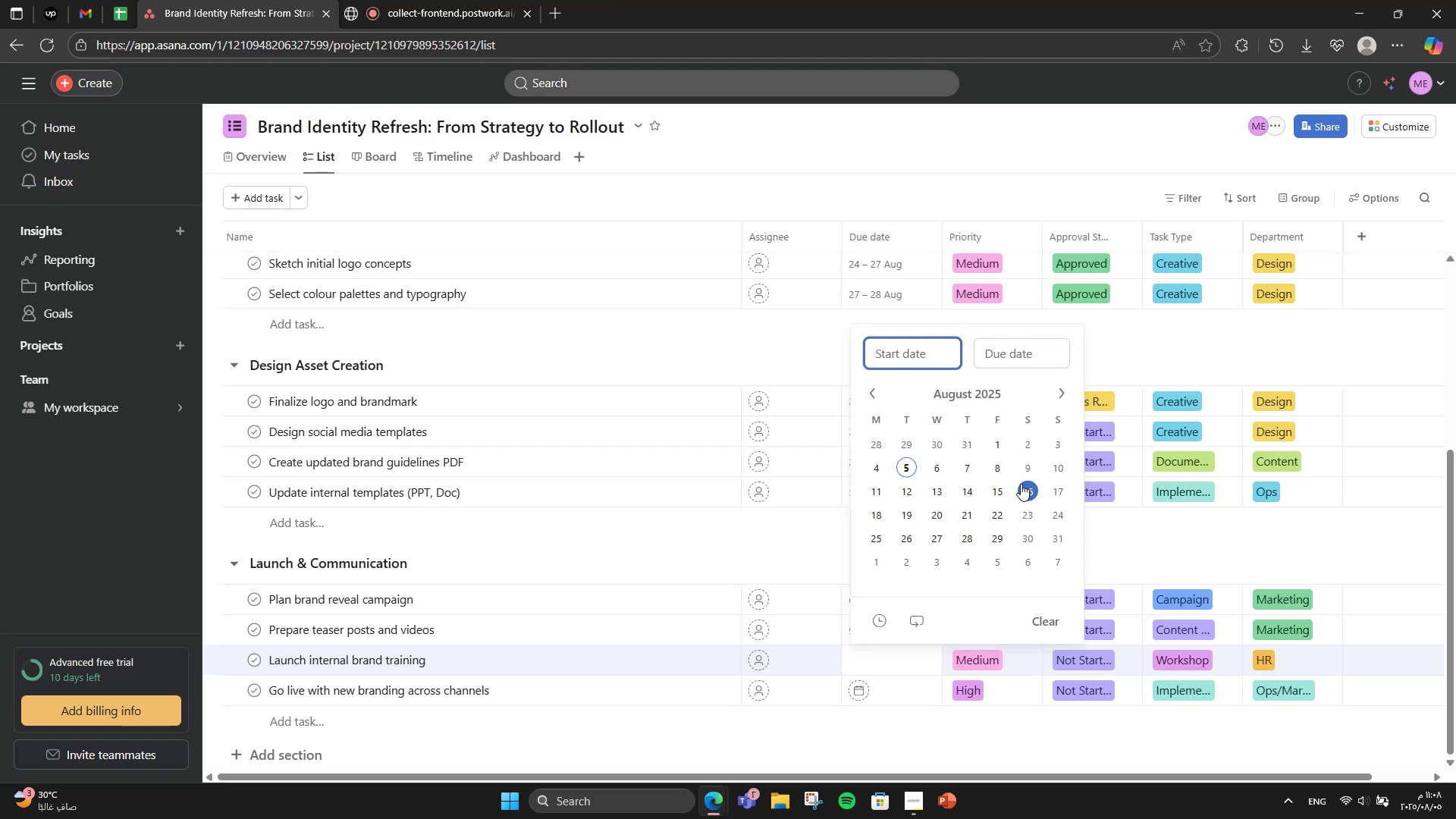 
left_click([1025, 485])
 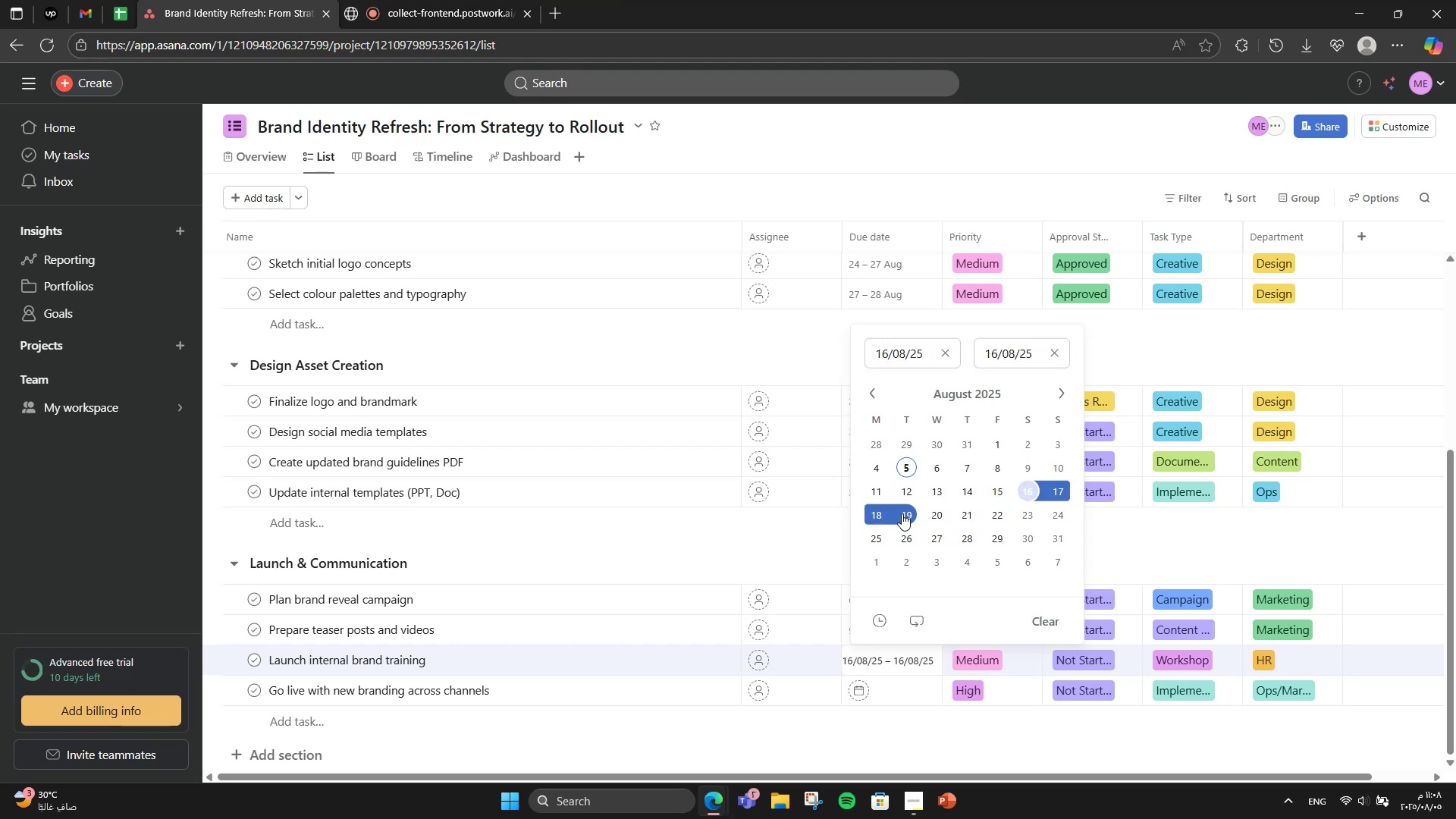 
left_click([883, 517])
 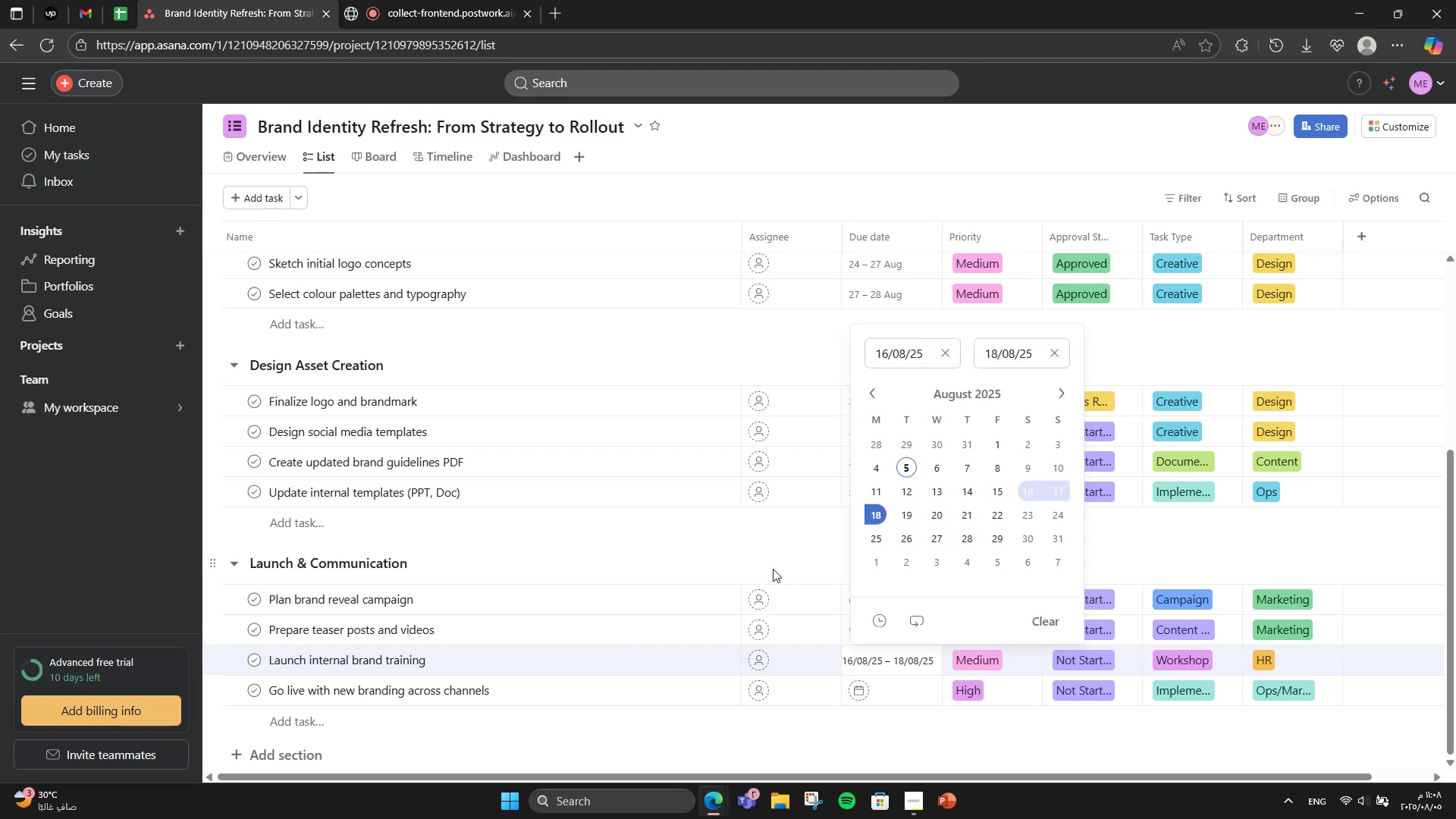 
left_click([773, 562])
 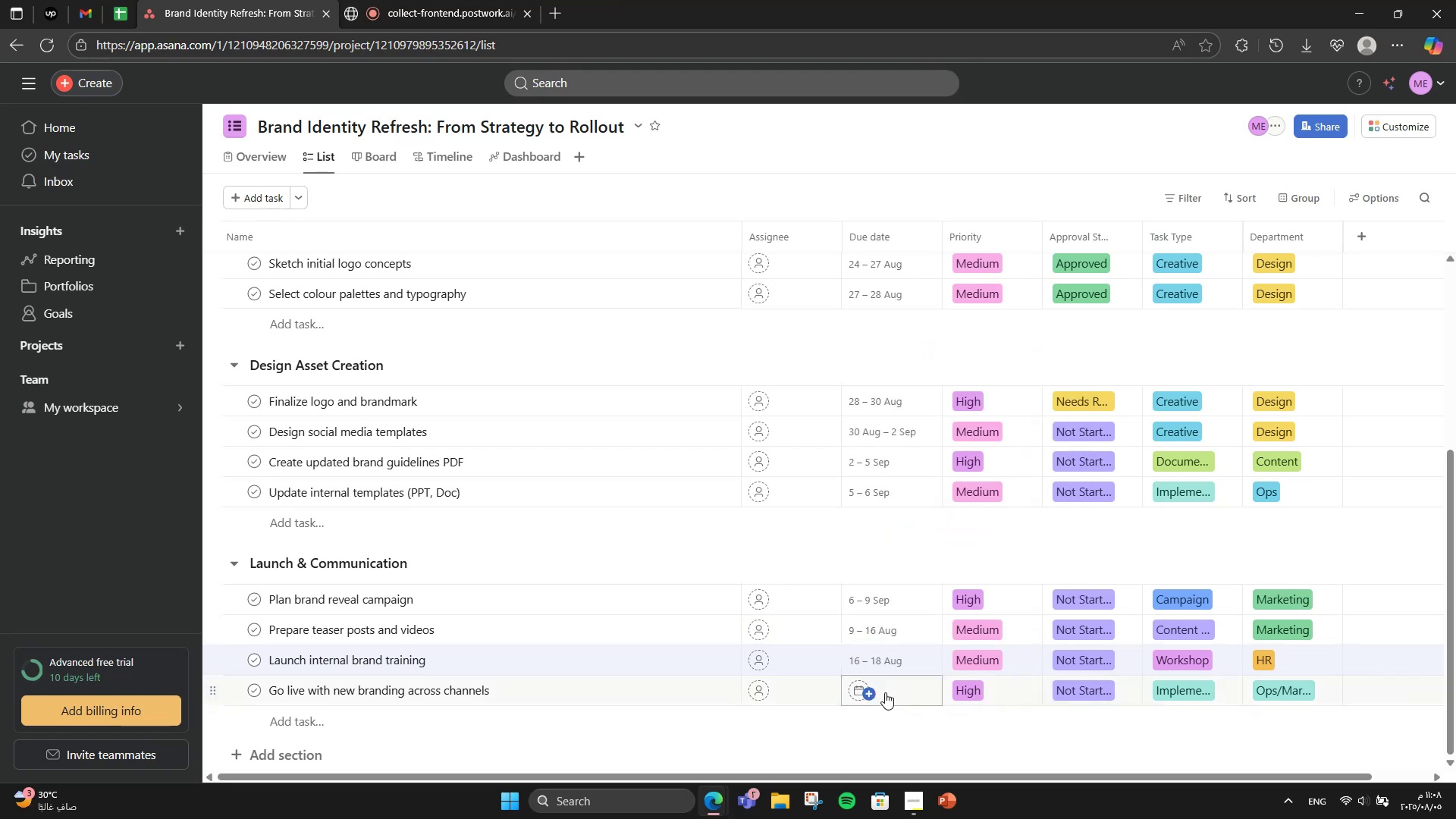 
left_click([885, 692])
 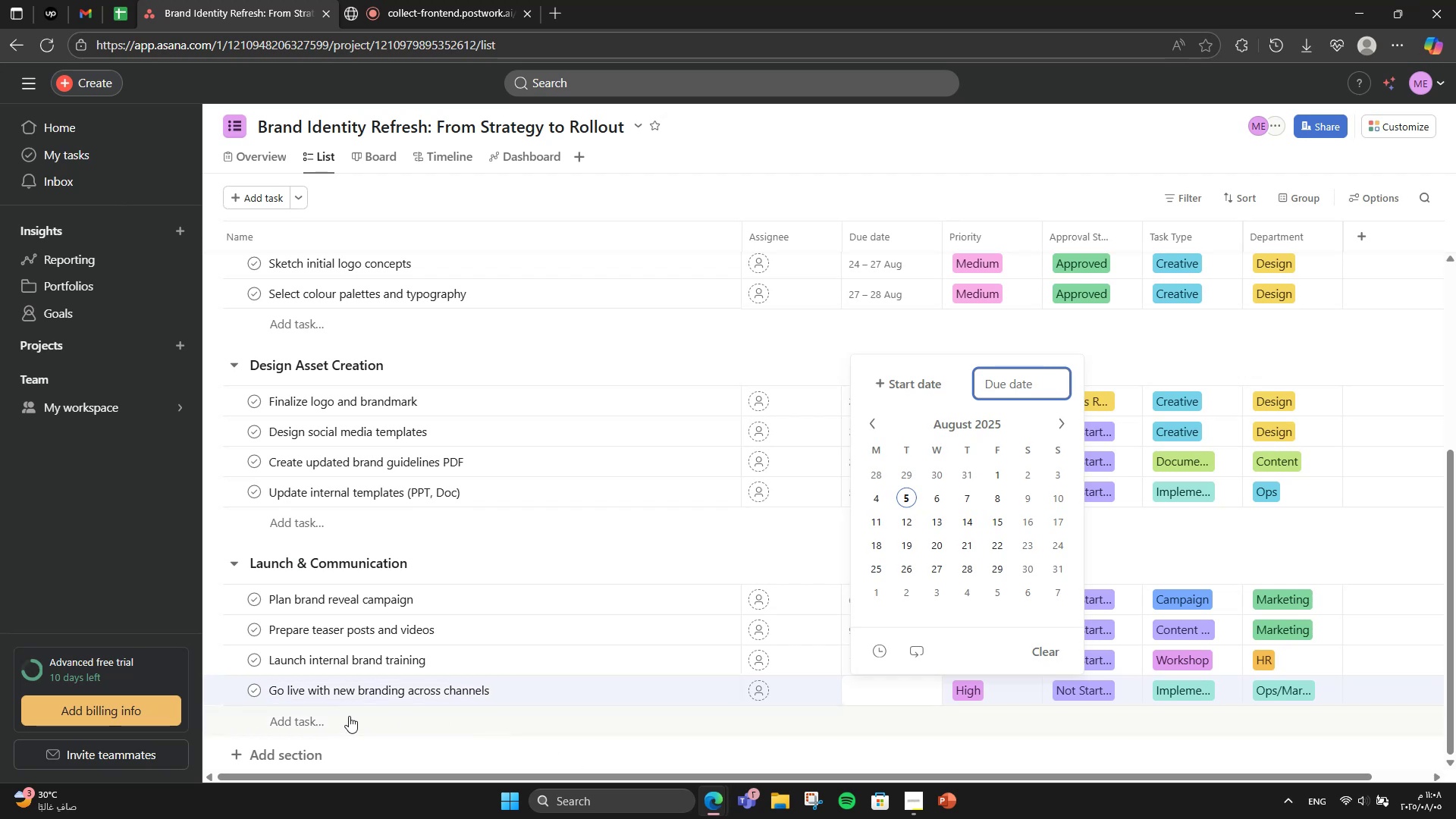 
wait(6.82)
 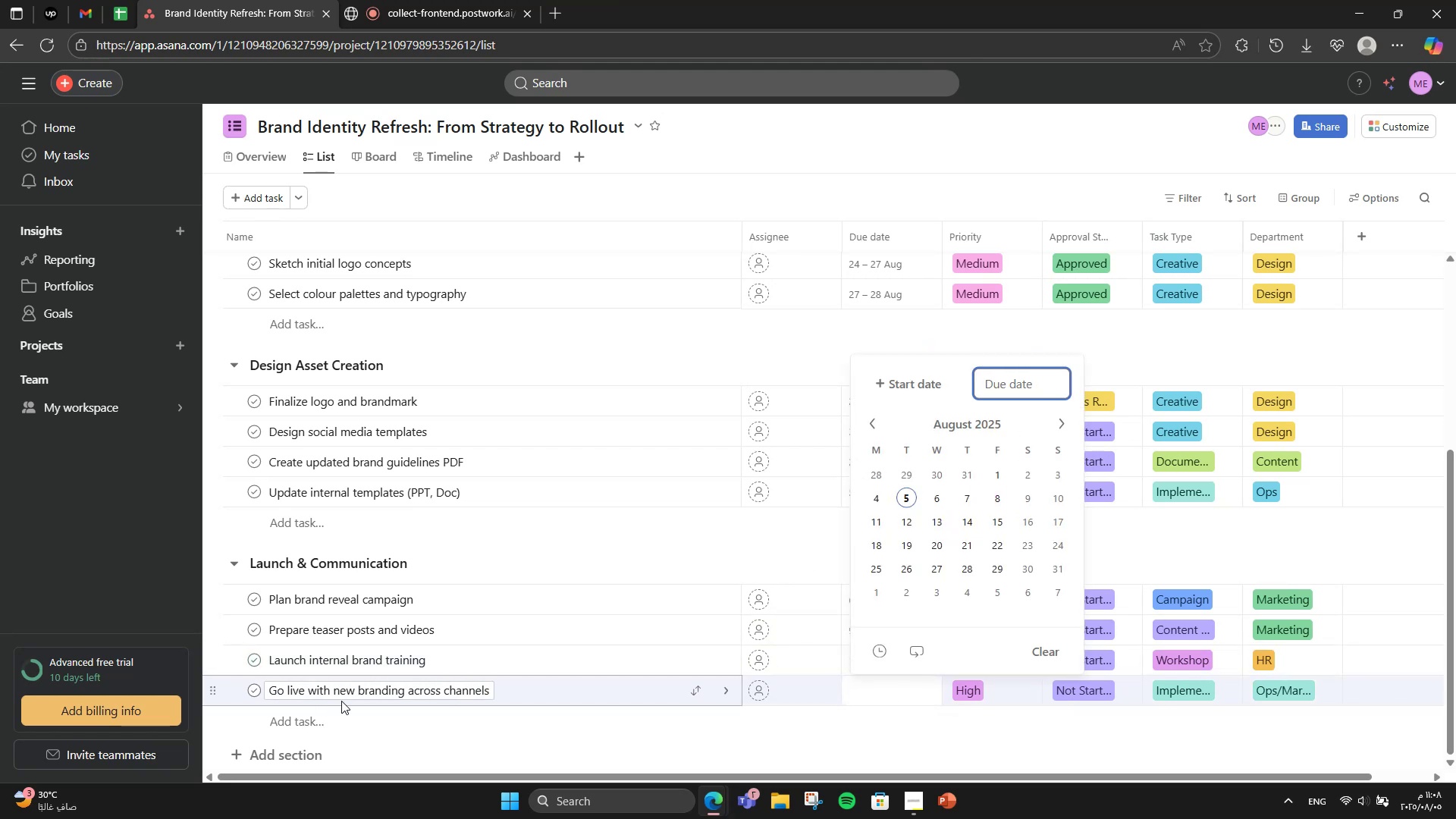 
left_click([814, 556])
 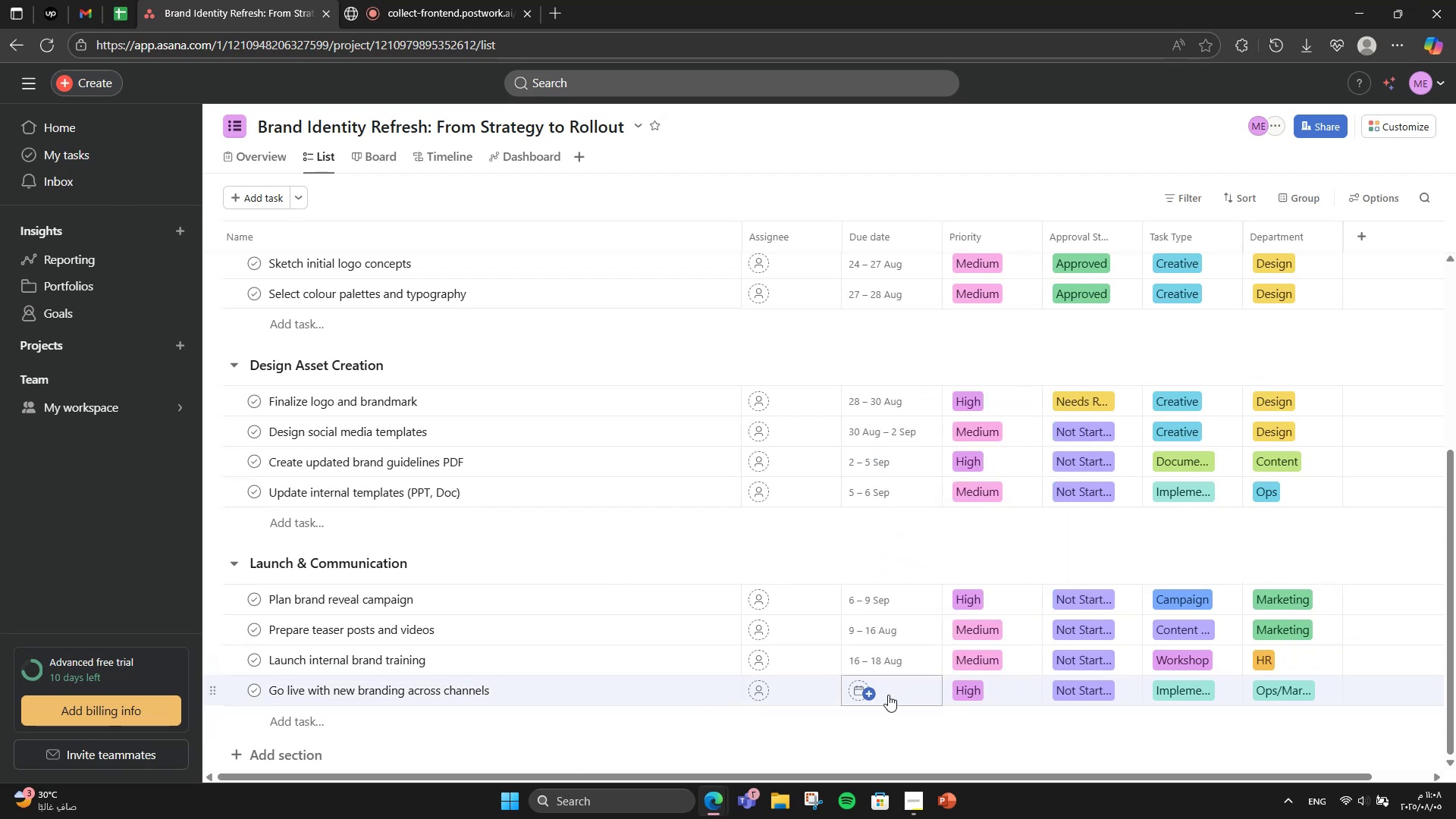 
left_click([888, 695])
 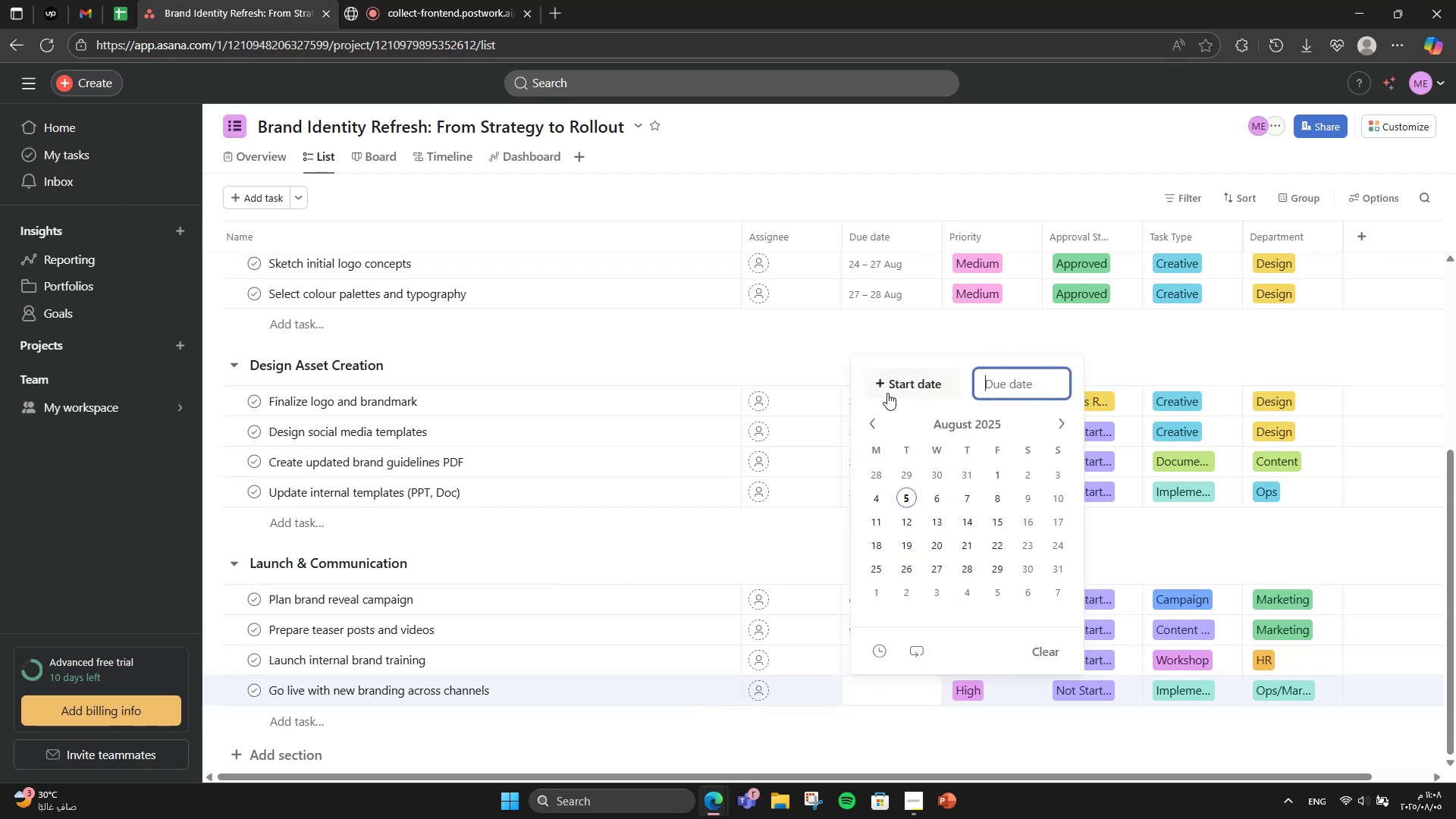 
left_click([887, 393])
 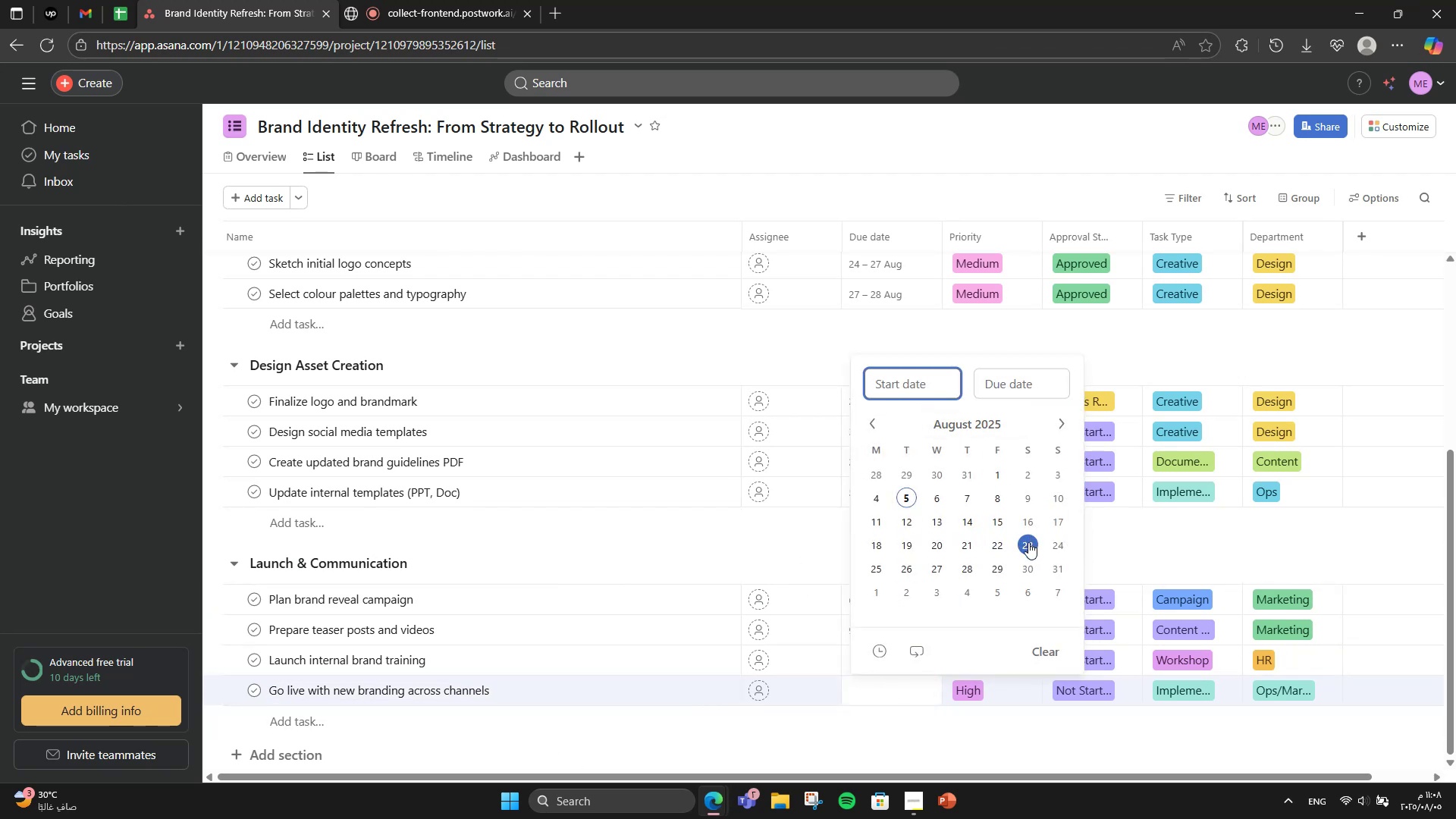 
left_click([1076, 417])
 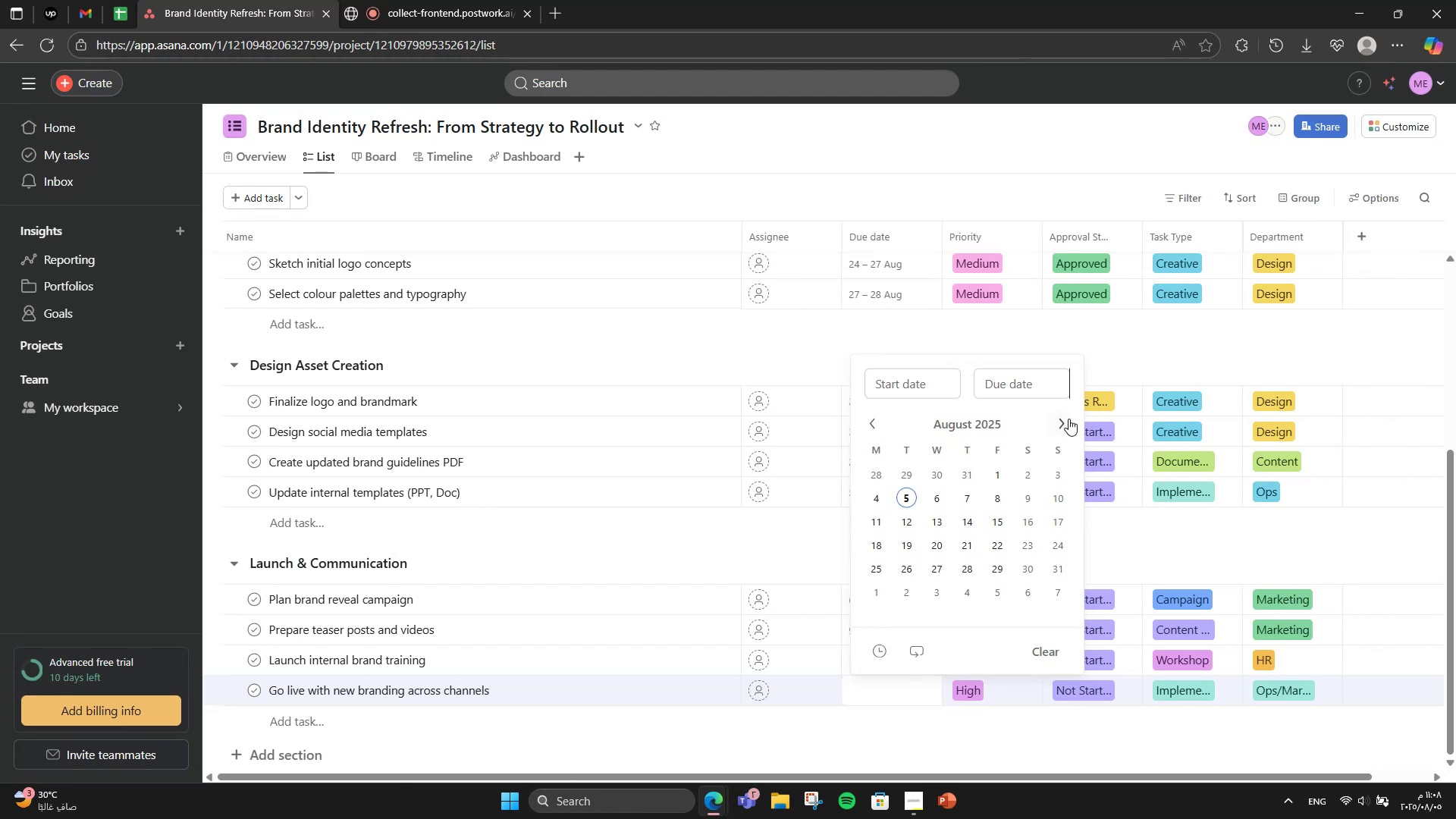 
left_click([1068, 419])
 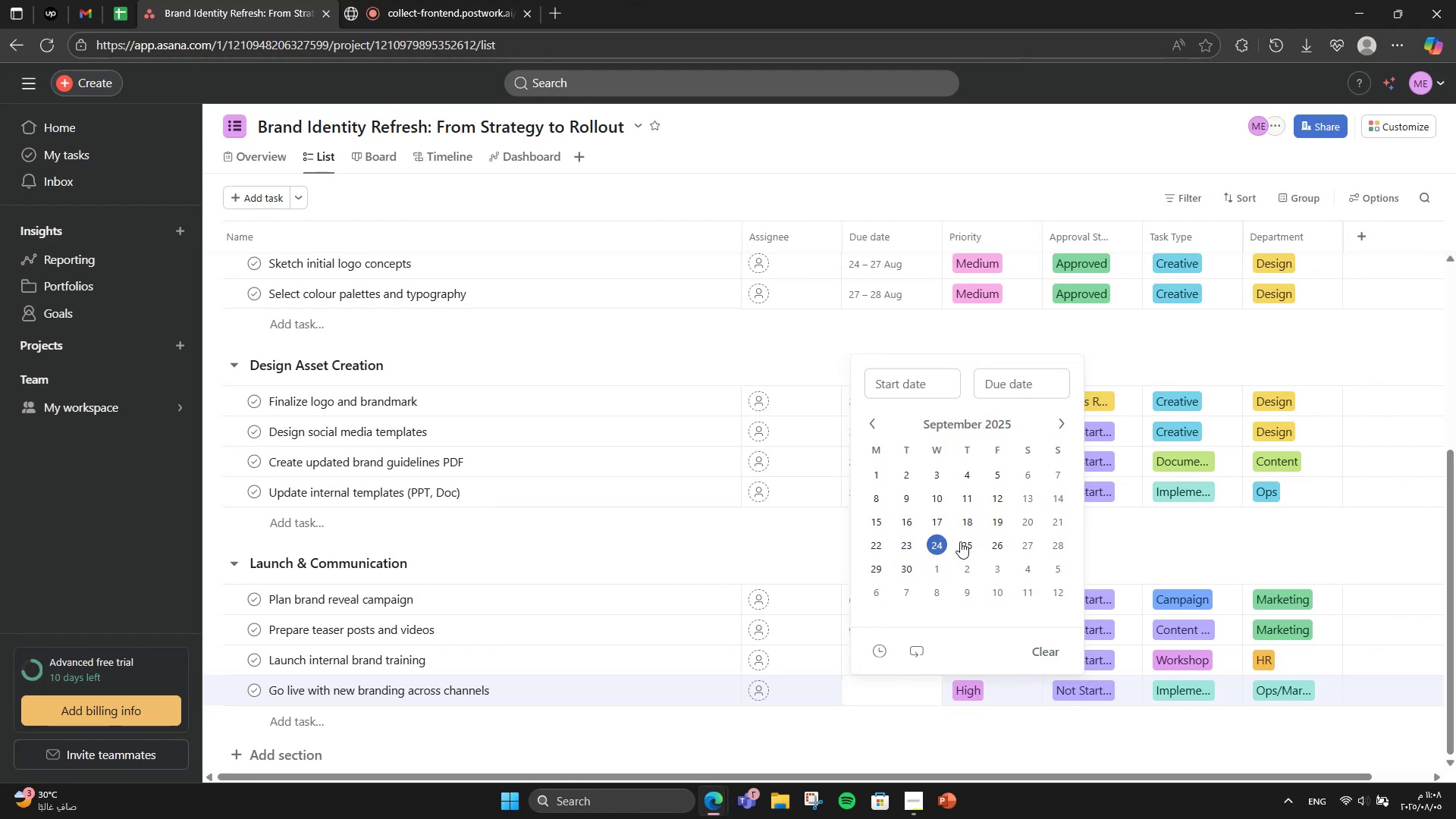 
wait(5.63)
 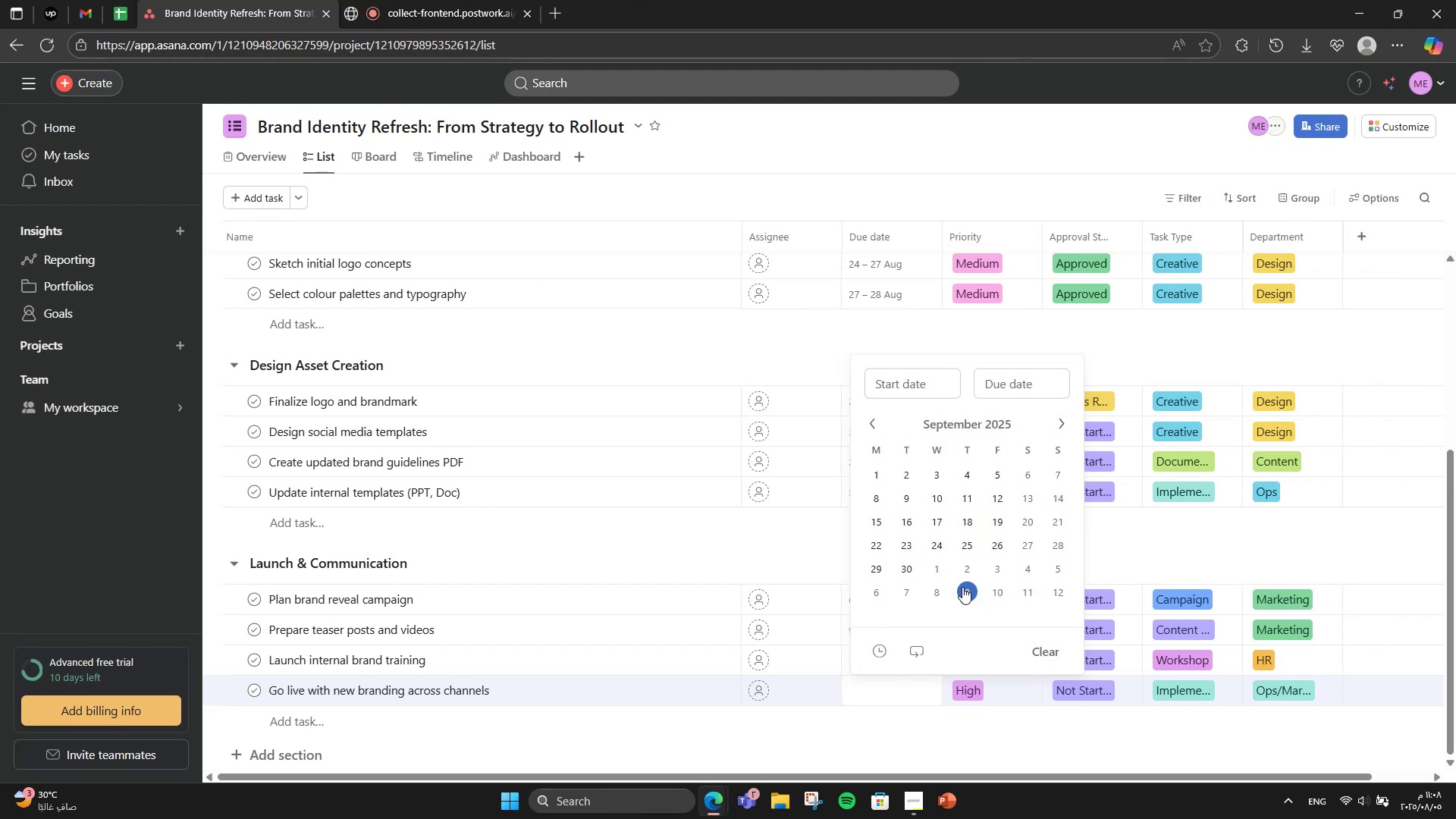 
left_click([973, 541])
 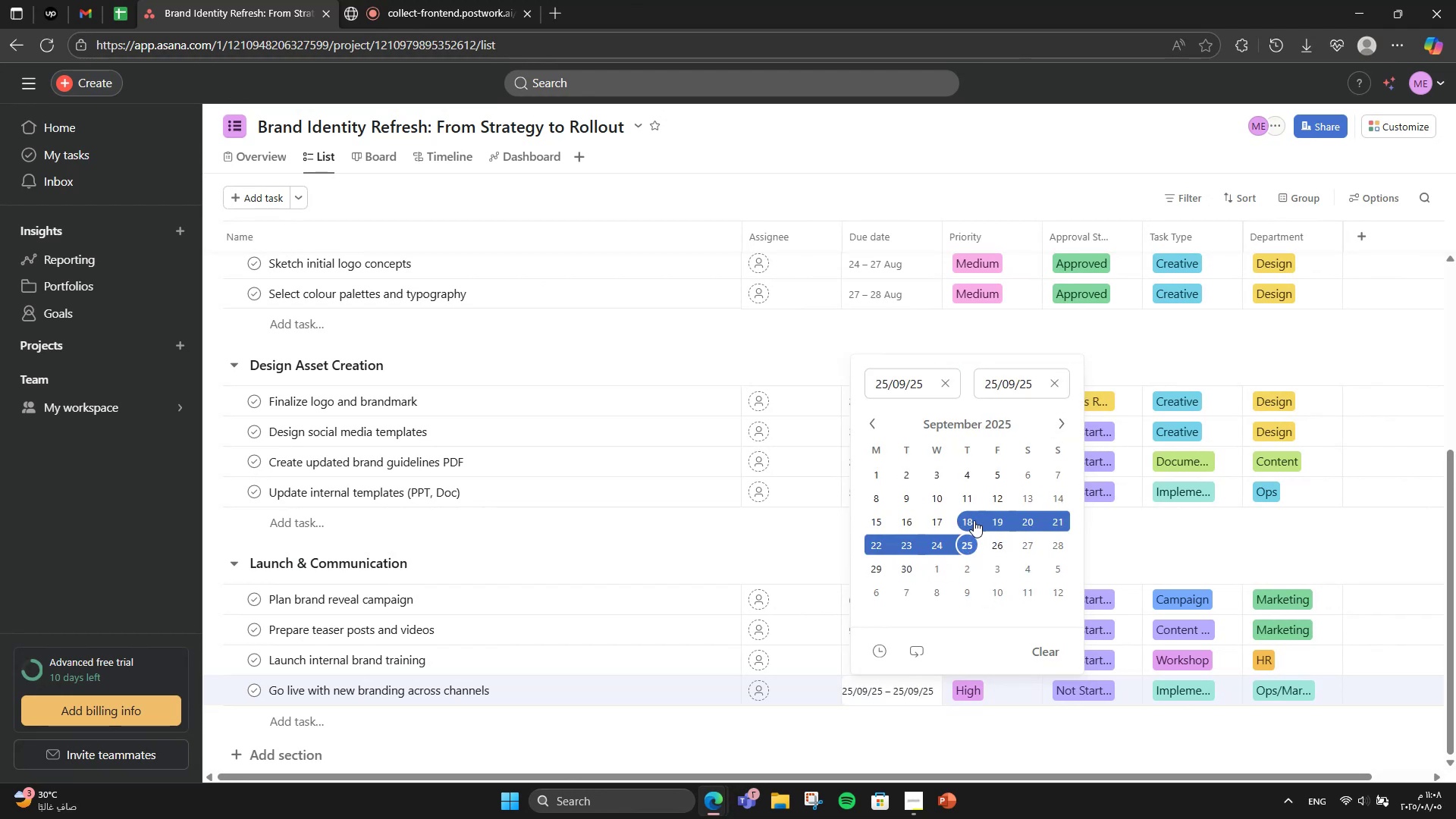 
left_click([974, 520])
 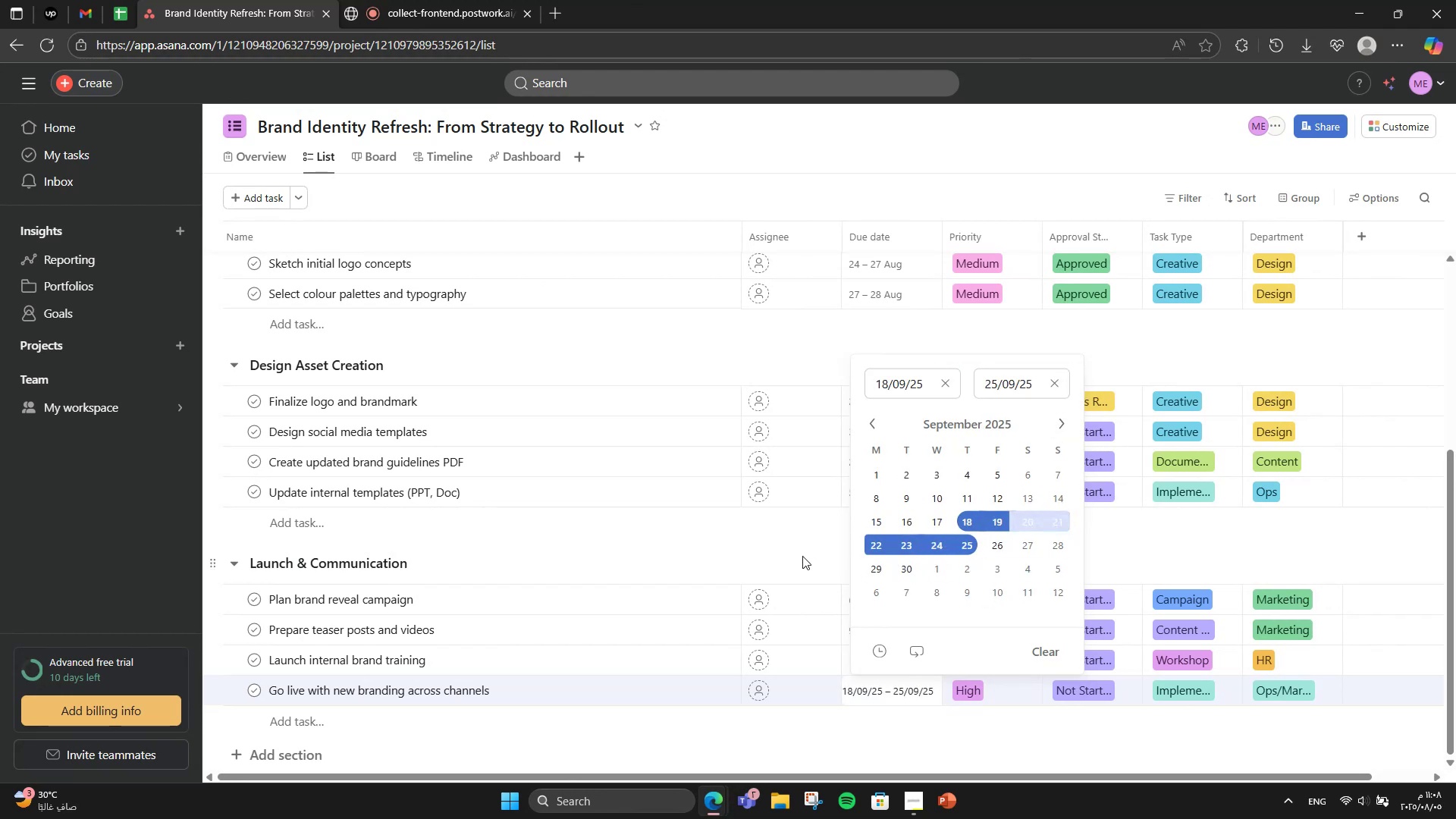 
left_click([802, 556])
 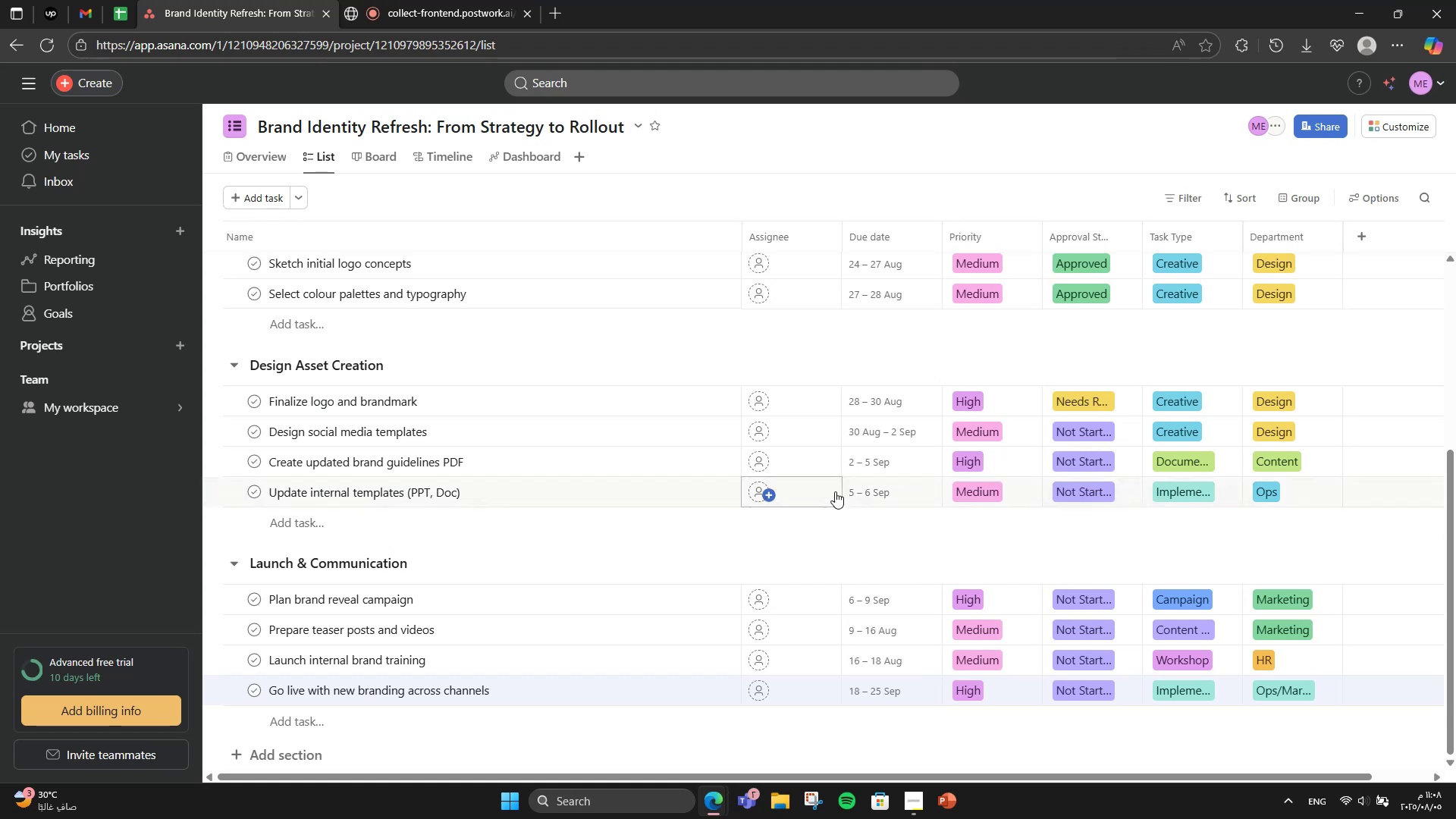 
scroll: coordinate [848, 483], scroll_direction: down, amount: 1.0
 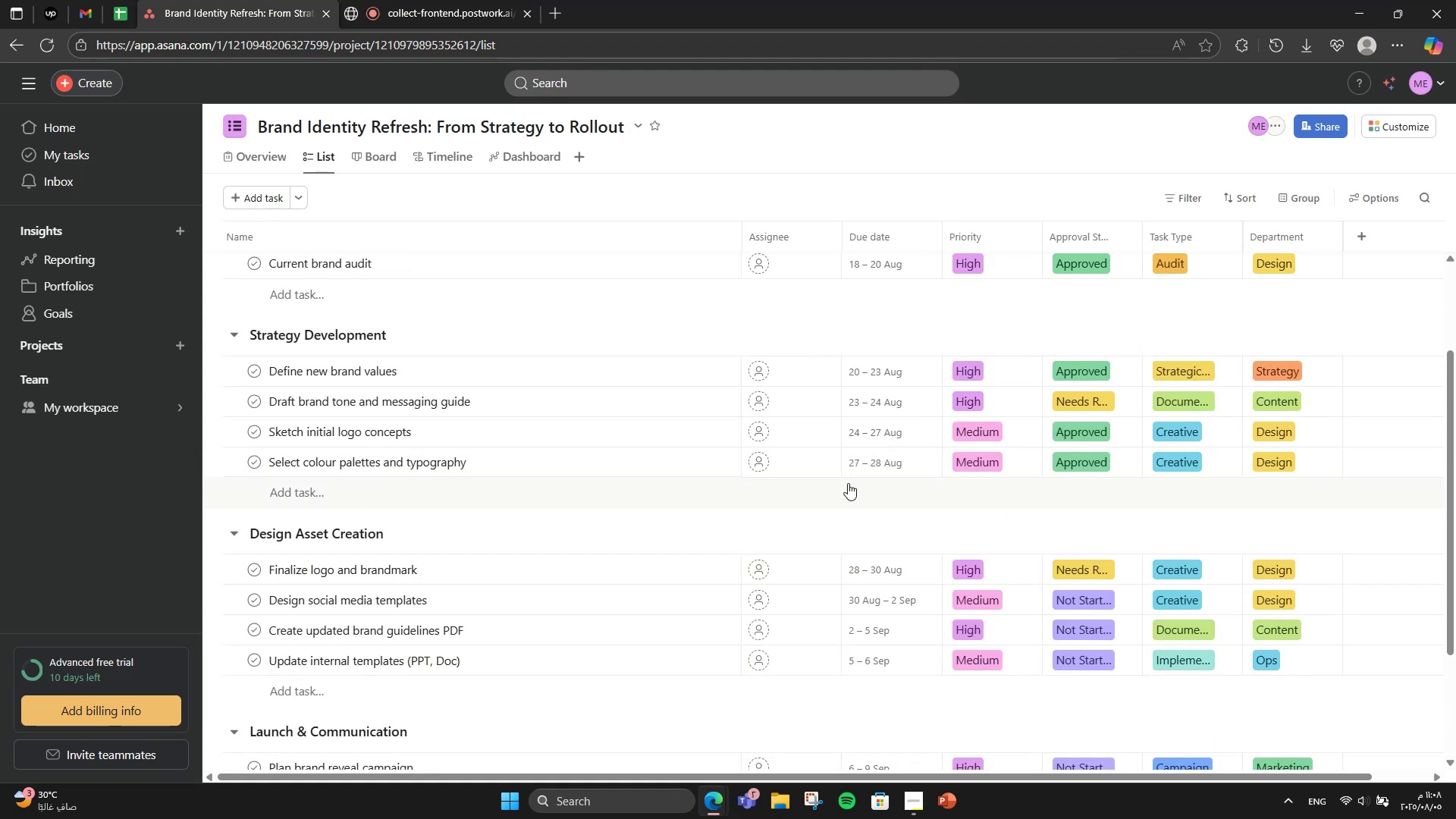 
scroll: coordinate [848, 483], scroll_direction: up, amount: 3.0
 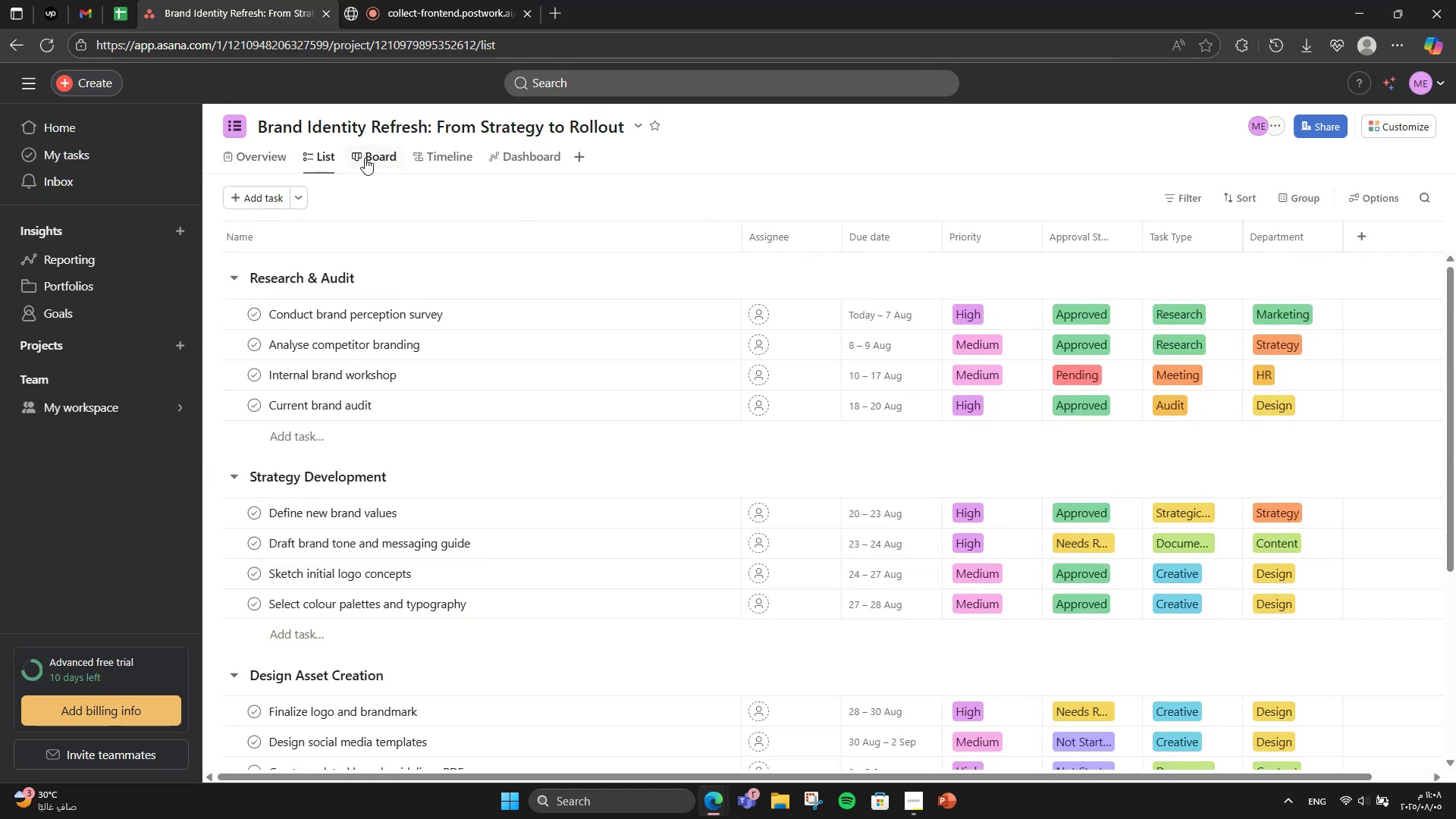 
left_click([365, 158])
 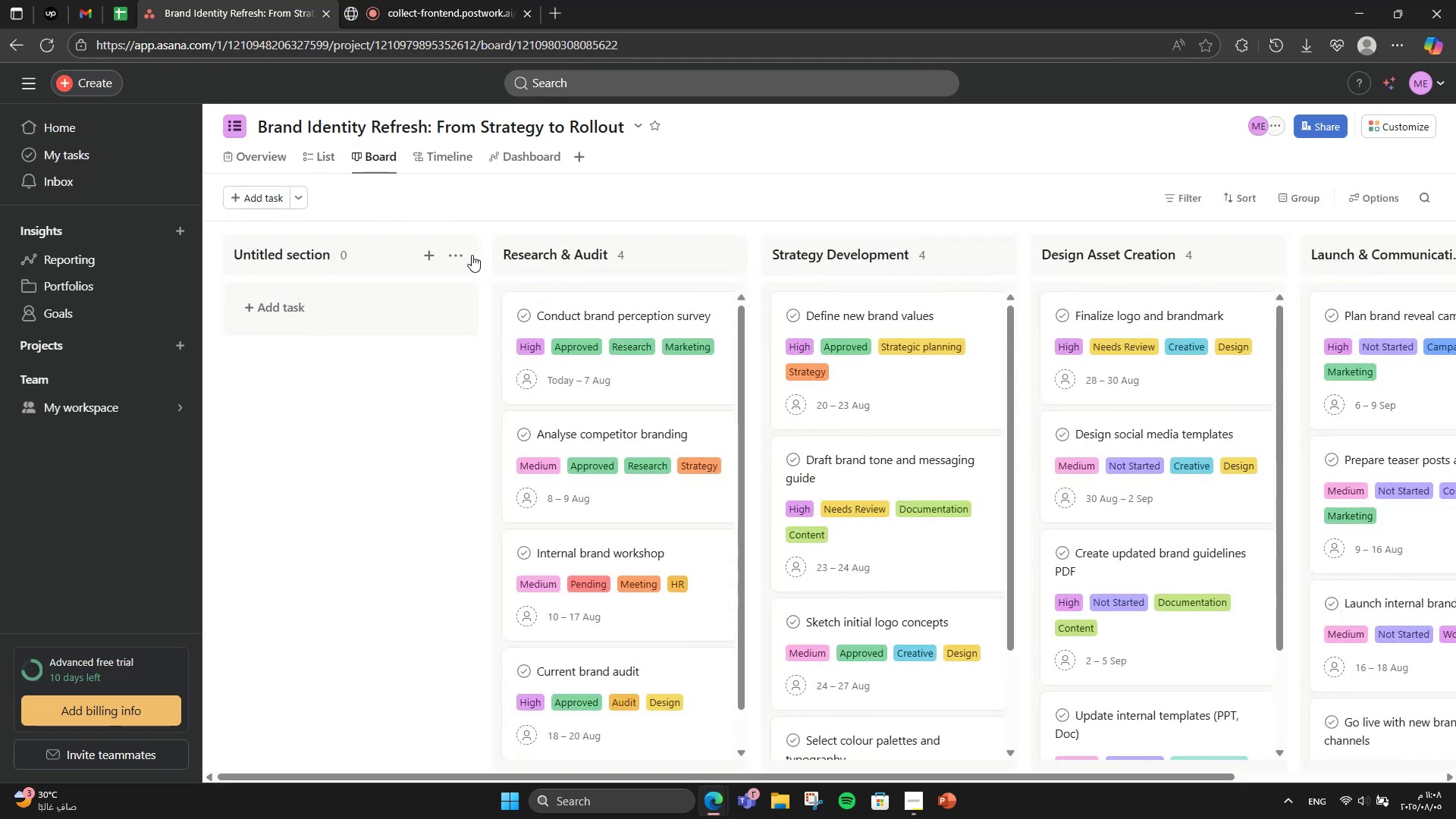 
left_click([463, 260])
 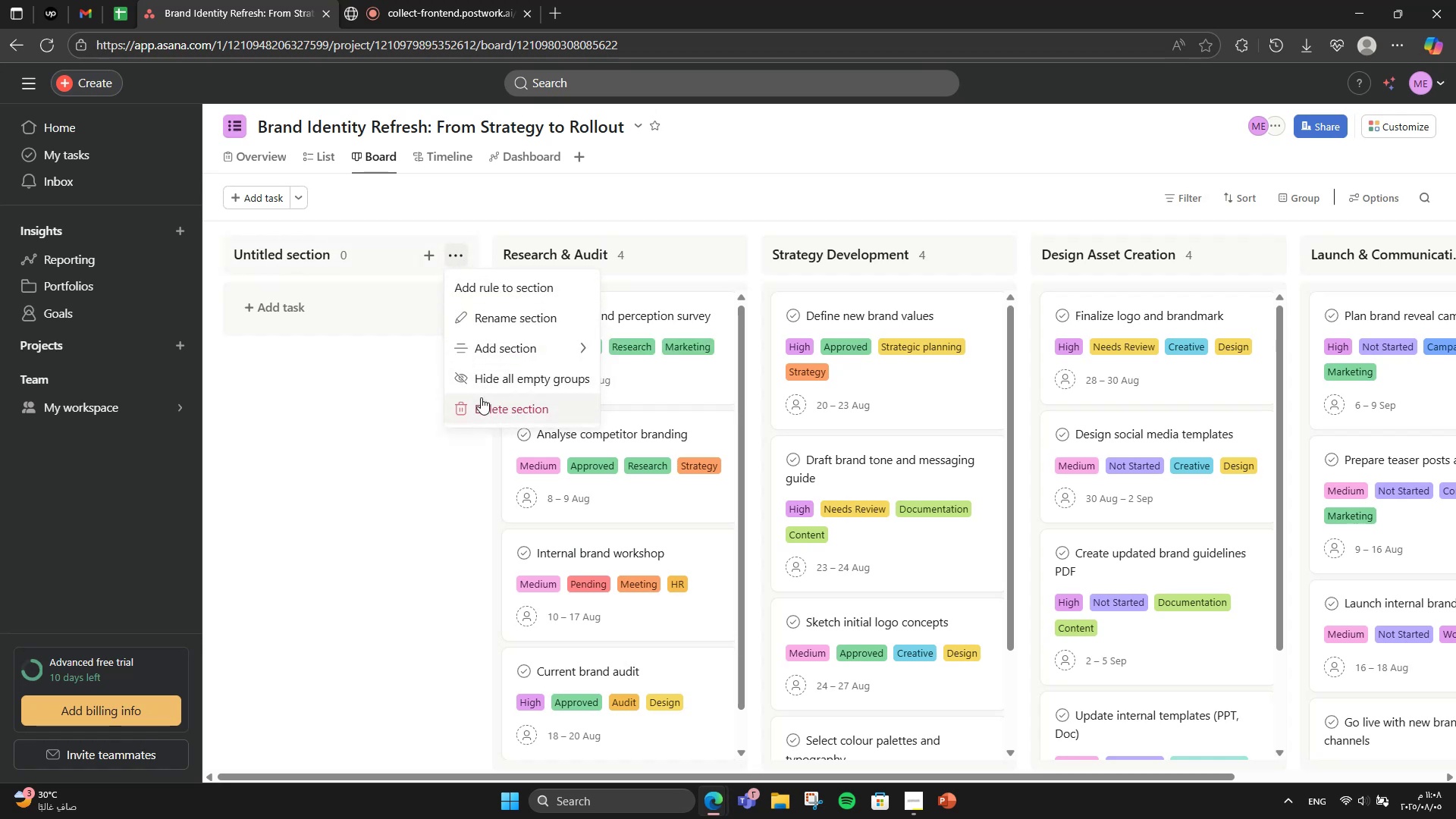 
left_click([481, 397])
 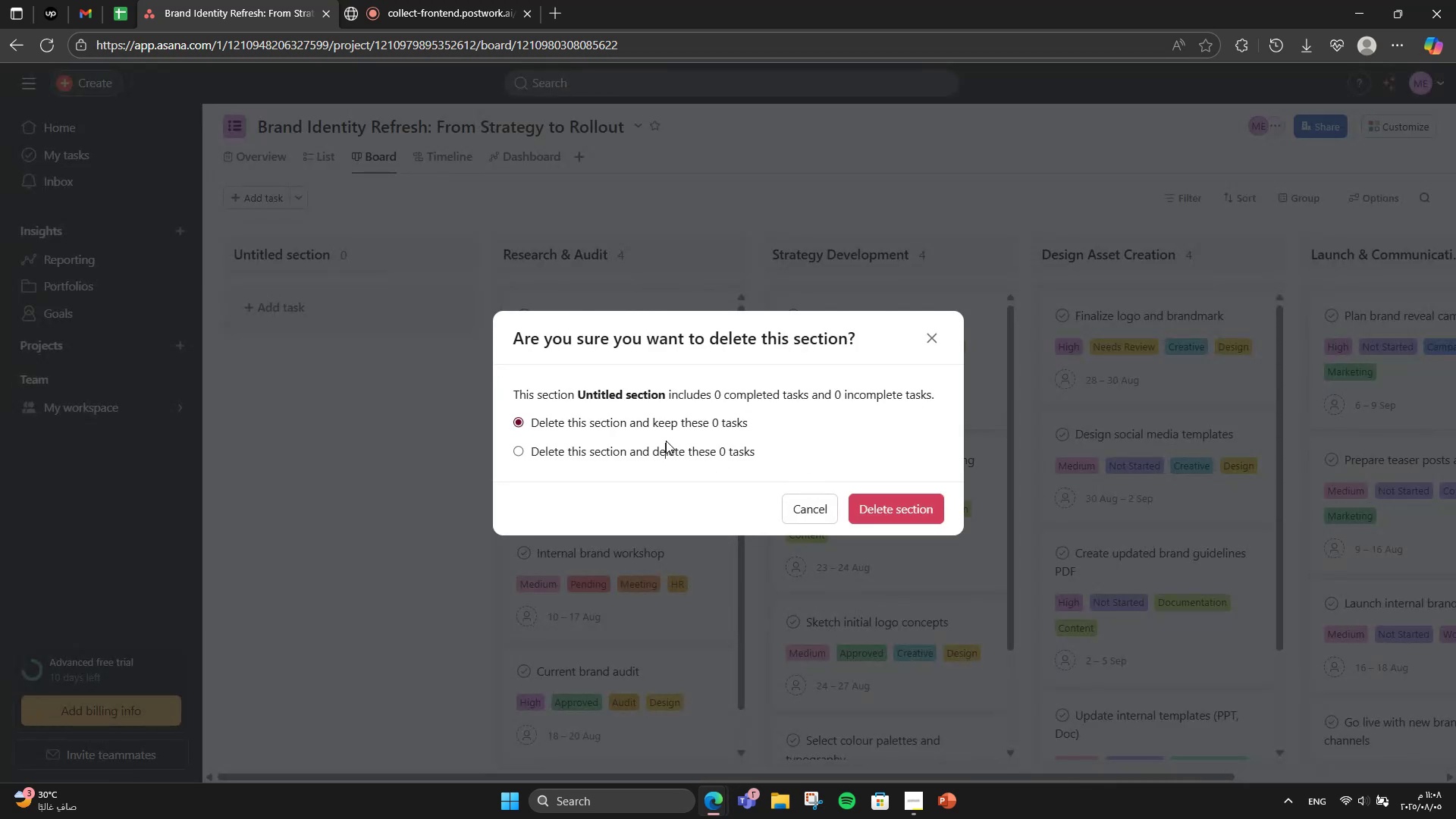 
double_click([677, 447])
 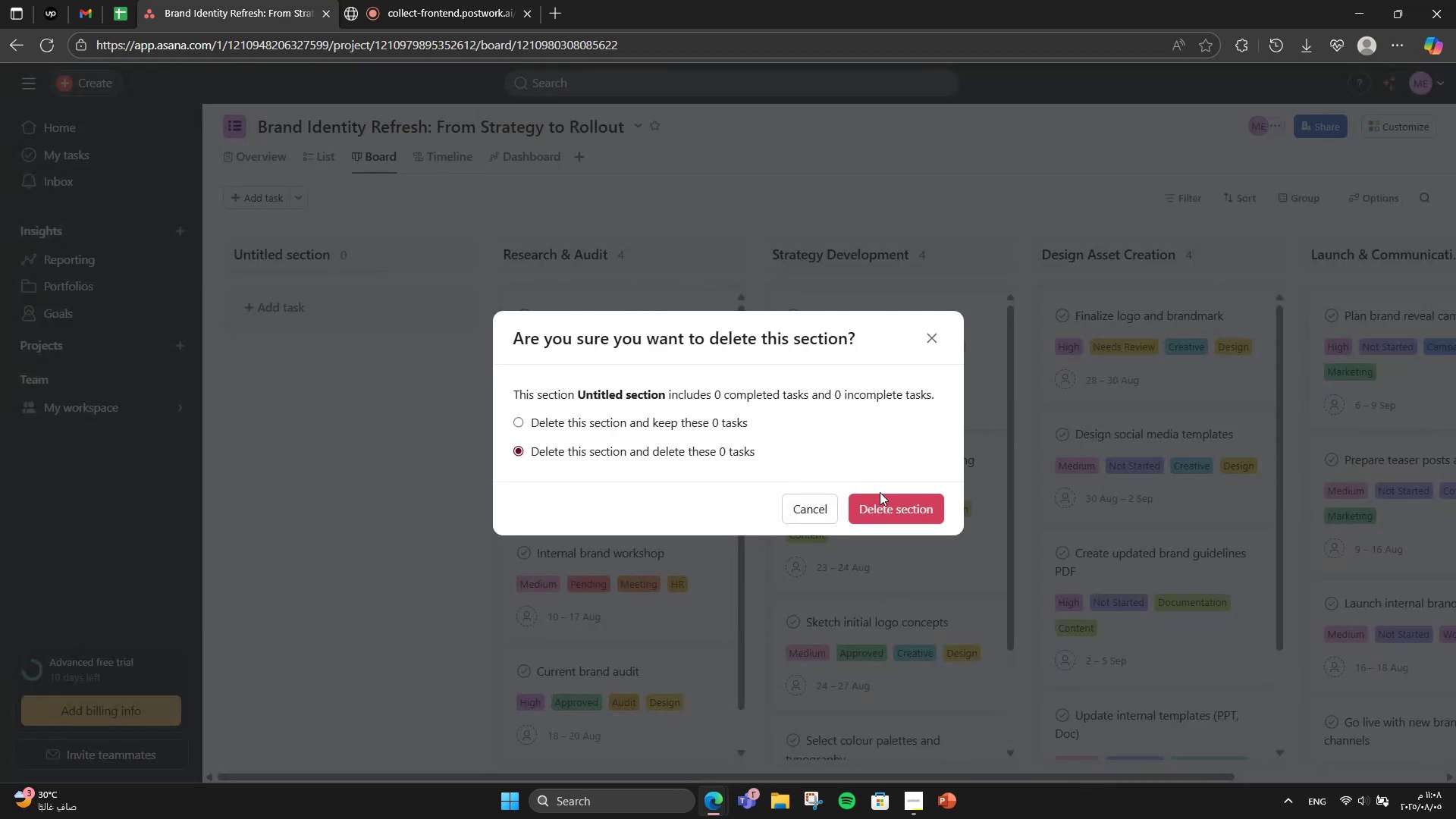 
left_click([875, 494])
 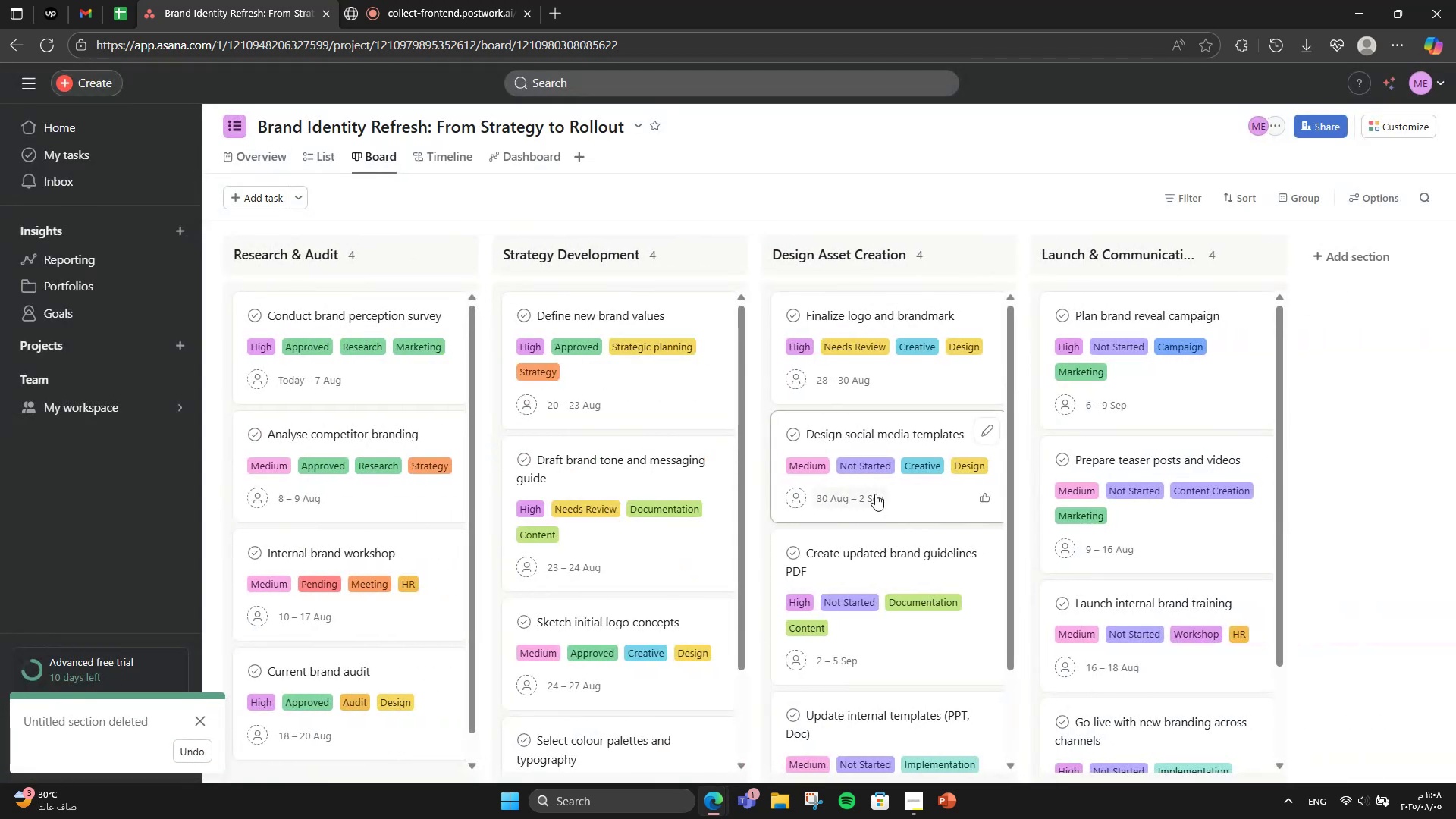 
scroll: coordinate [875, 494], scroll_direction: down, amount: 2.0
 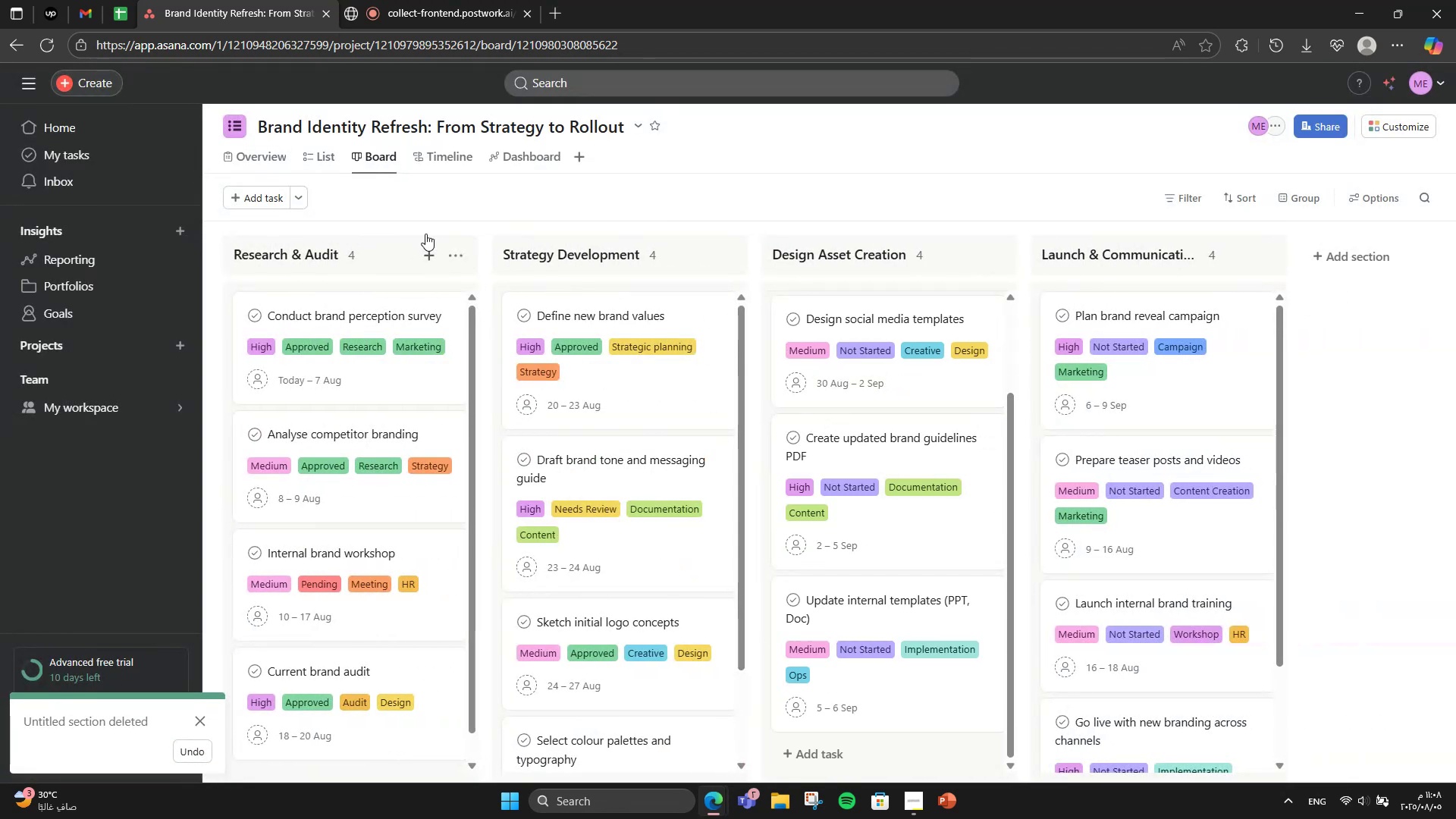 
left_click([433, 167])
 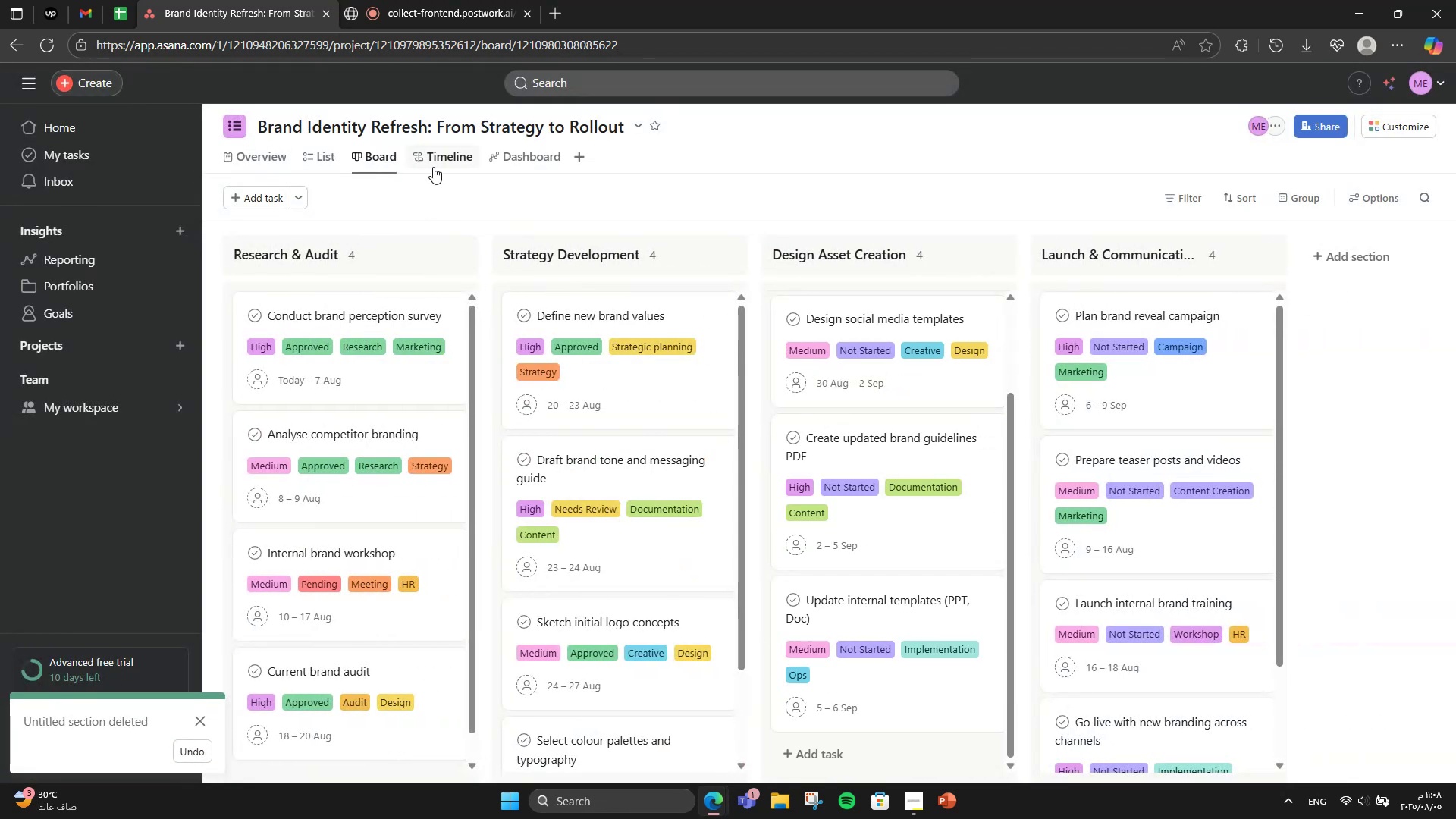 
left_click([431, 165])
 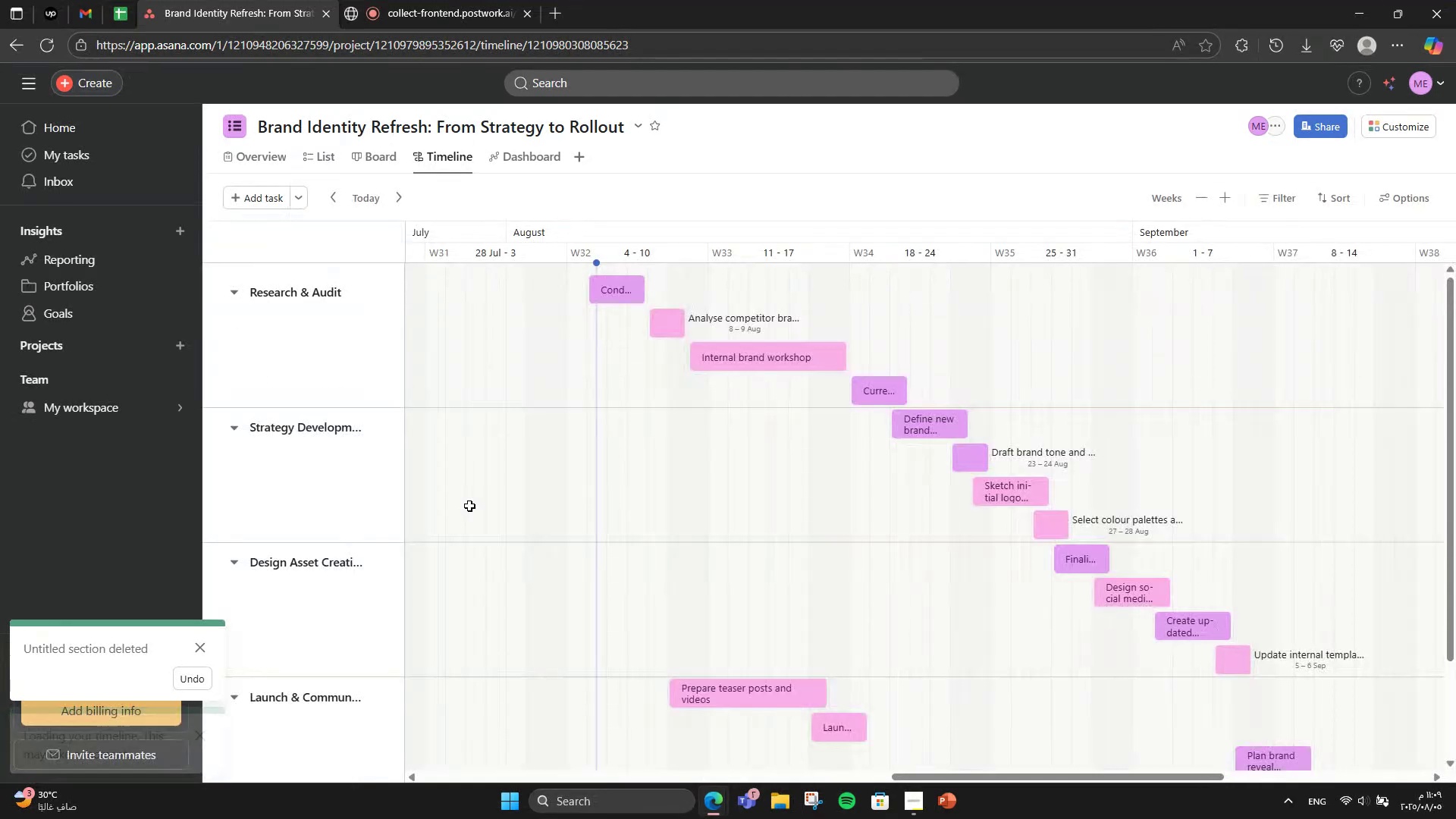 
scroll: coordinate [469, 498], scroll_direction: down, amount: 5.0
 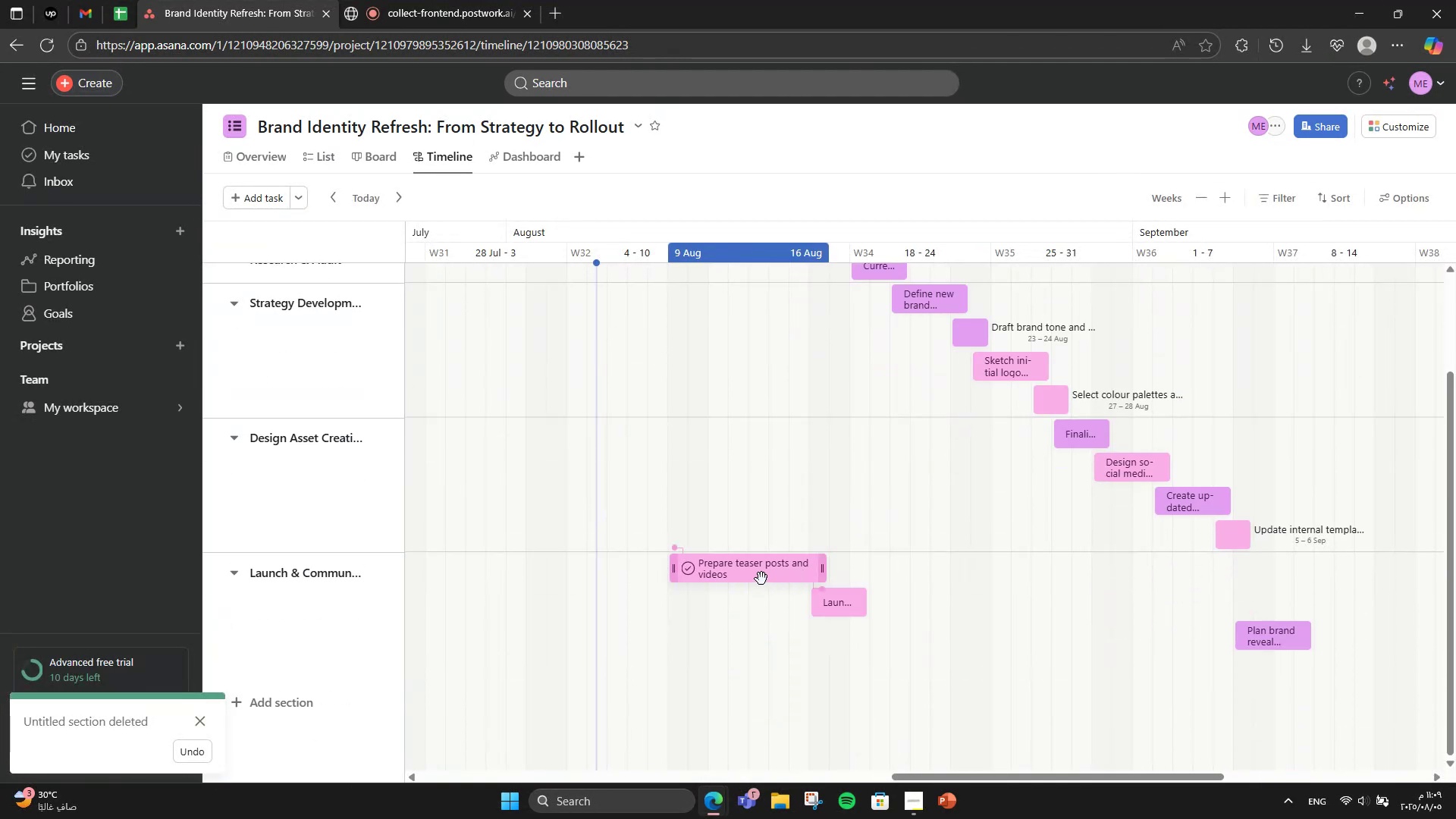 
left_click([761, 579])
 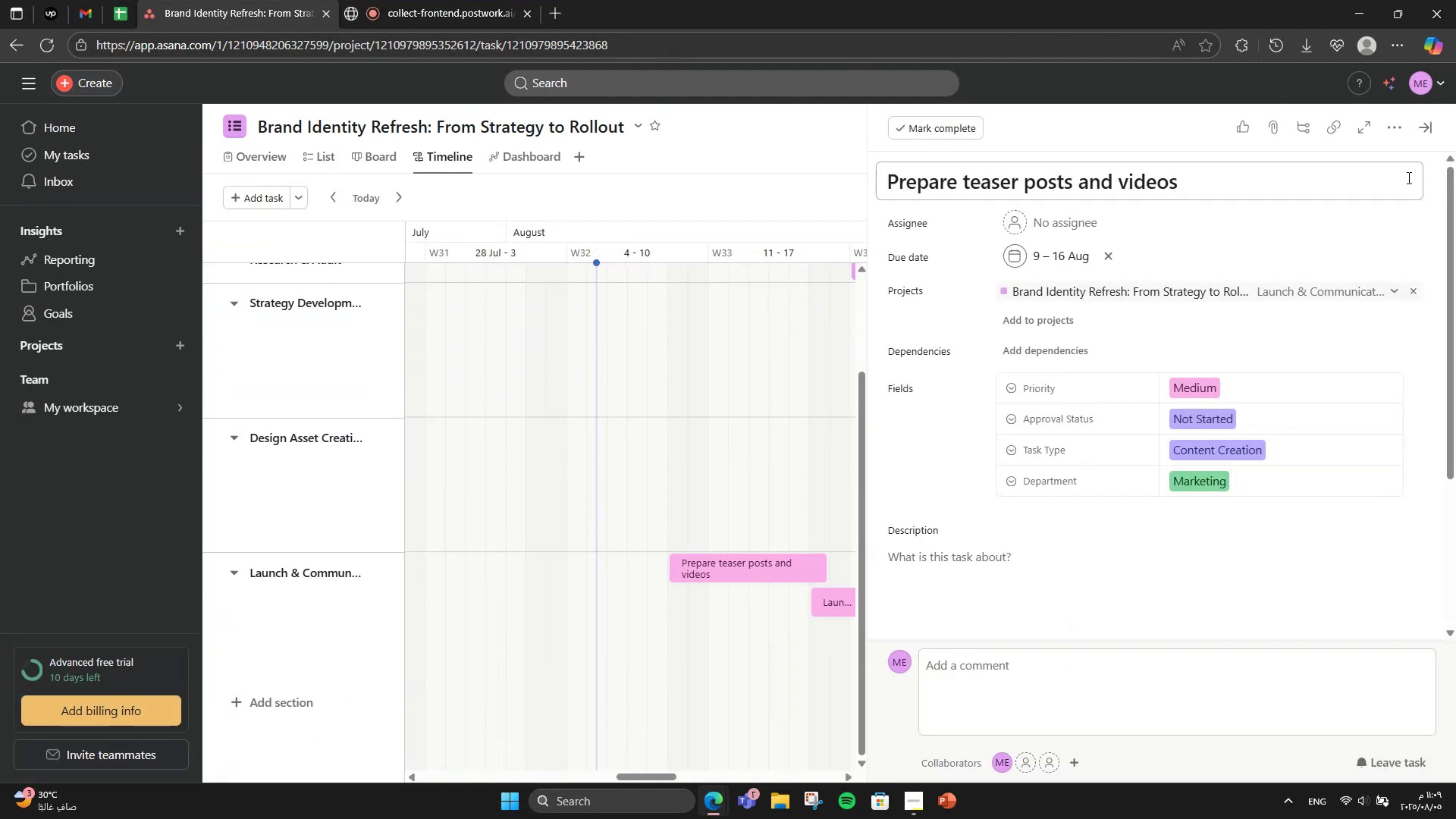 
left_click([1433, 130])
 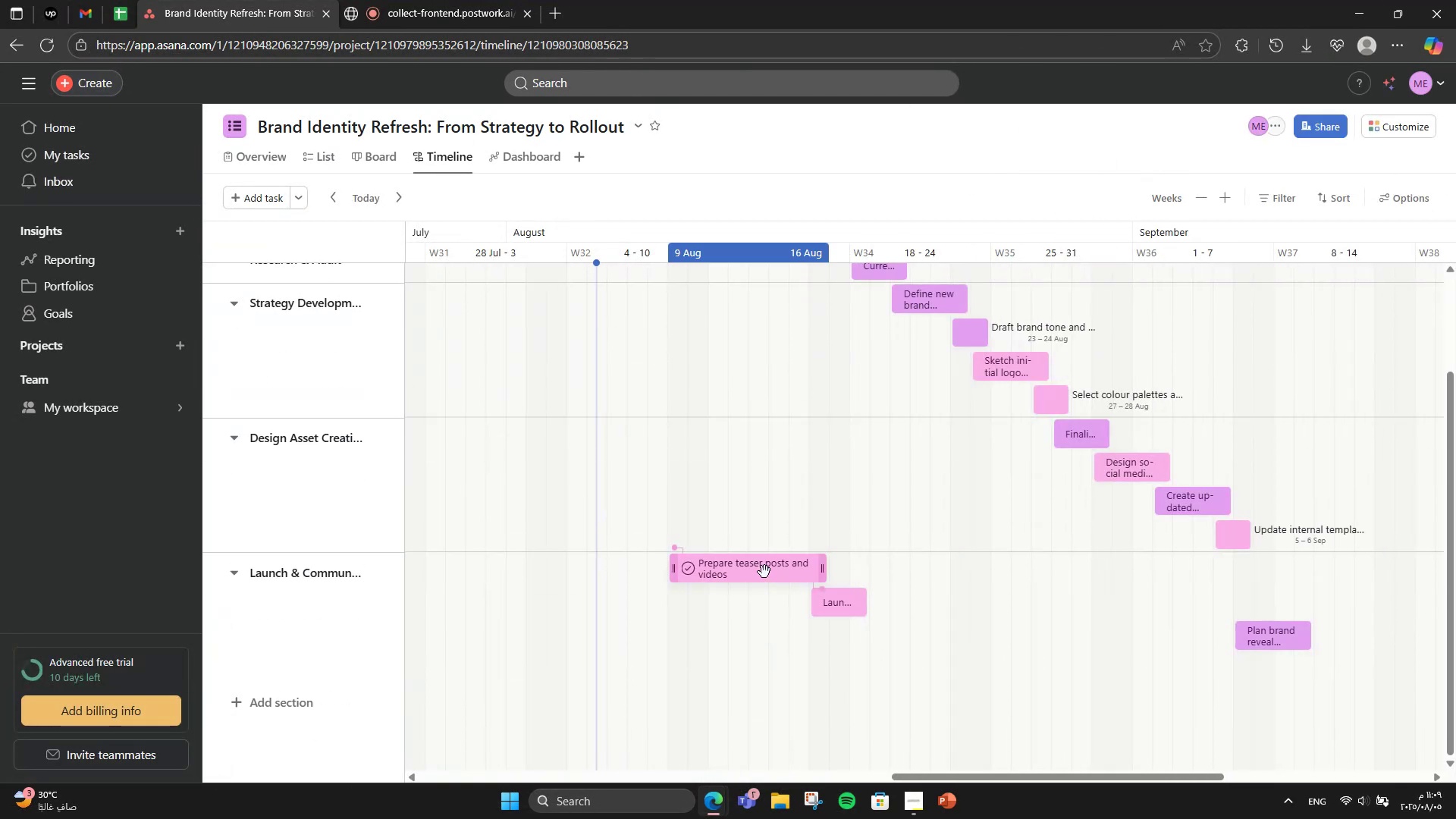 
left_click_drag(start_coordinate=[760, 570], to_coordinate=[1340, 562])
 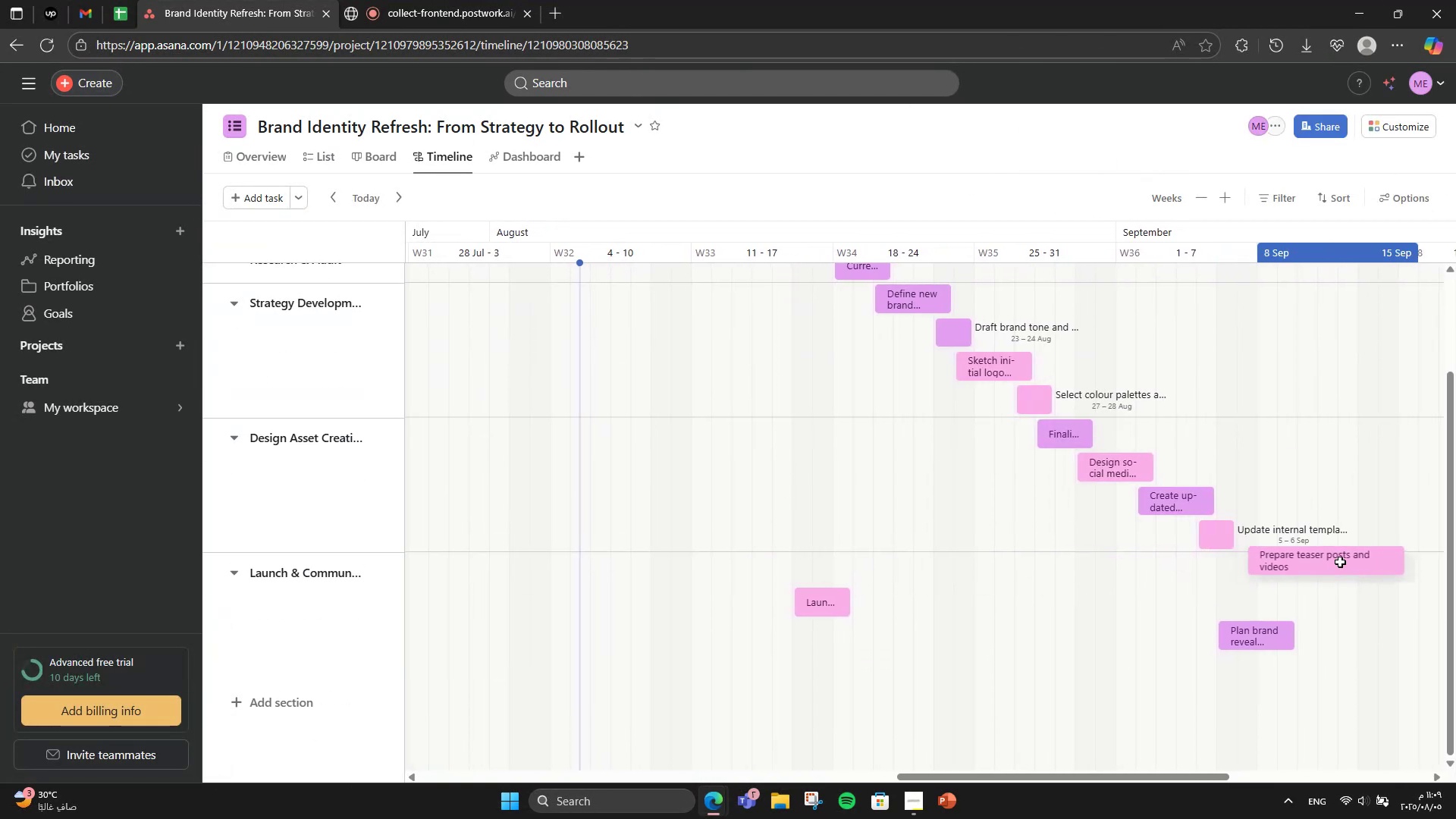 
left_click_drag(start_coordinate=[1340, 562], to_coordinate=[1298, 561])
 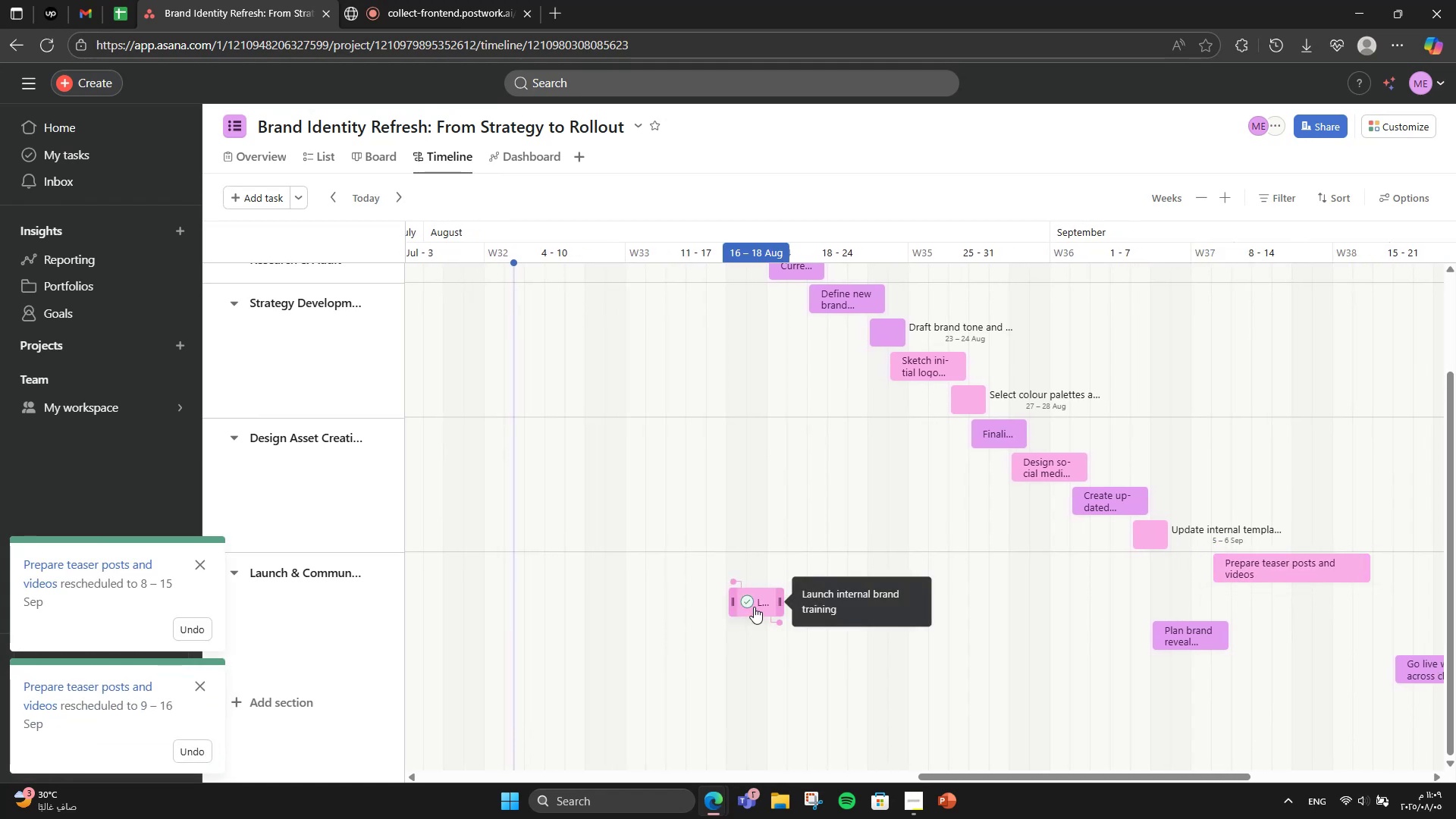 
left_click_drag(start_coordinate=[761, 607], to_coordinate=[1316, 615])
 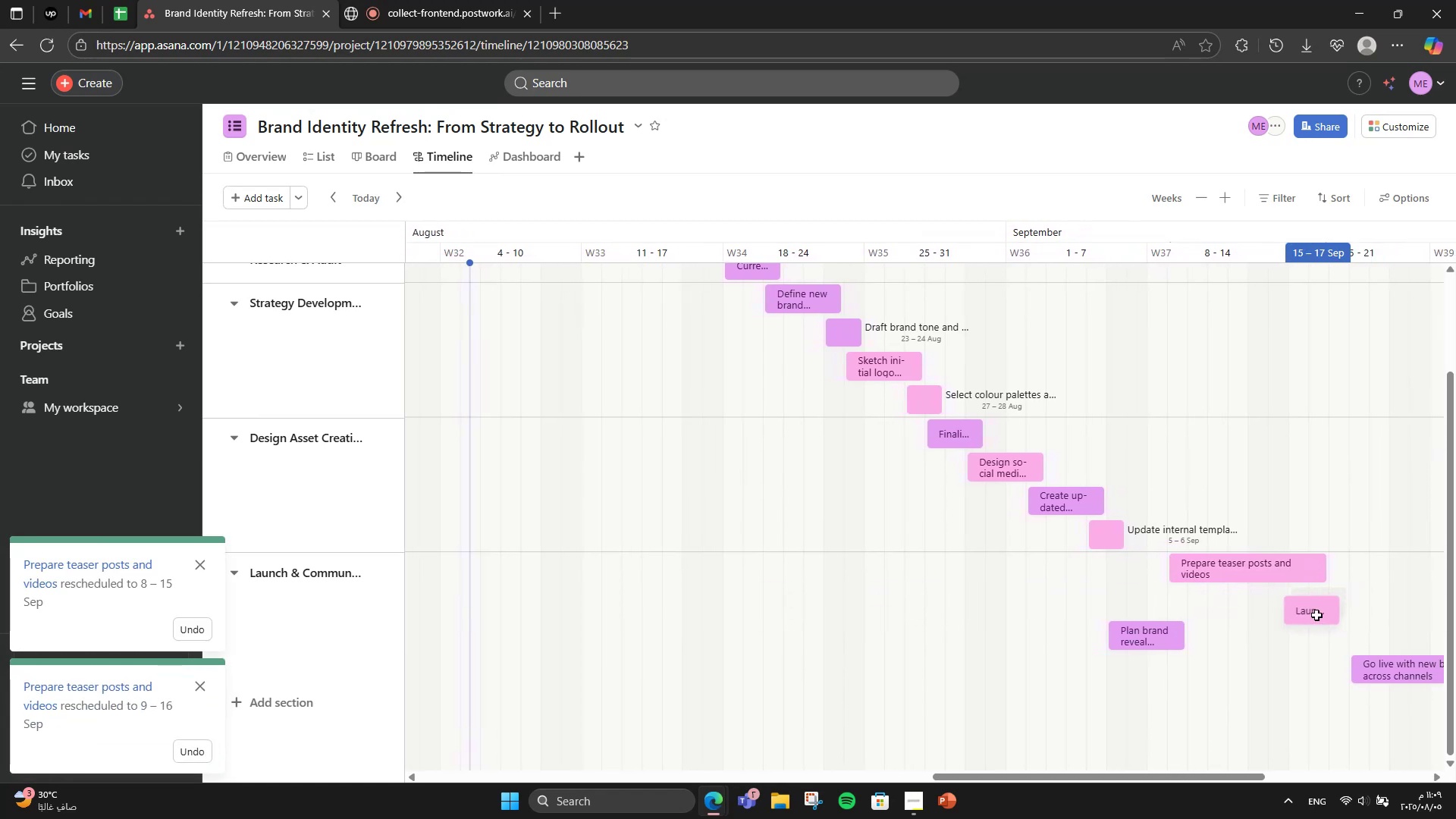 
left_click_drag(start_coordinate=[1316, 615], to_coordinate=[1333, 617])
 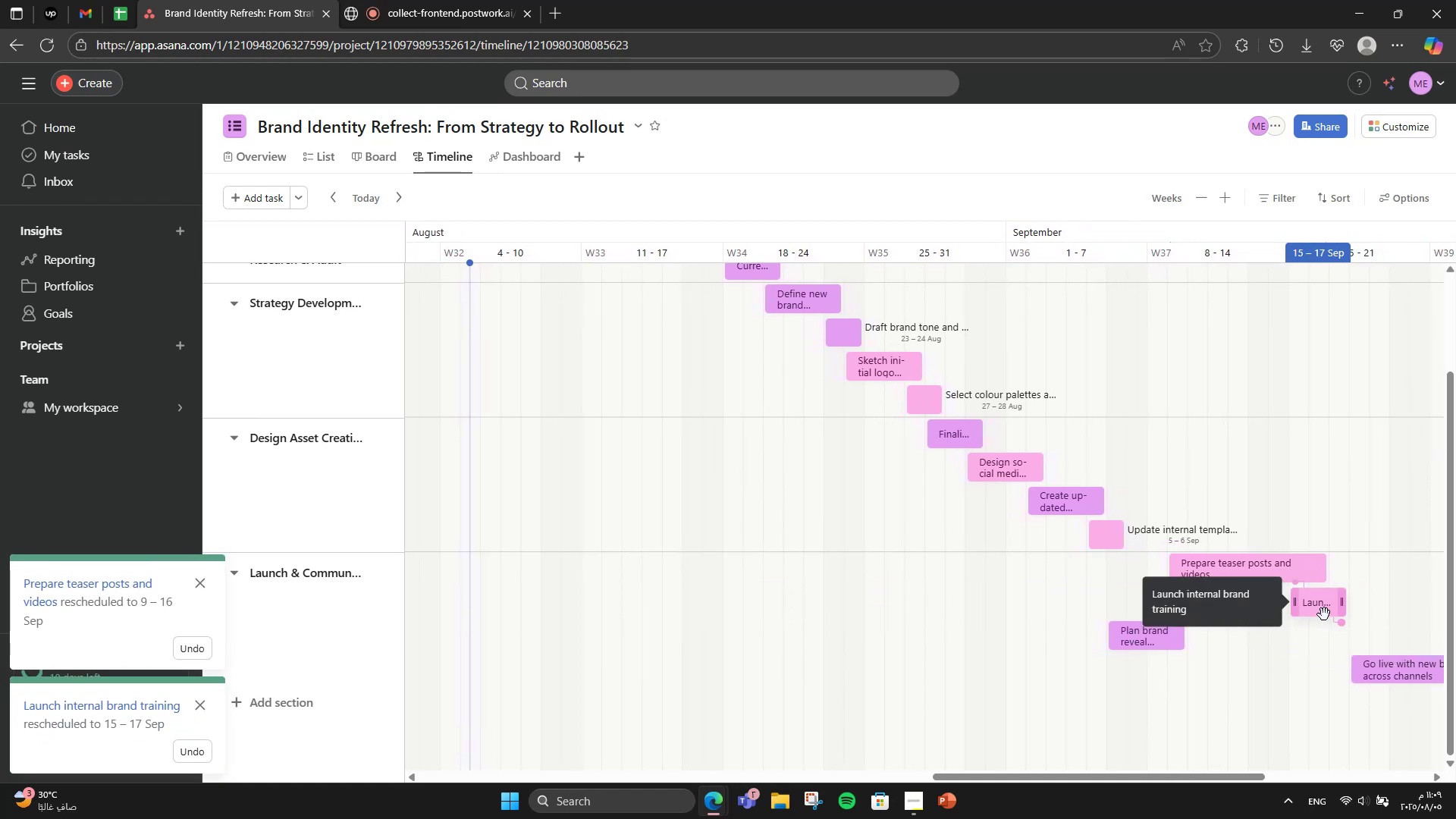 
left_click_drag(start_coordinate=[1316, 611], to_coordinate=[1331, 608])
 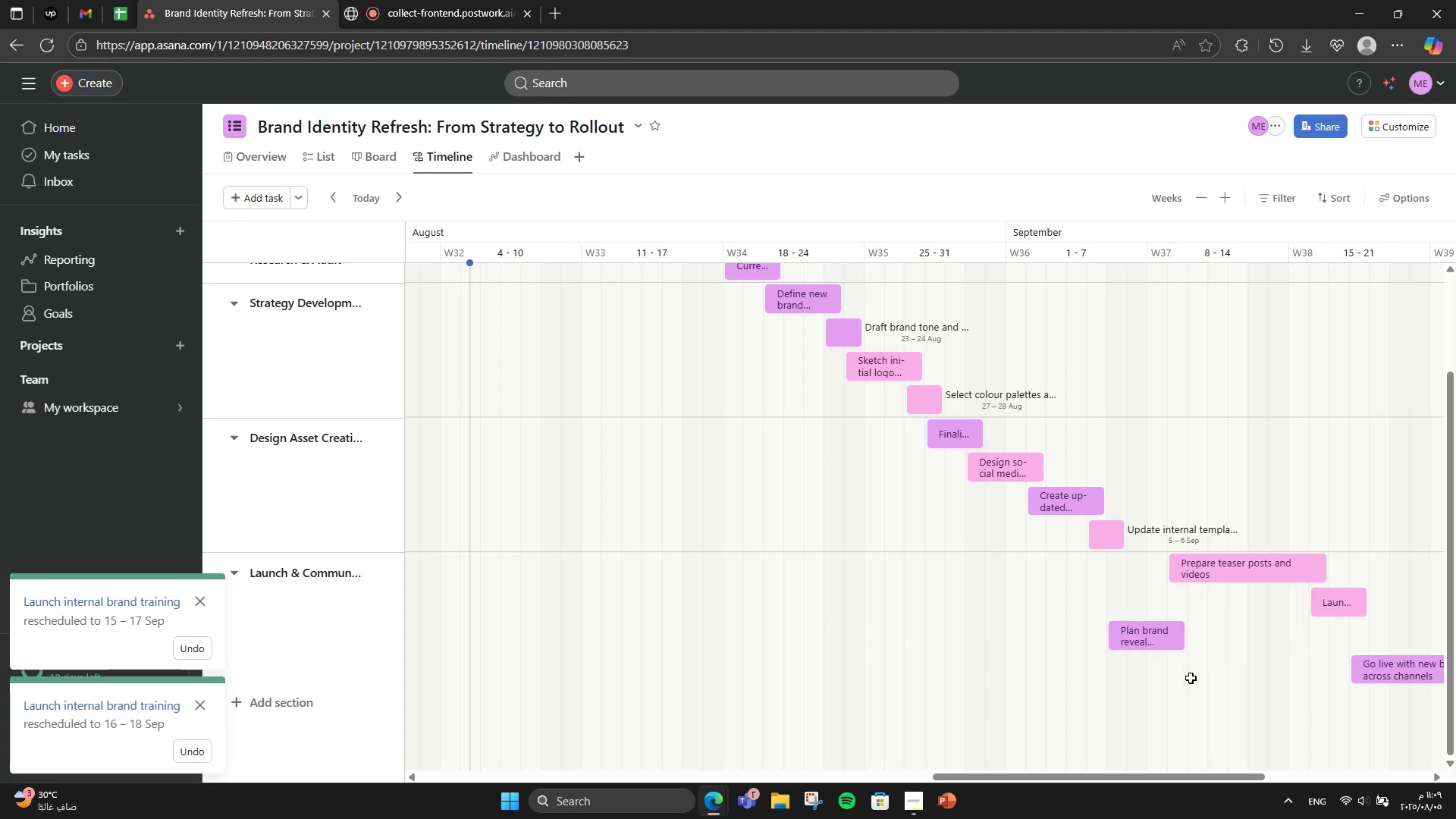 
left_click_drag(start_coordinate=[1148, 639], to_coordinate=[1288, 641])
 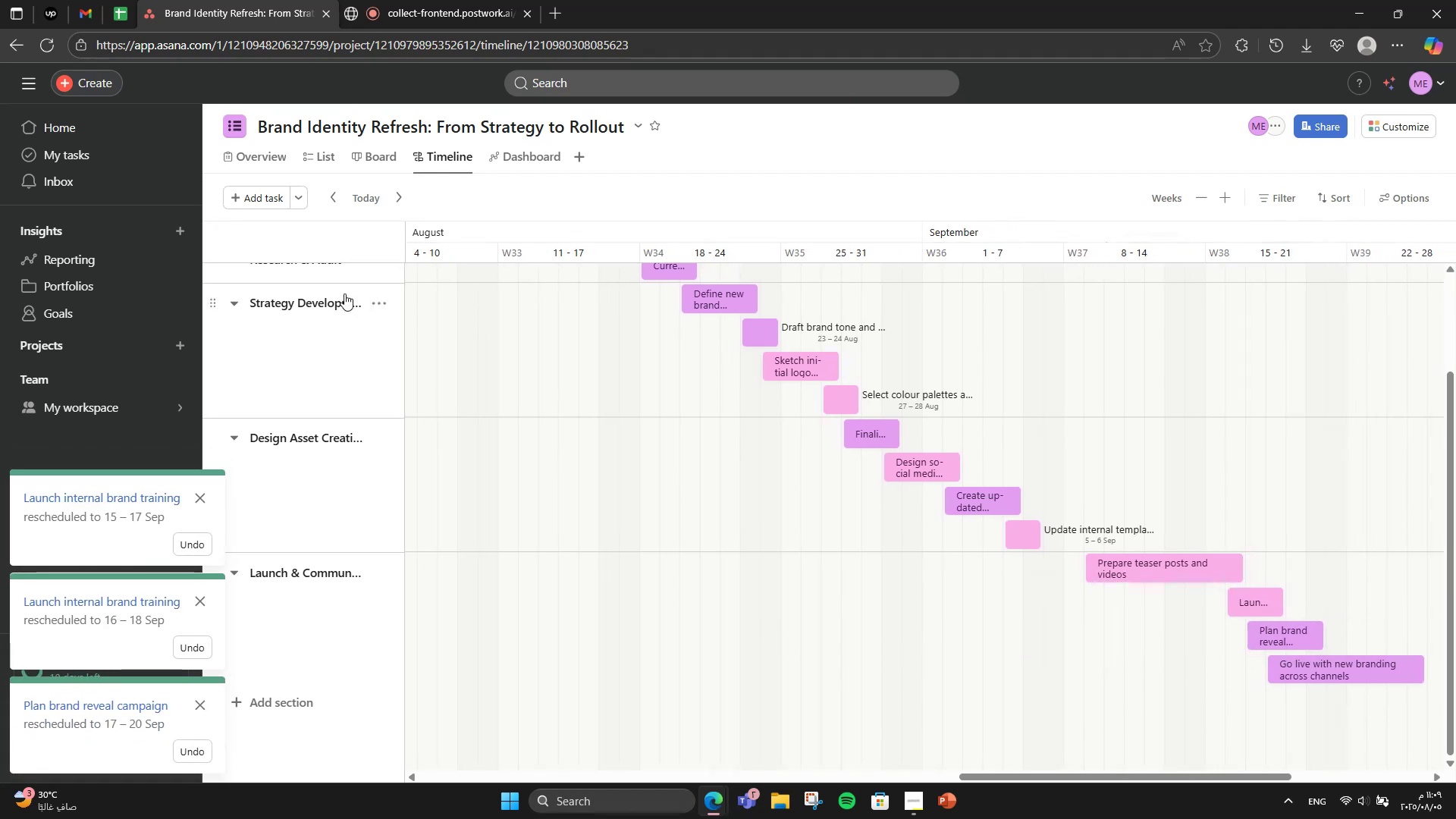 
scroll: coordinate [702, 488], scroll_direction: up, amount: 2.0
 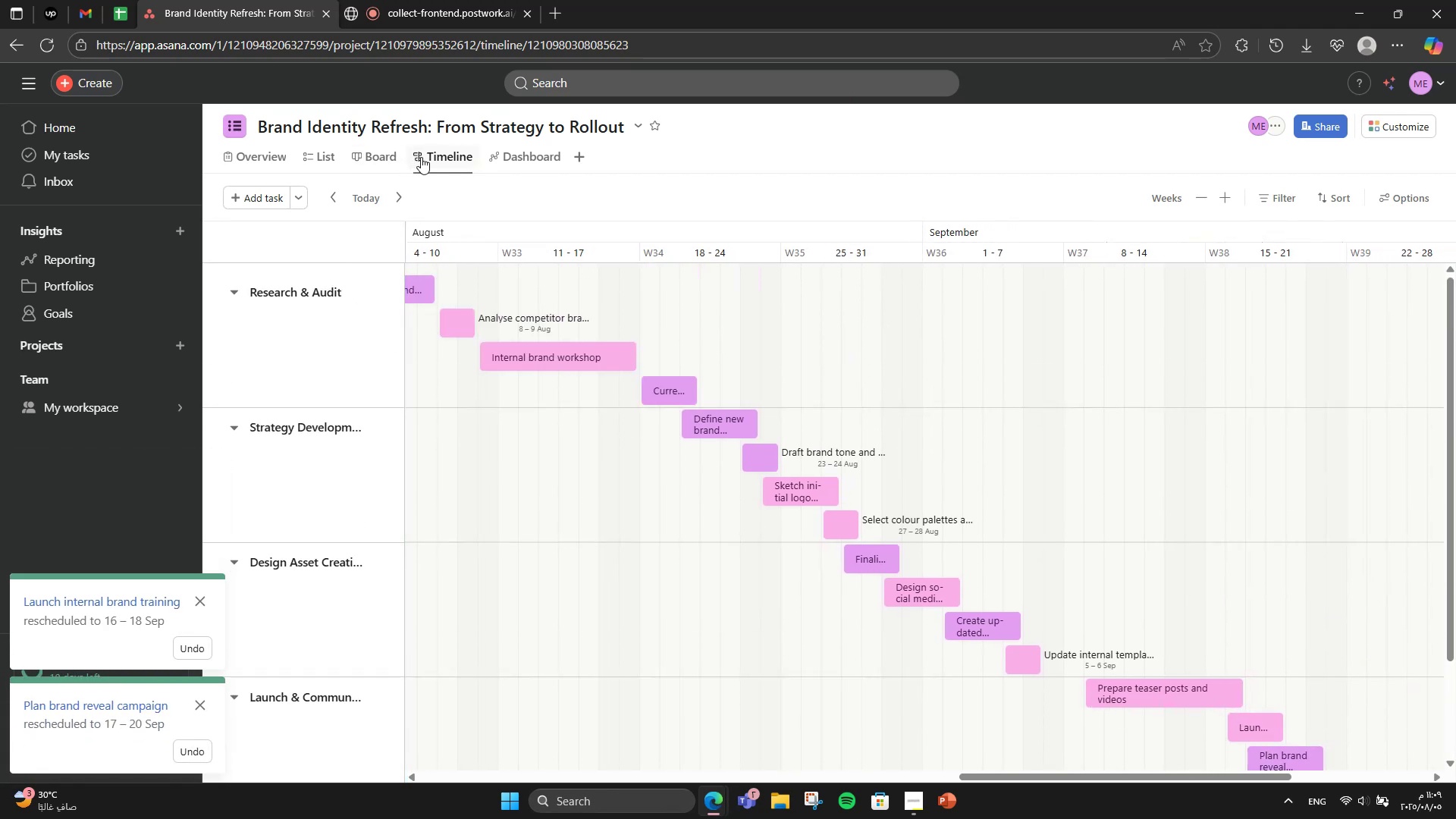 
right_click([442, 152])
 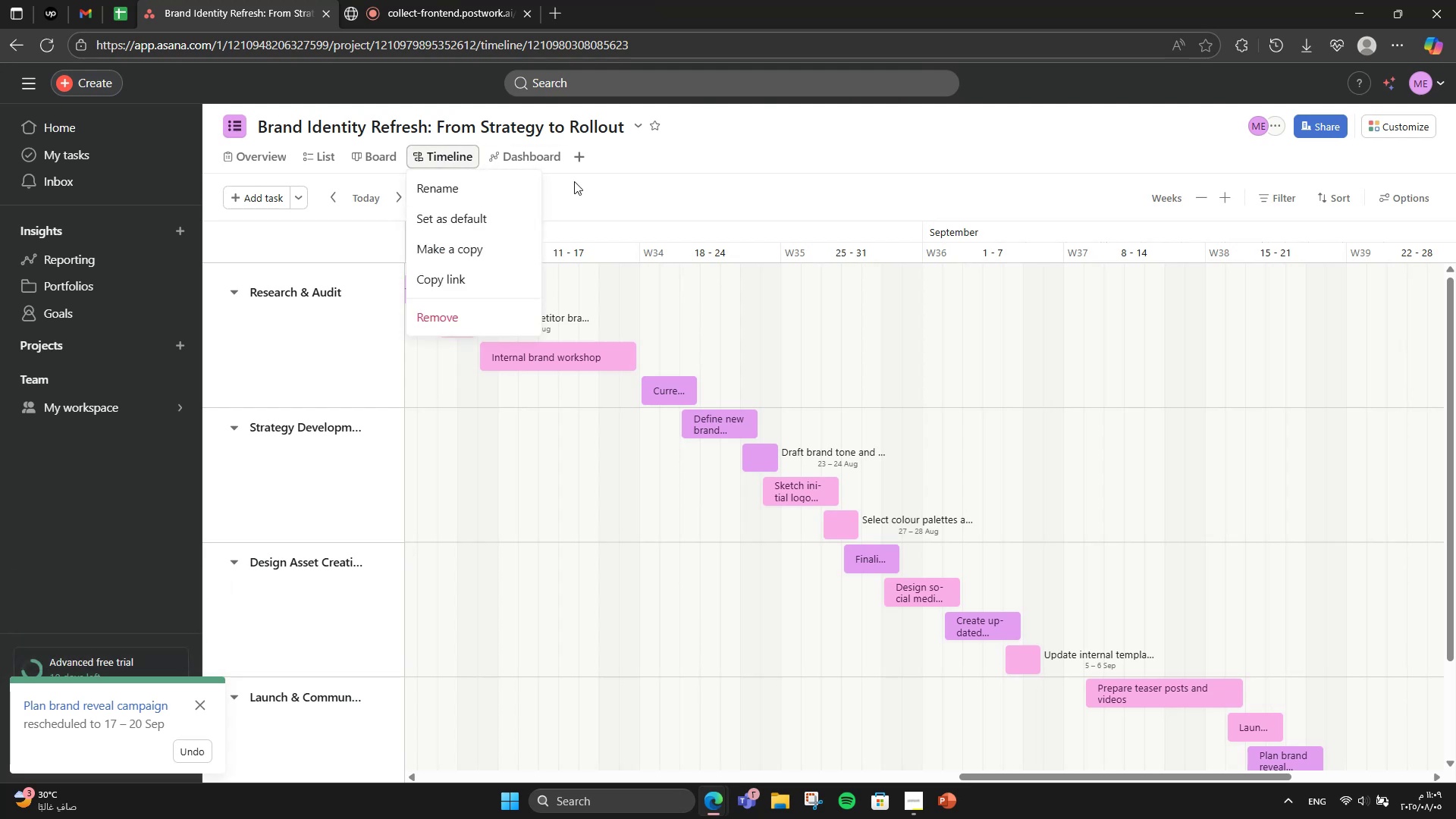 
left_click([654, 158])
 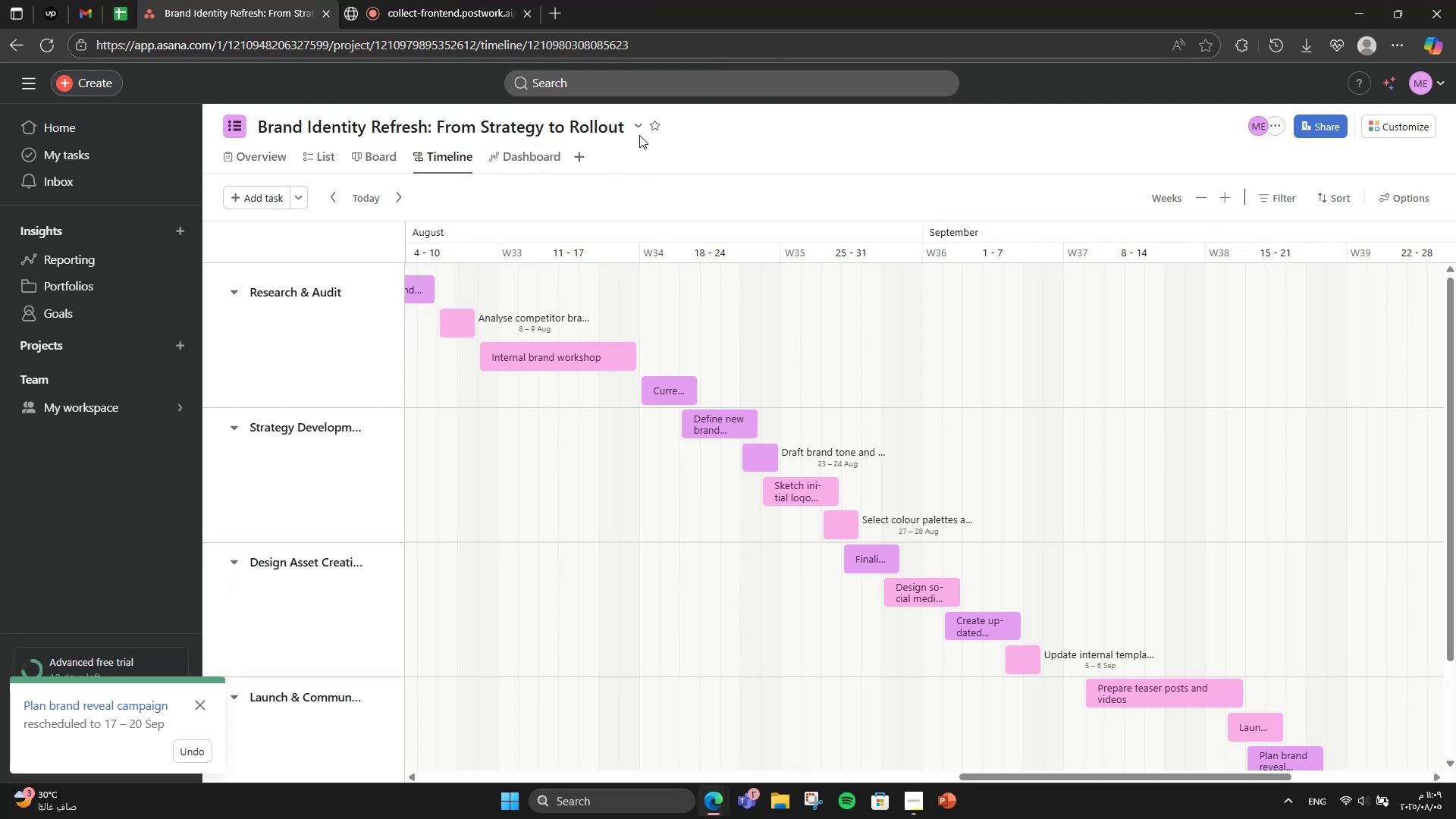 
left_click([639, 129])
 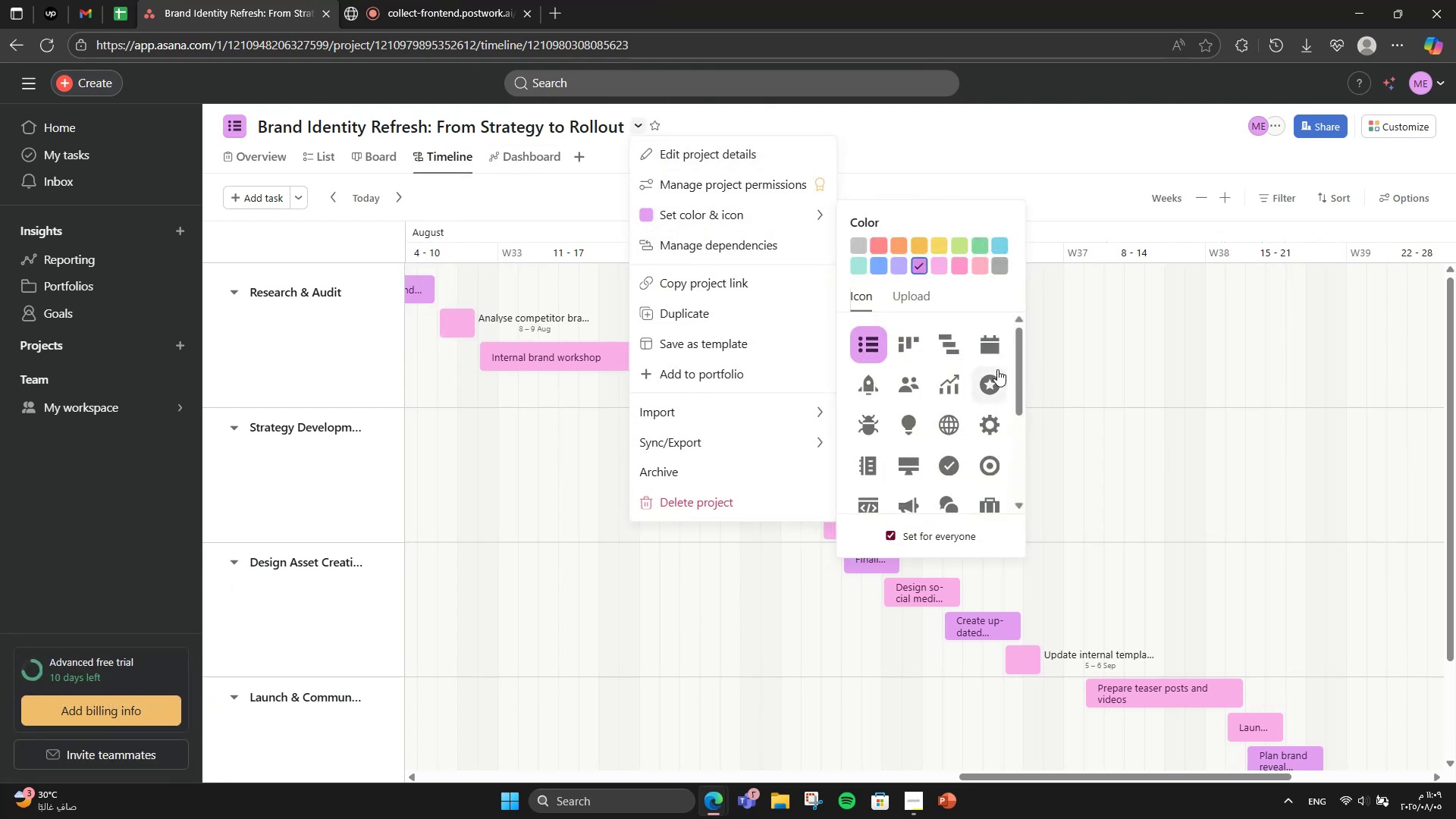 
scroll: coordinate [883, 478], scroll_direction: down, amount: 4.0
 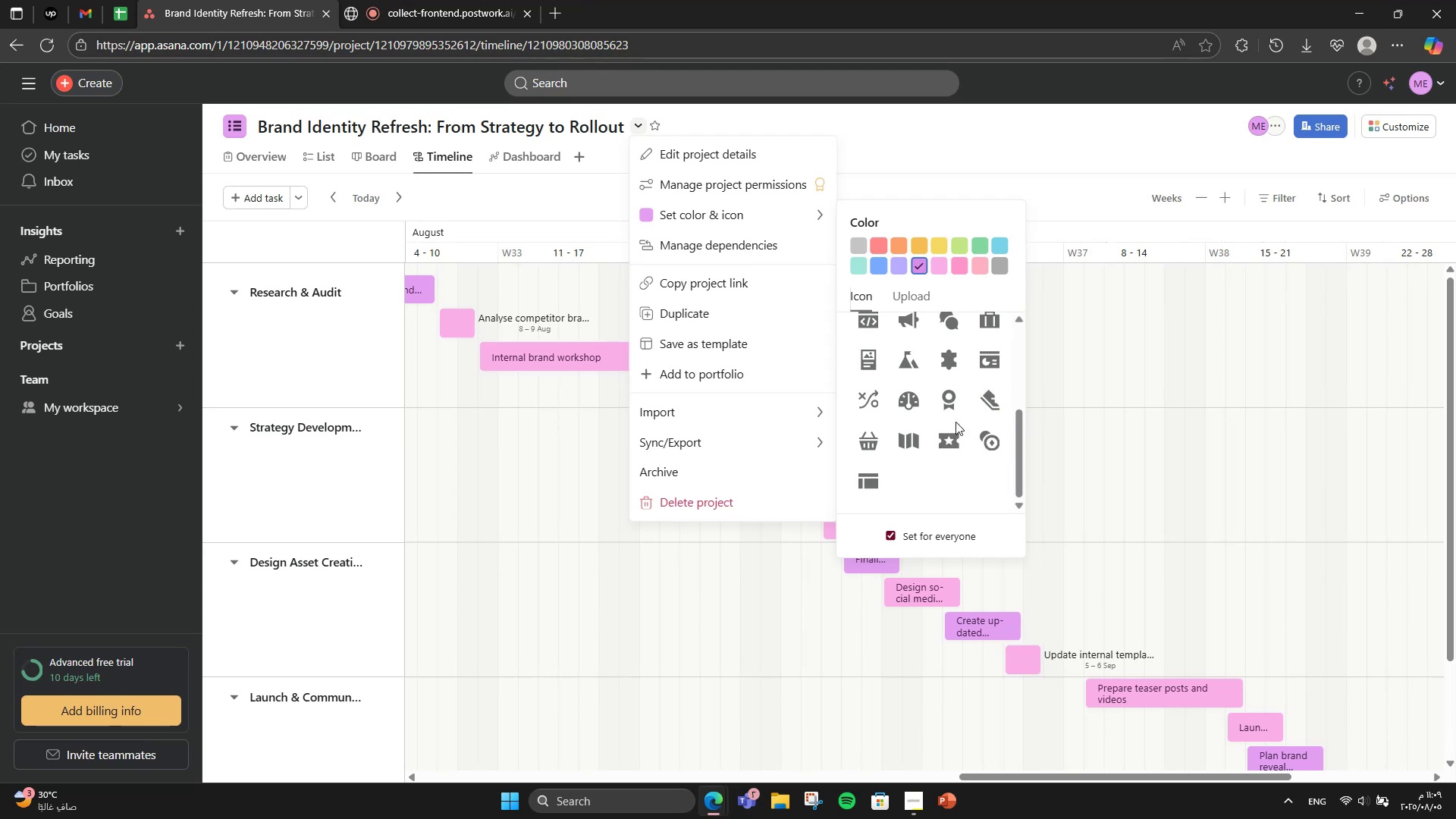 
scroll: coordinate [956, 423], scroll_direction: up, amount: 1.0
 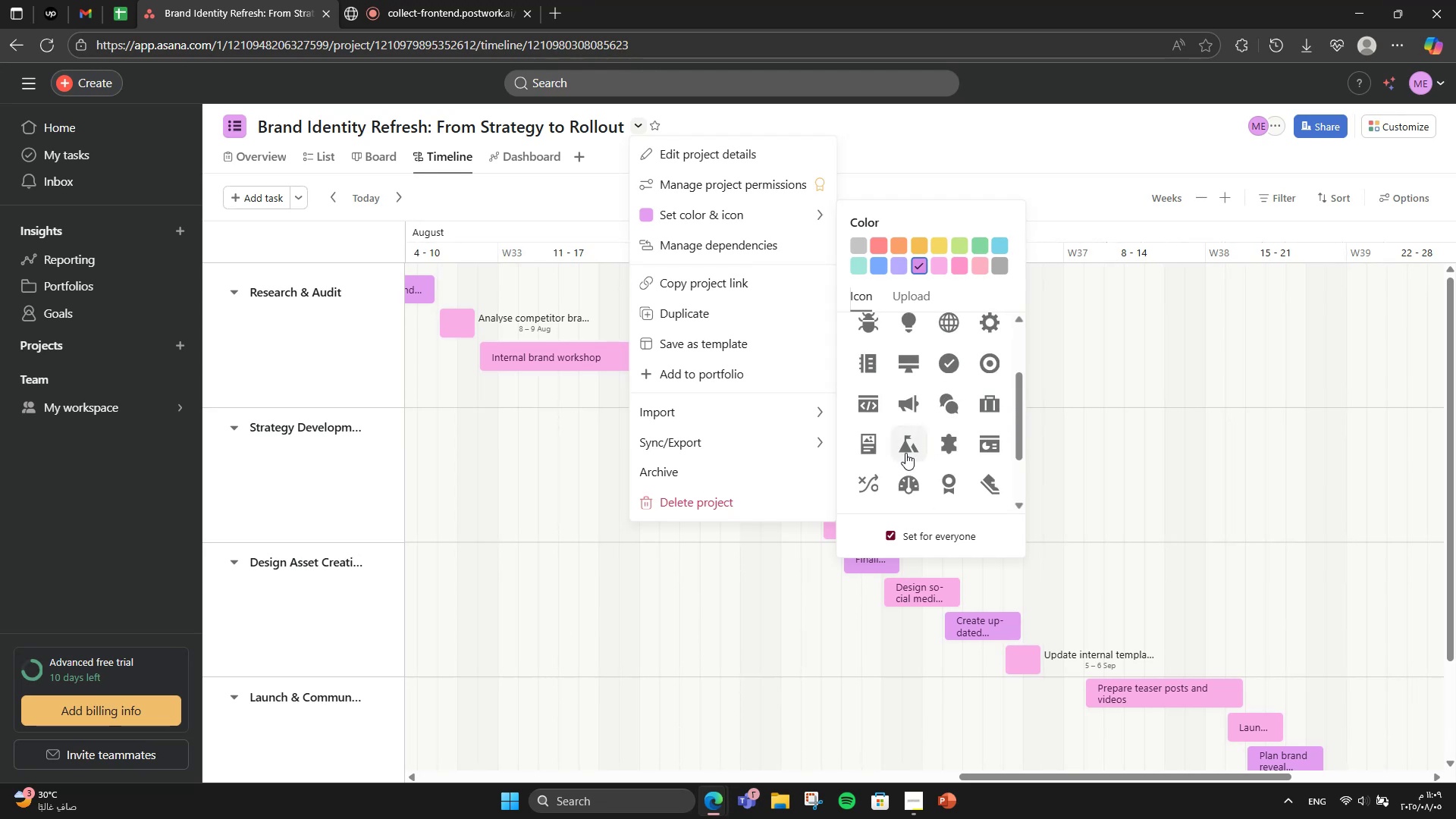 
left_click([940, 444])
 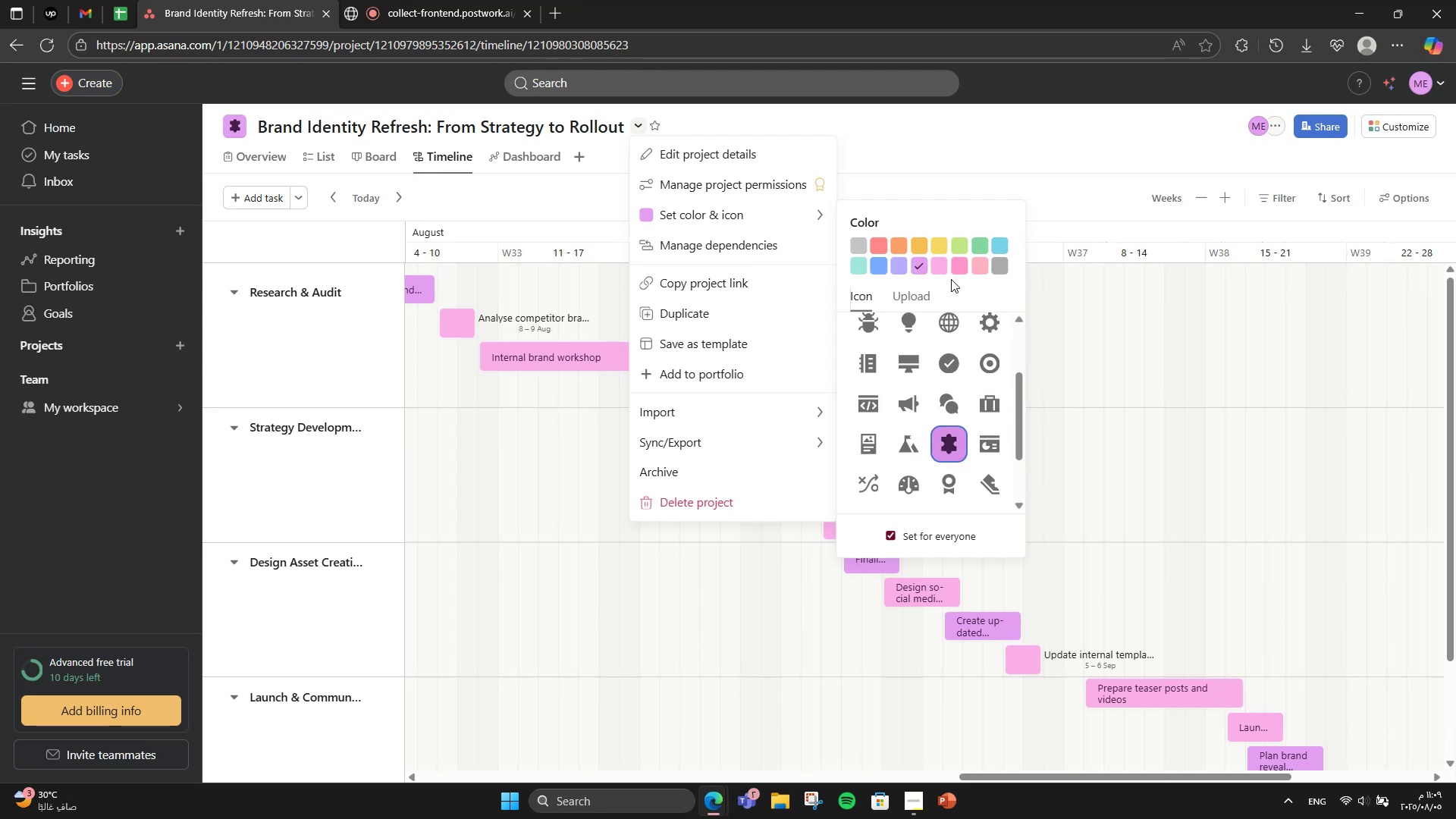 
left_click([974, 265])
 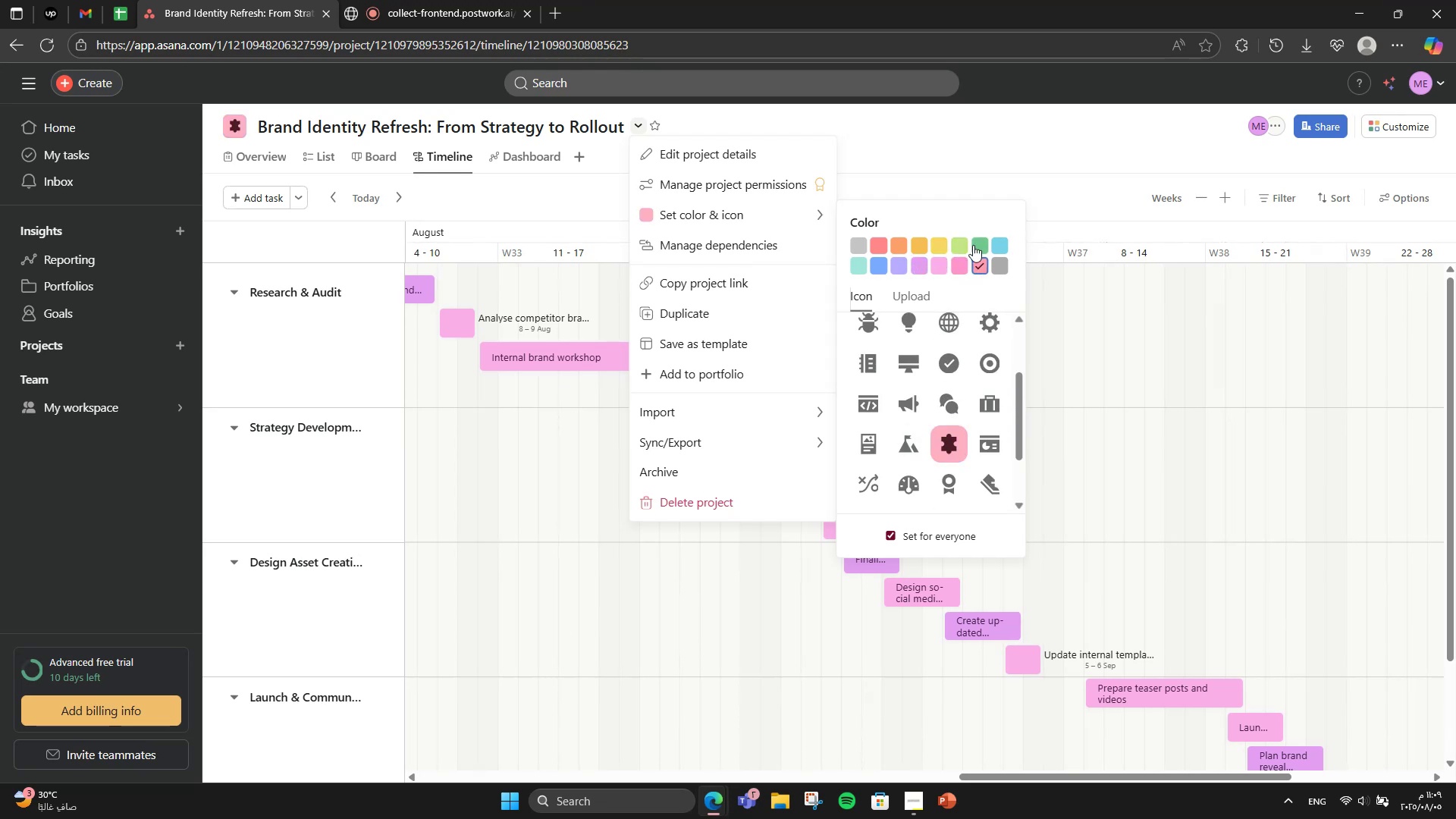 
left_click([1002, 242])
 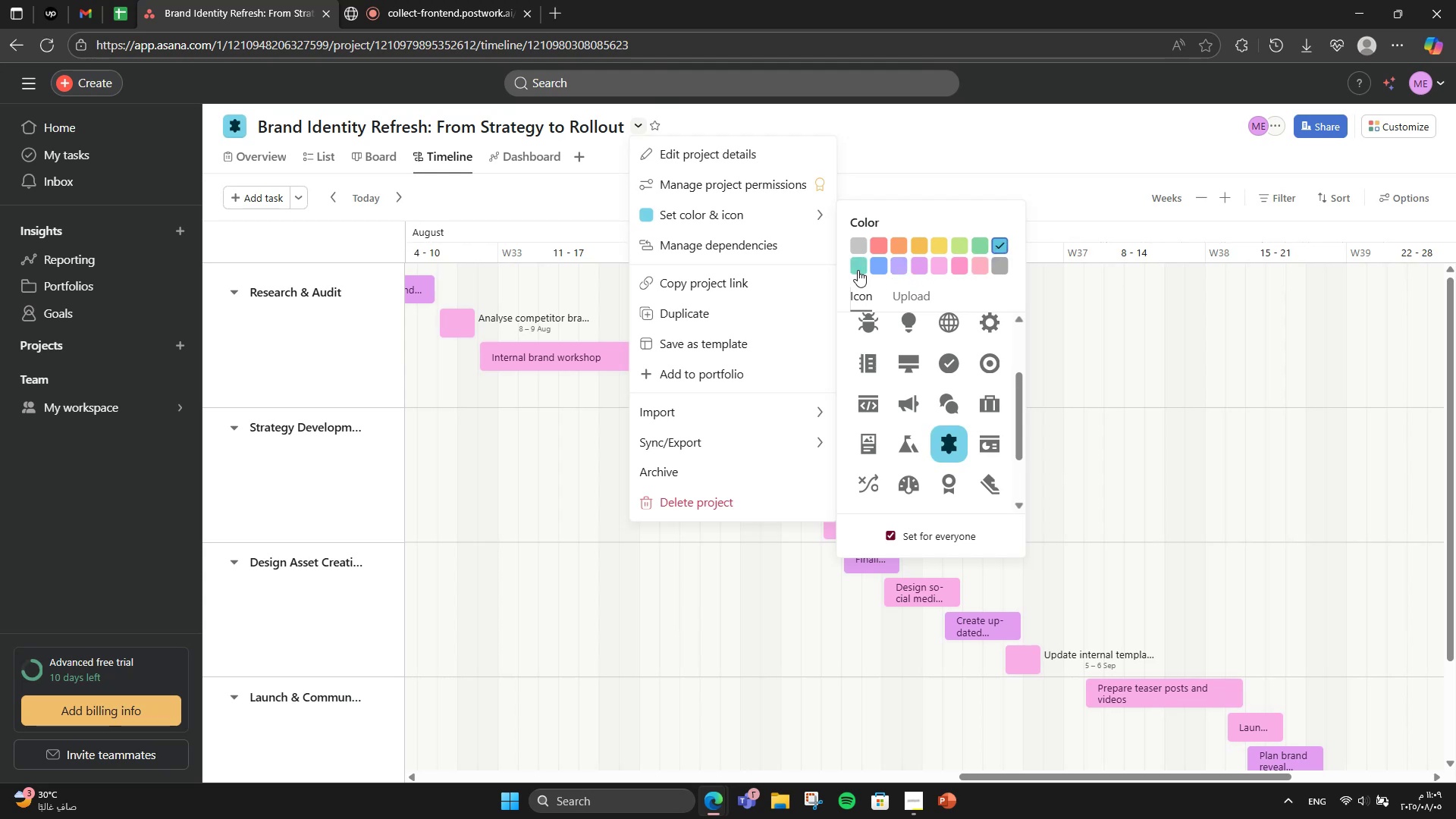 
double_click([856, 252])
 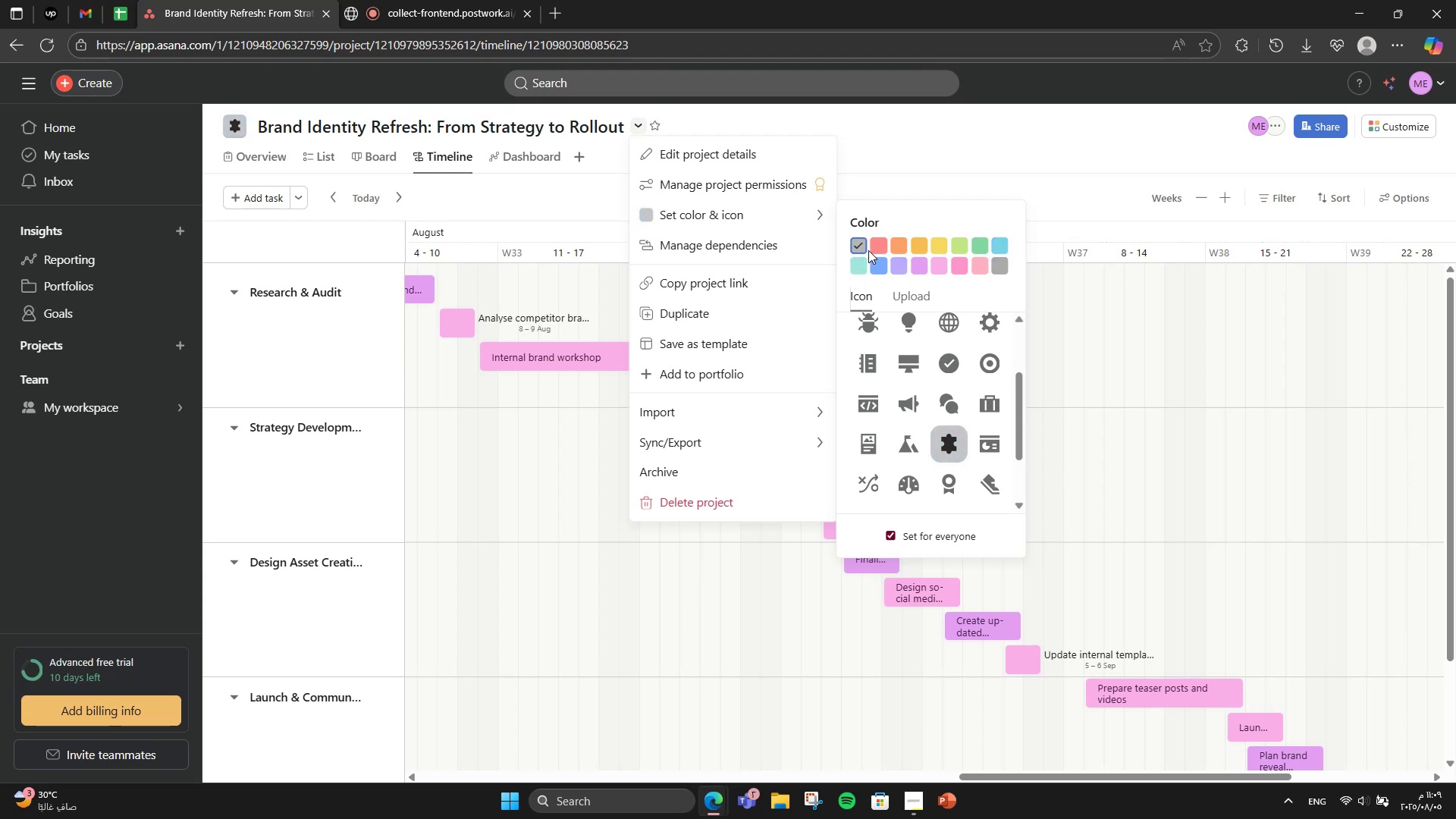 
left_click([874, 250])
 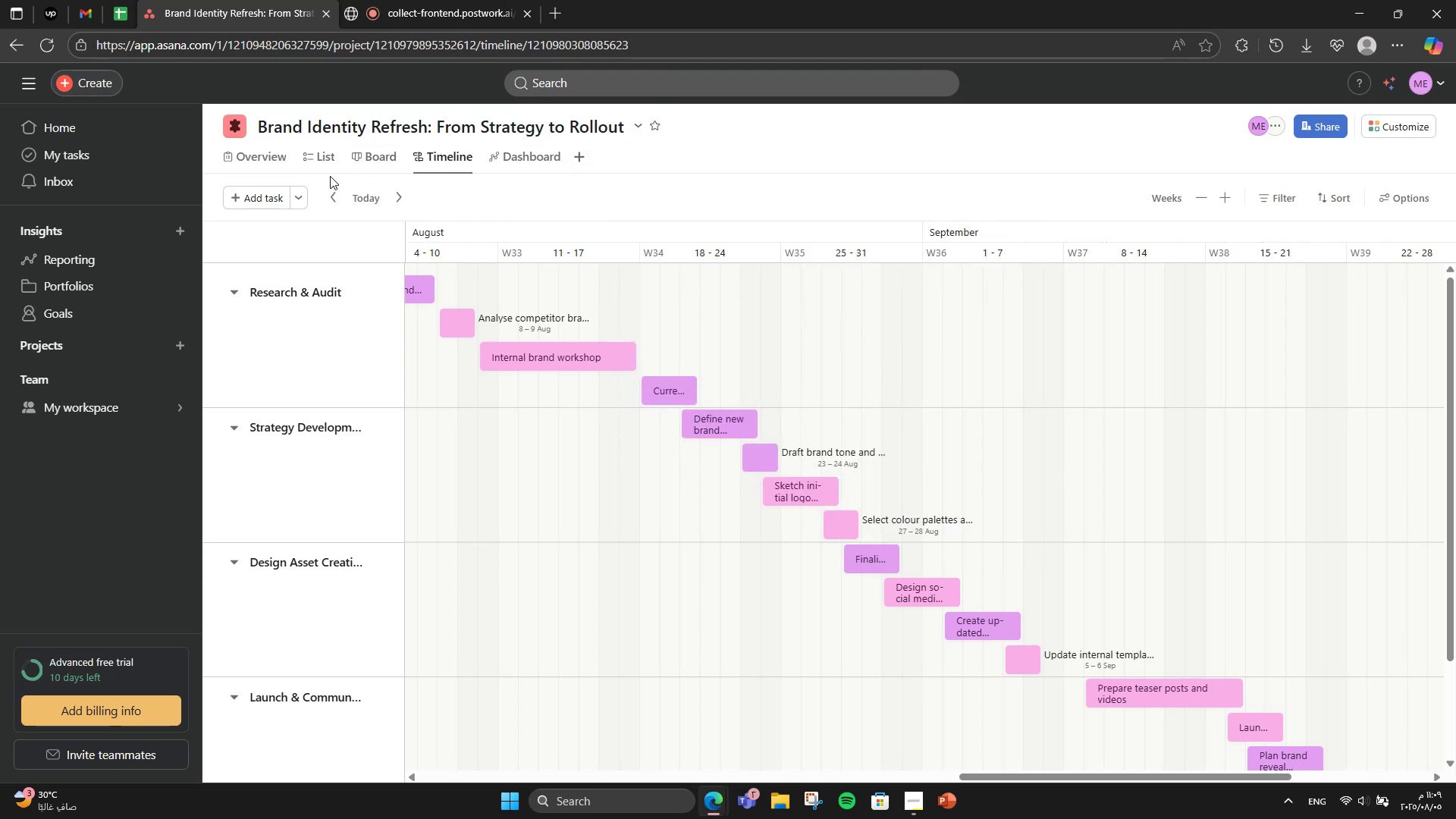 
wait(5.91)
 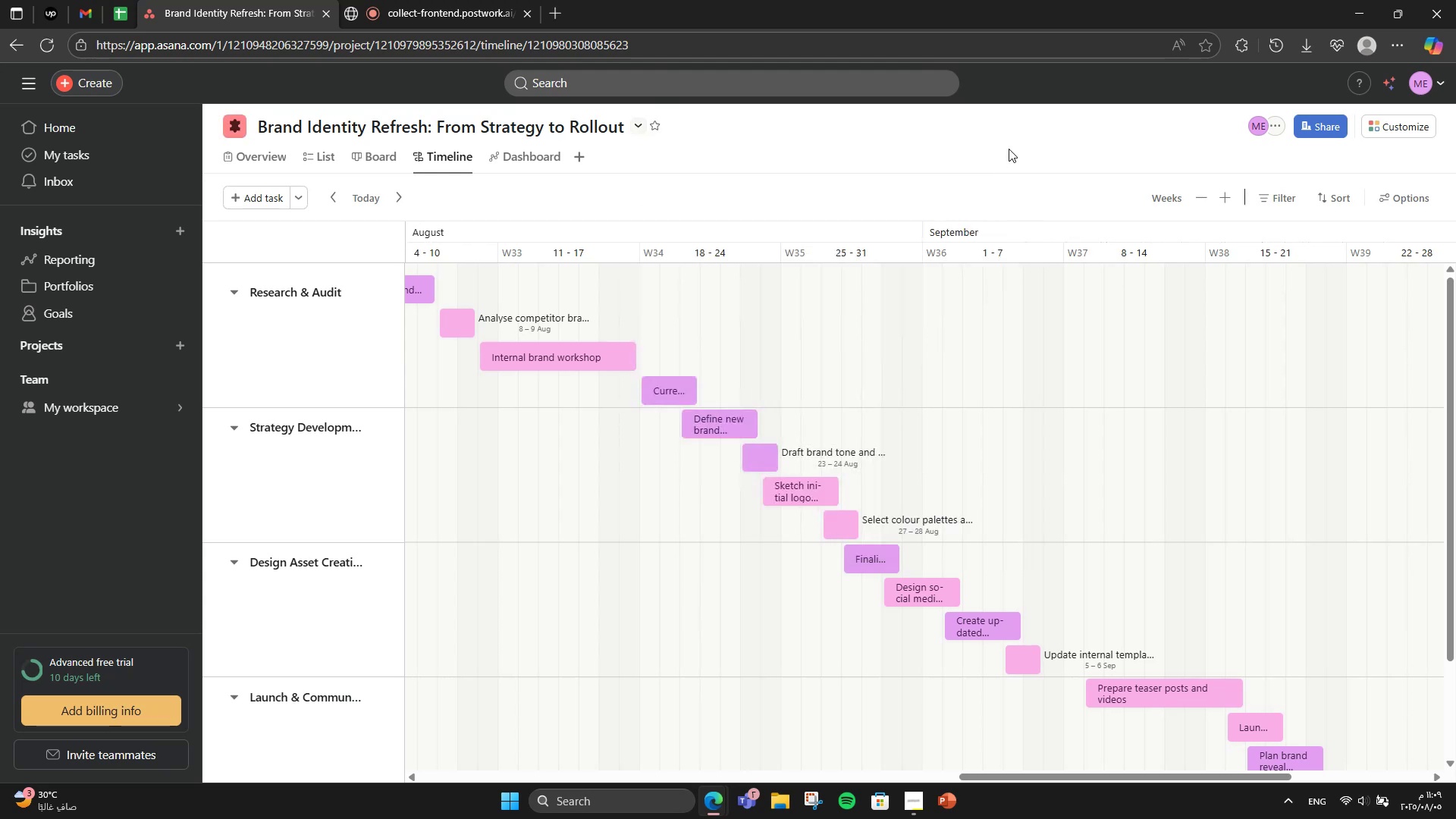 
left_click([284, 146])
 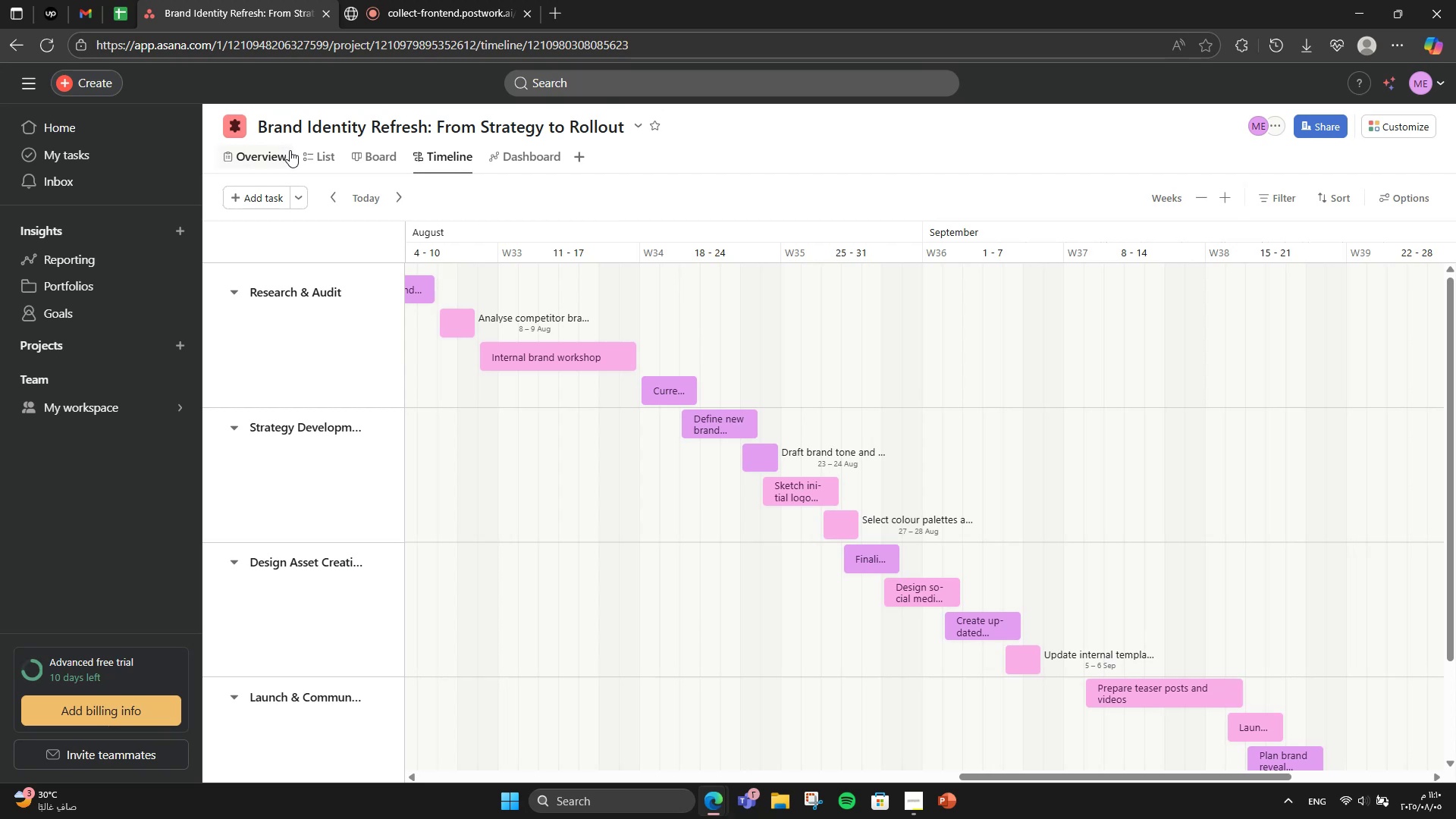 
wait(5.24)
 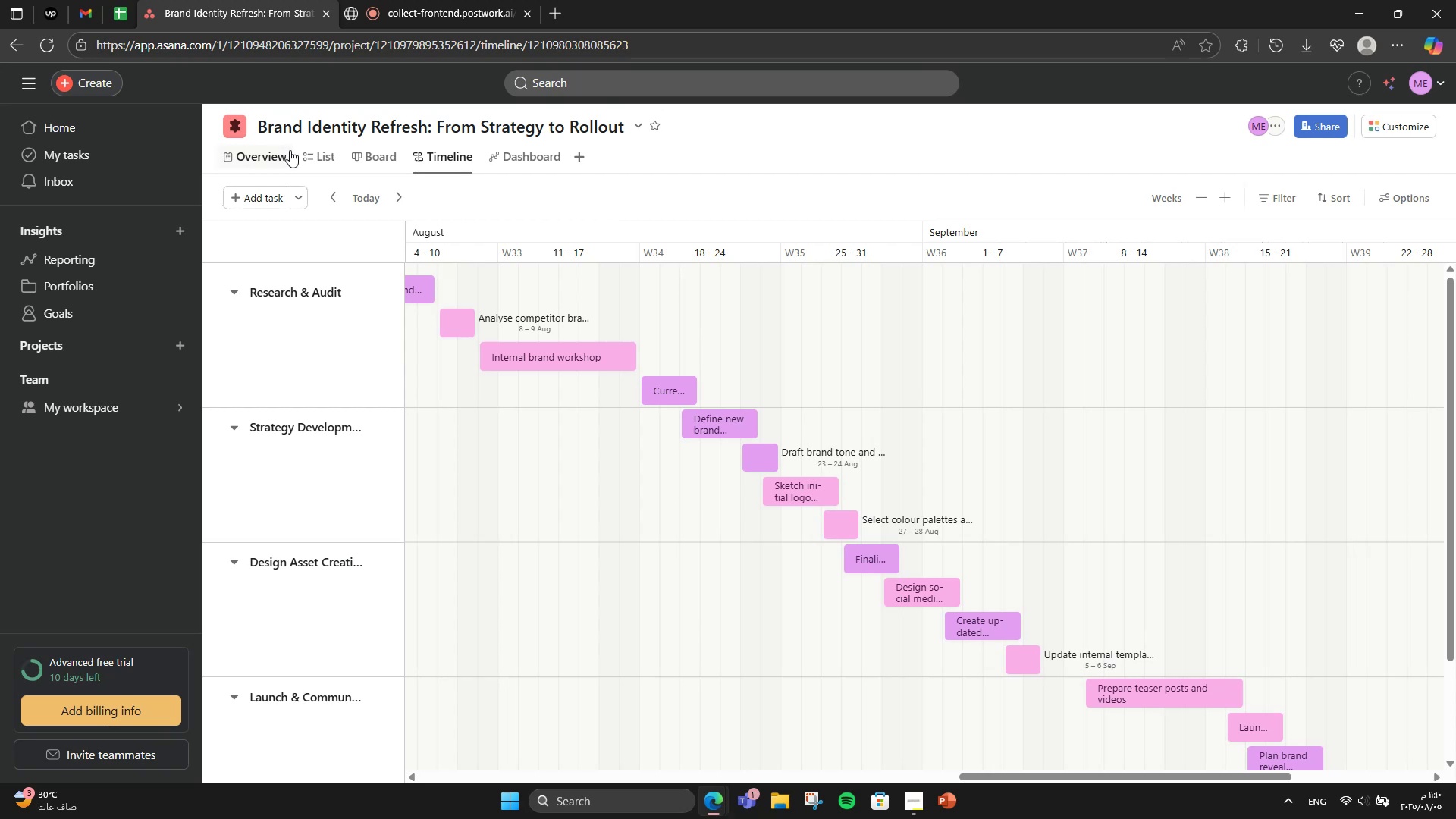 
left_click([253, 160])
 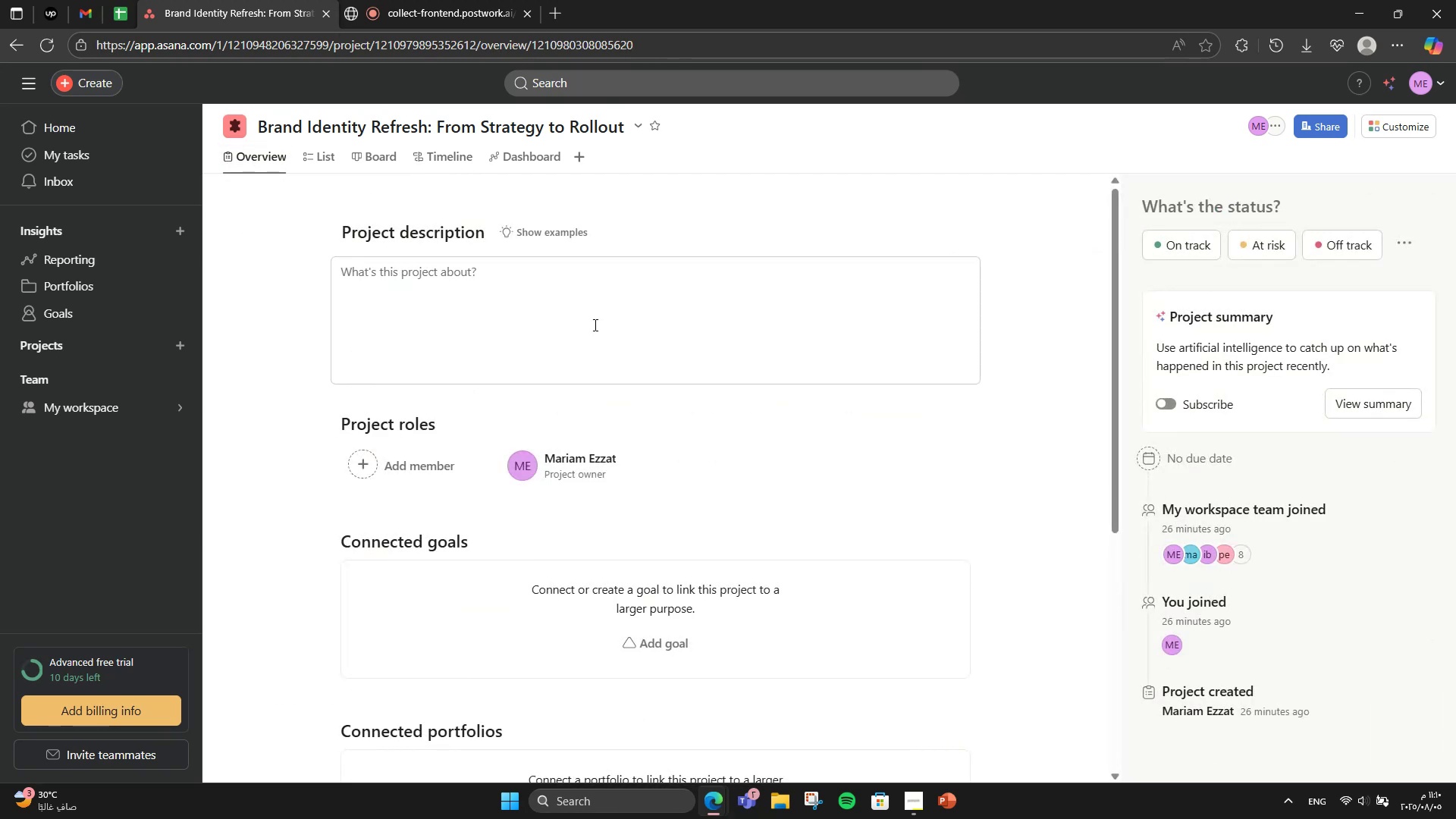 
left_click([594, 325])
 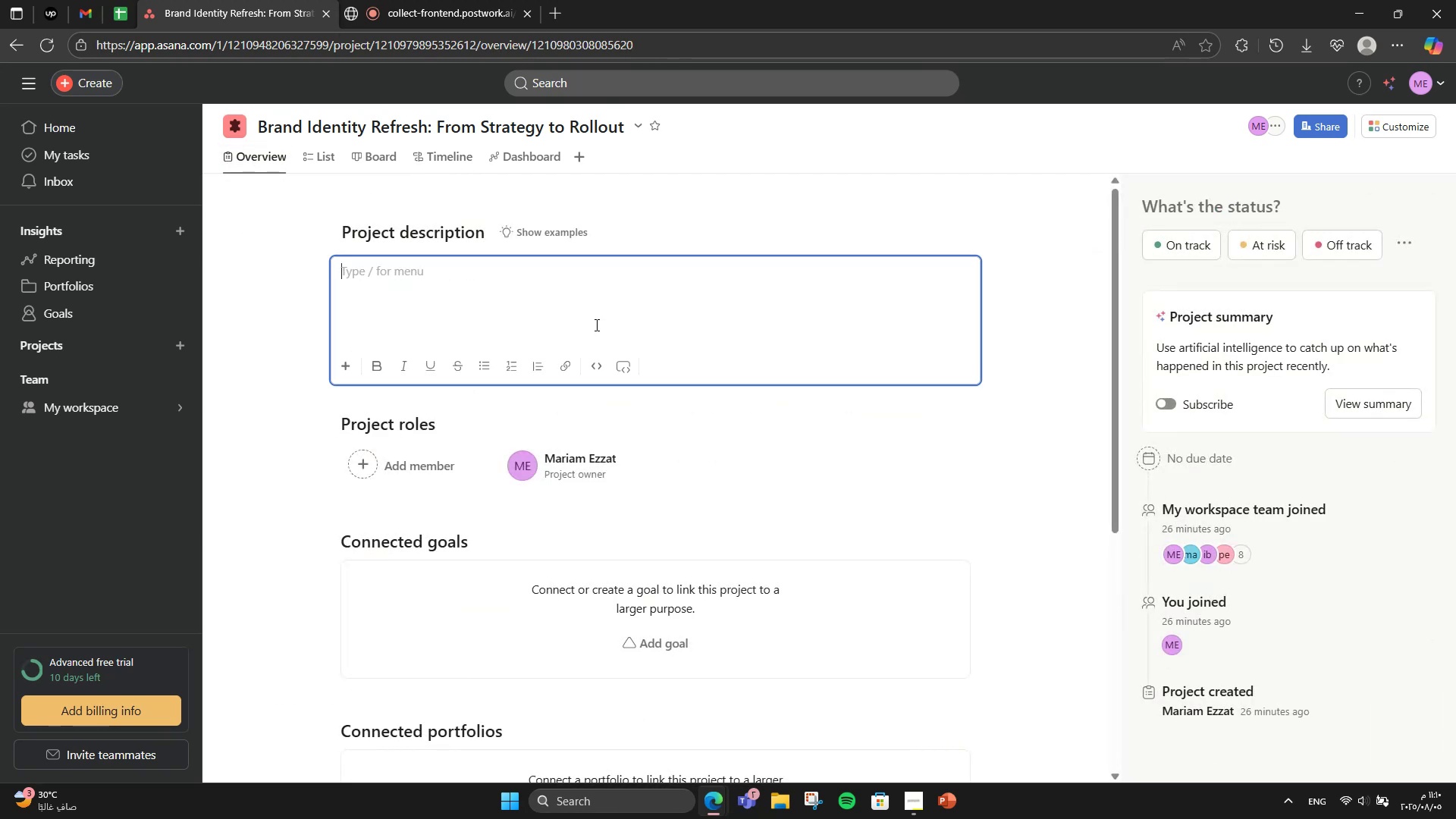 
type(This project focuses on researching )
key(Backspace)
type(, redifining )
 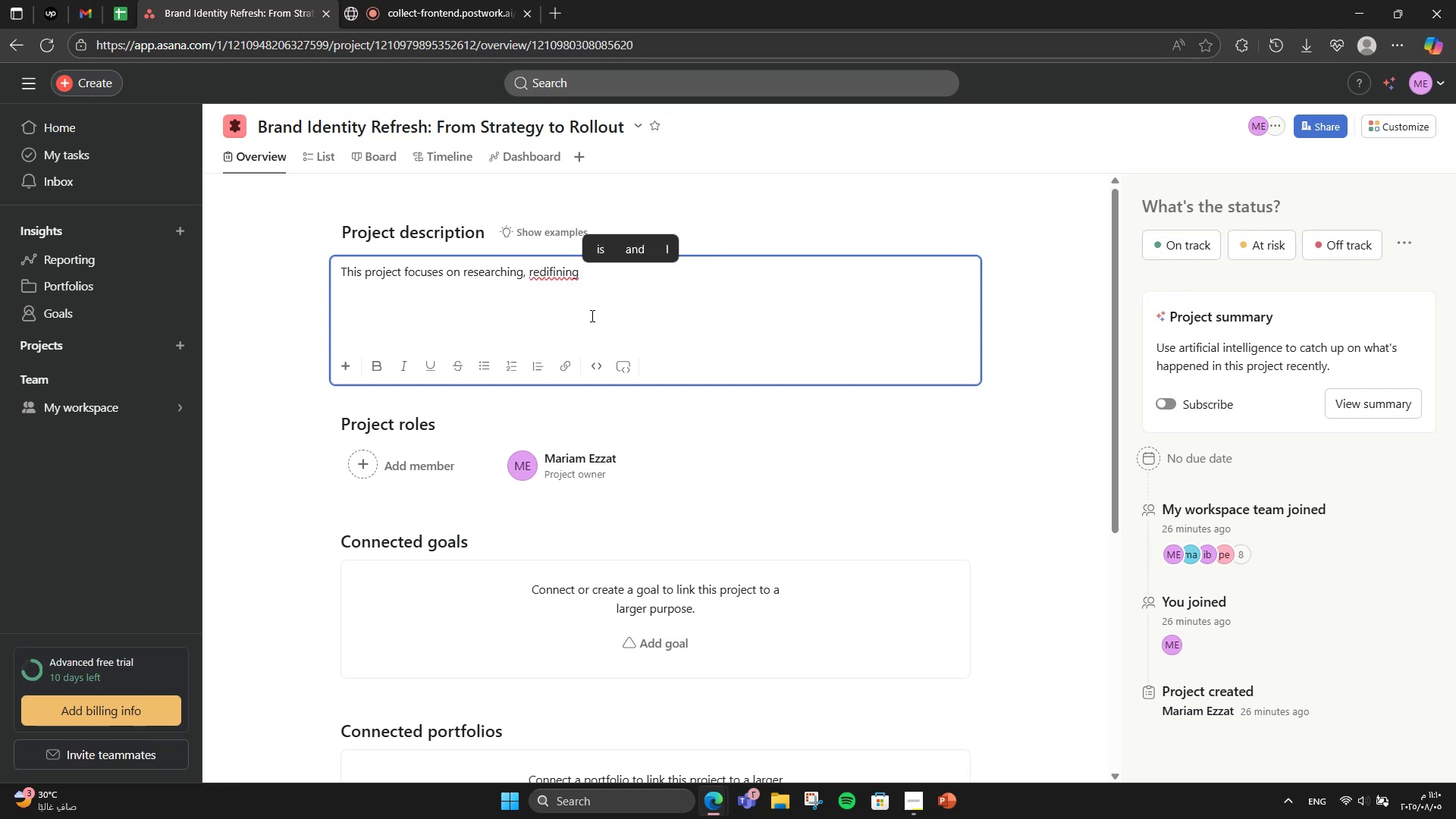 
right_click([566, 277])
 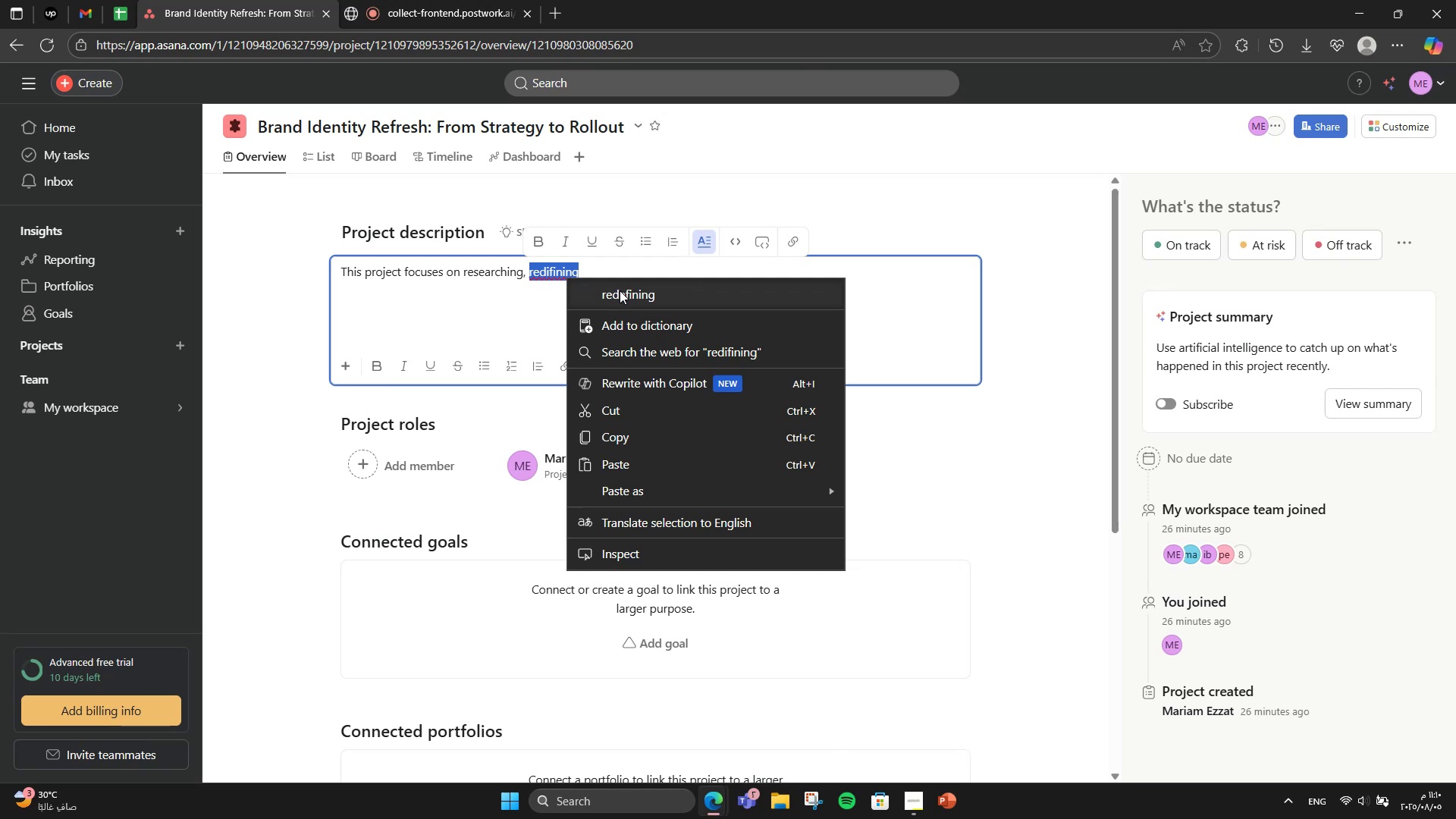 
left_click([620, 290])
 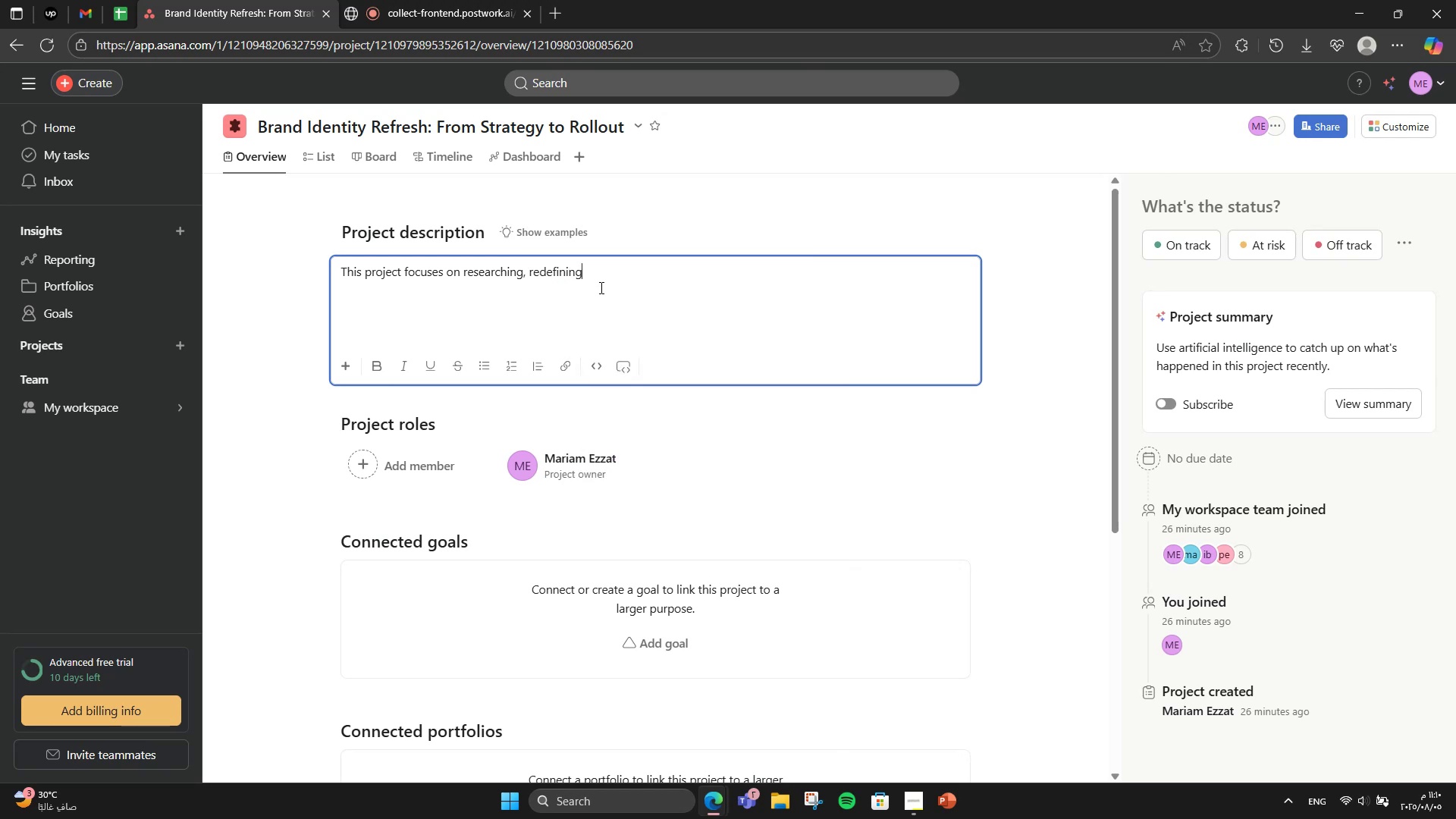 
type(, and rolling out an )
 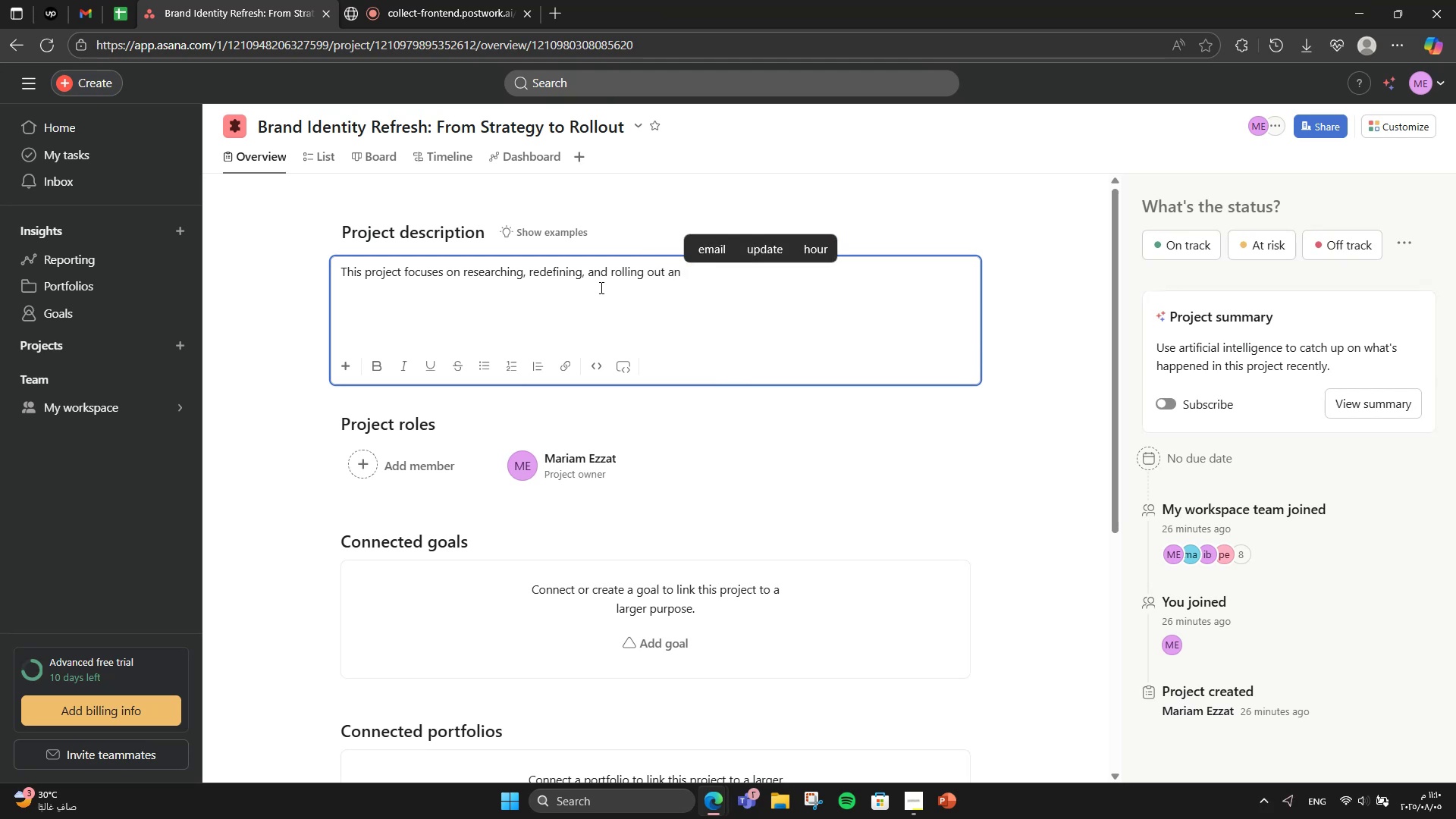 
wait(6.62)
 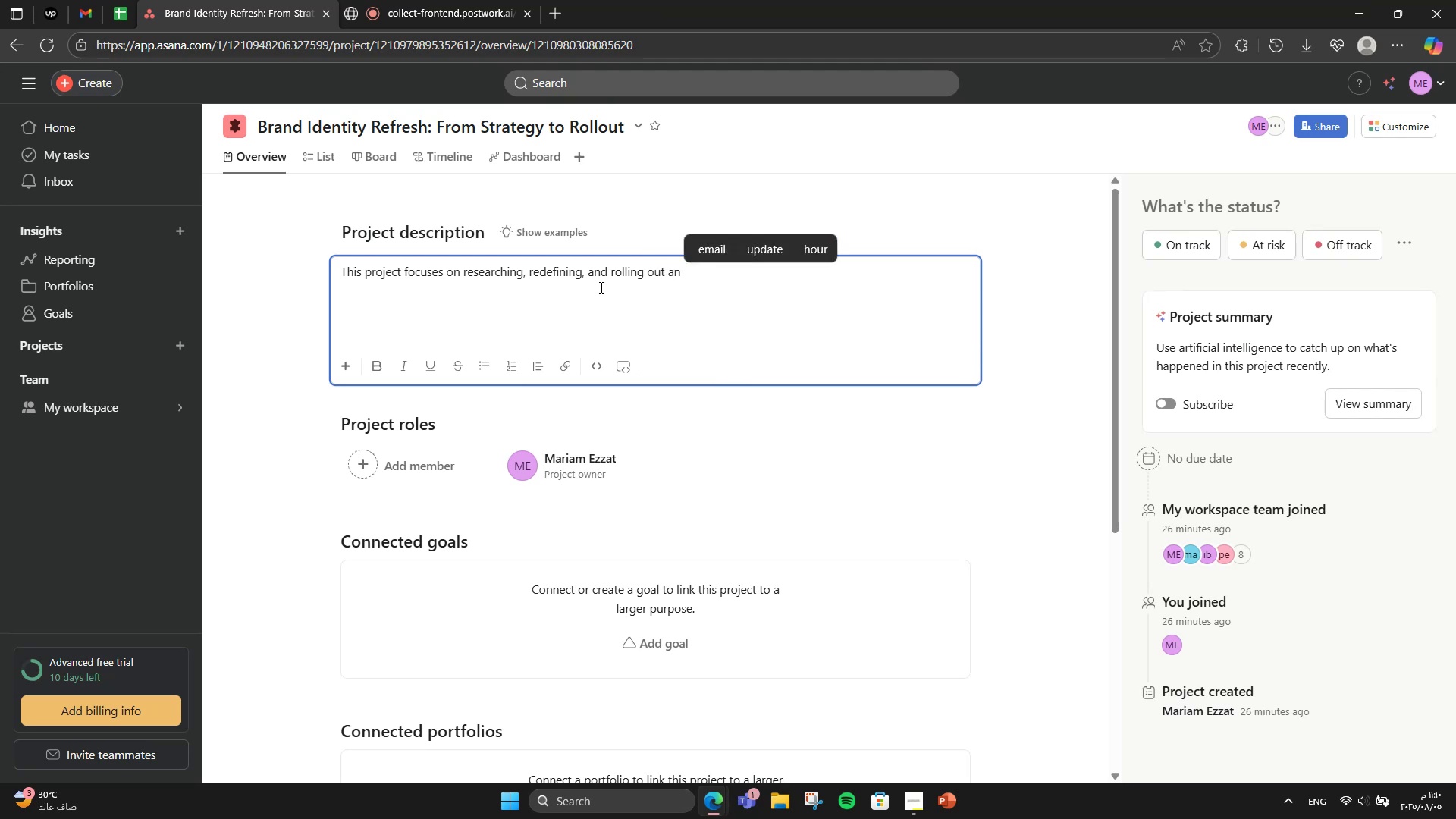 
type(updated brand idet)
key(Backspace)
type(ntity,)
key(Backspace)
type(. It includes competitor analysis, logo redesign )
 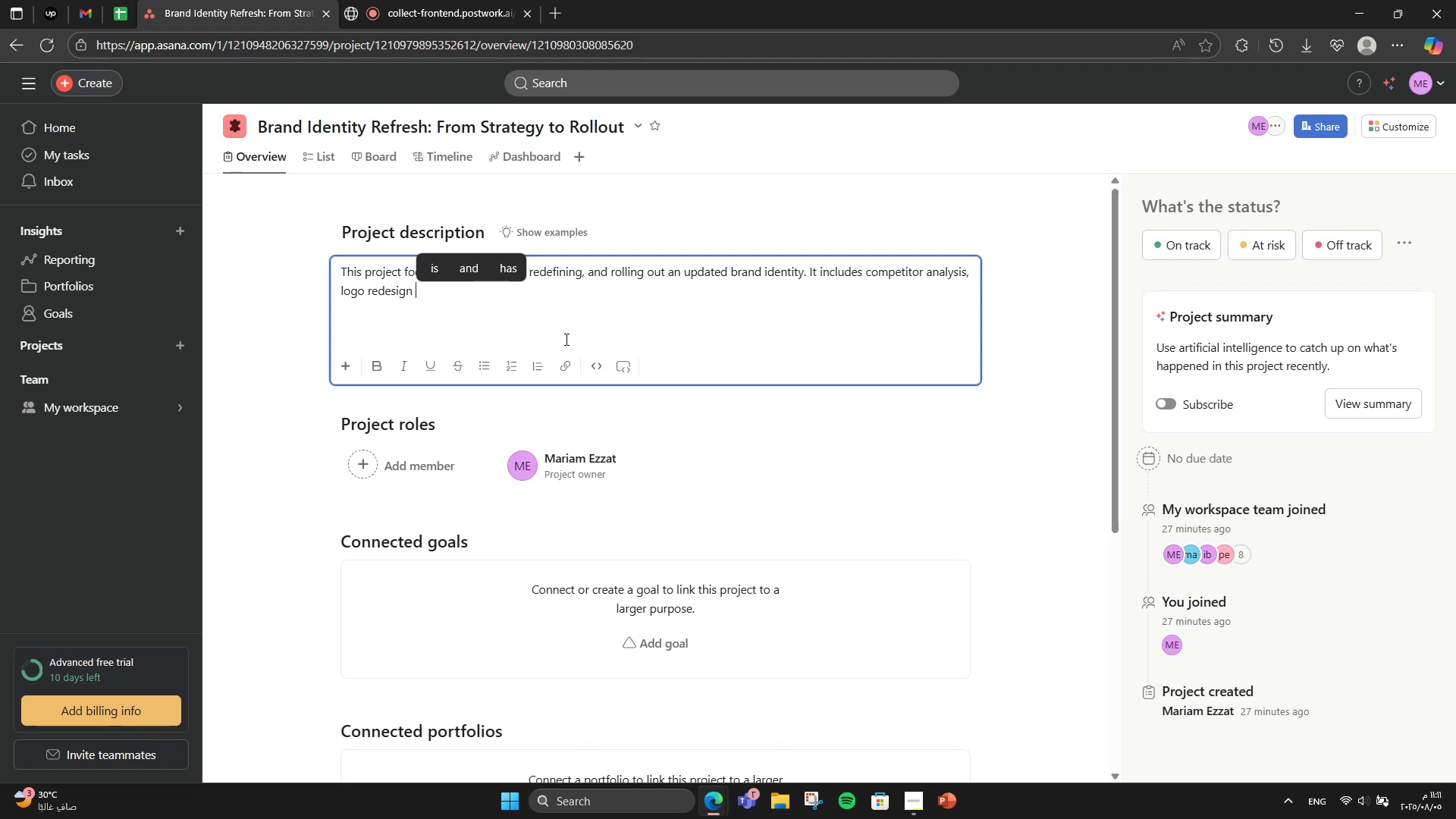 
key(Backspace)
type(, color )
 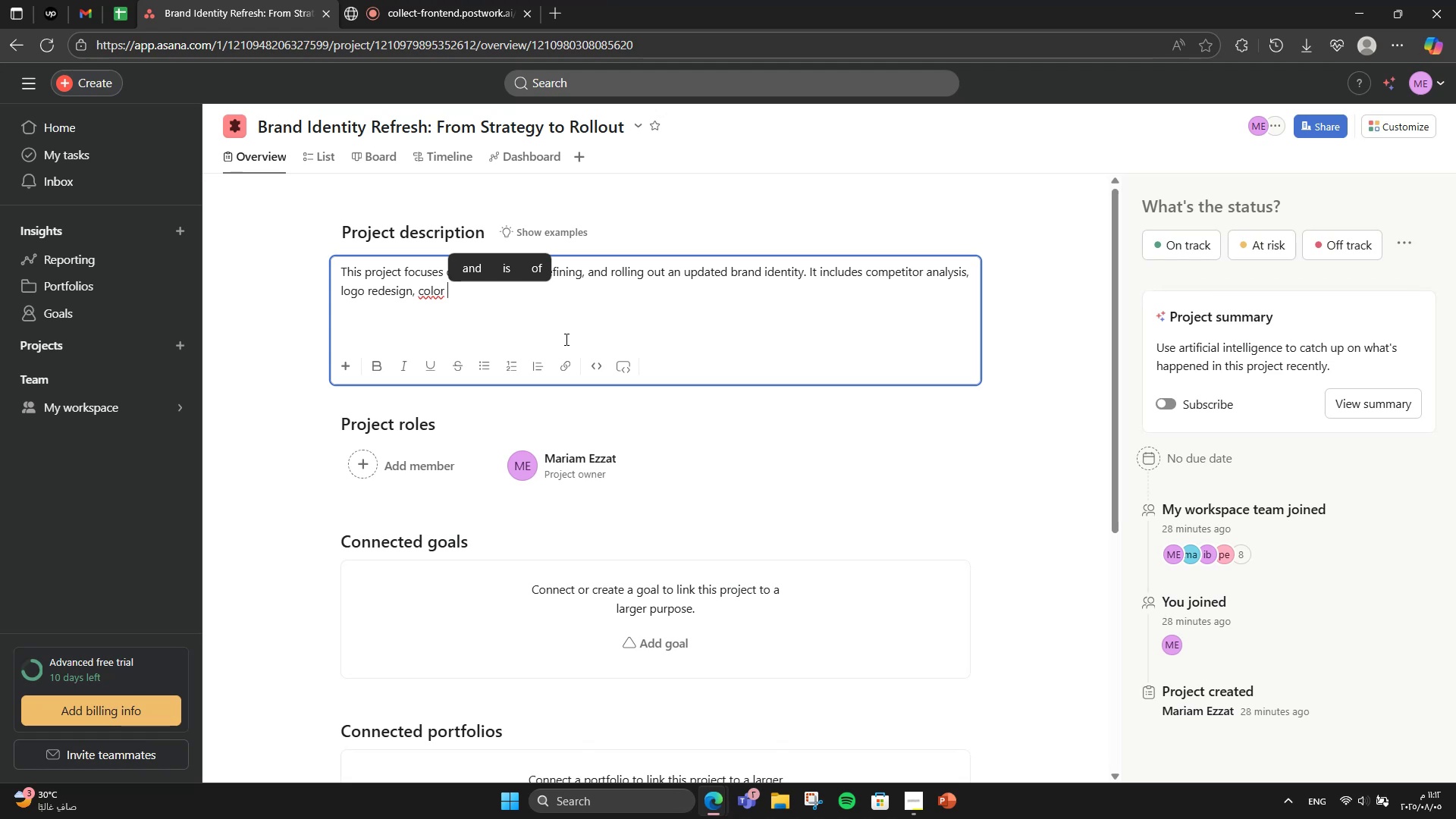 
type(palette modernizat)
 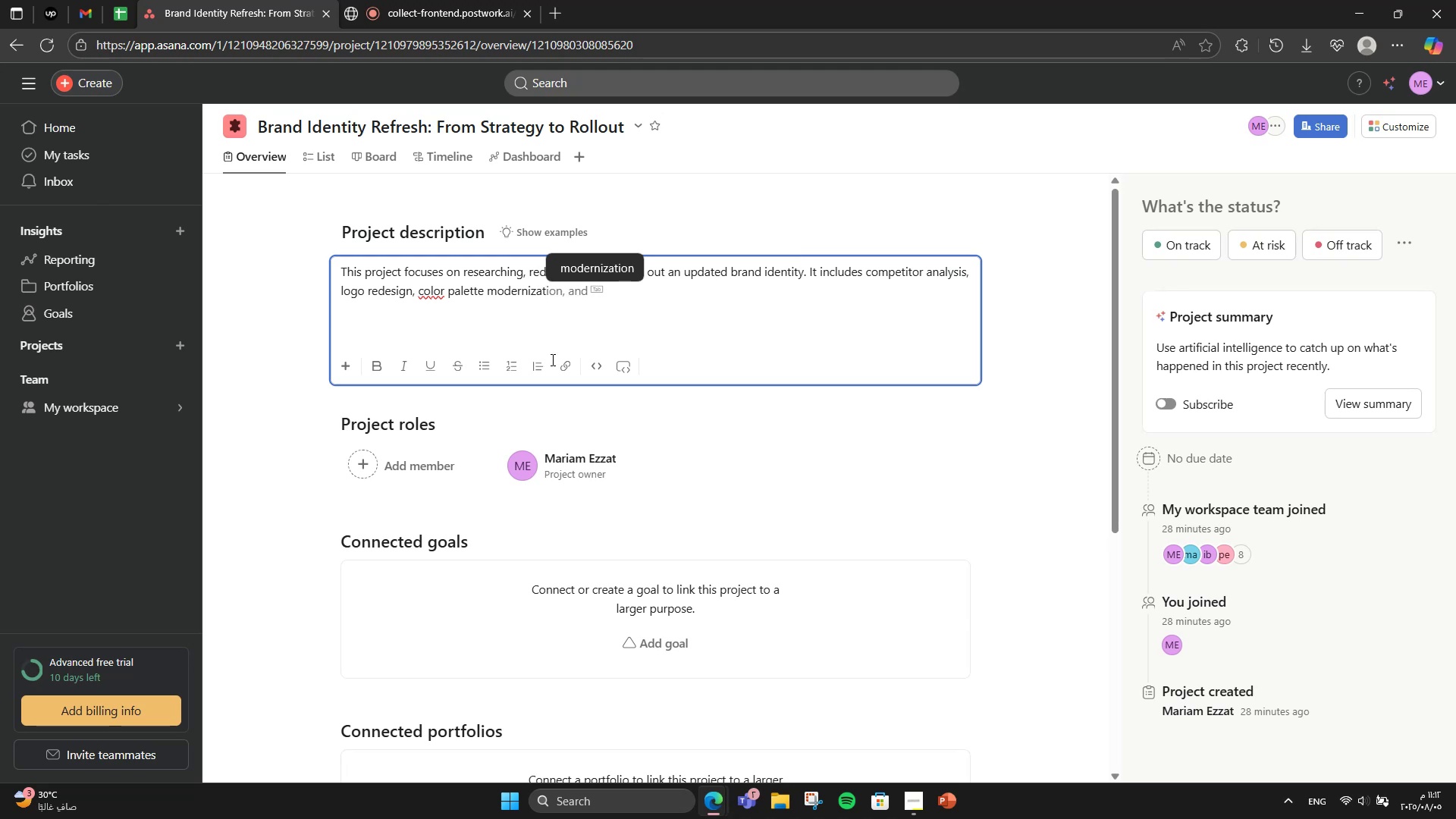 
key(ArrowRight)
 